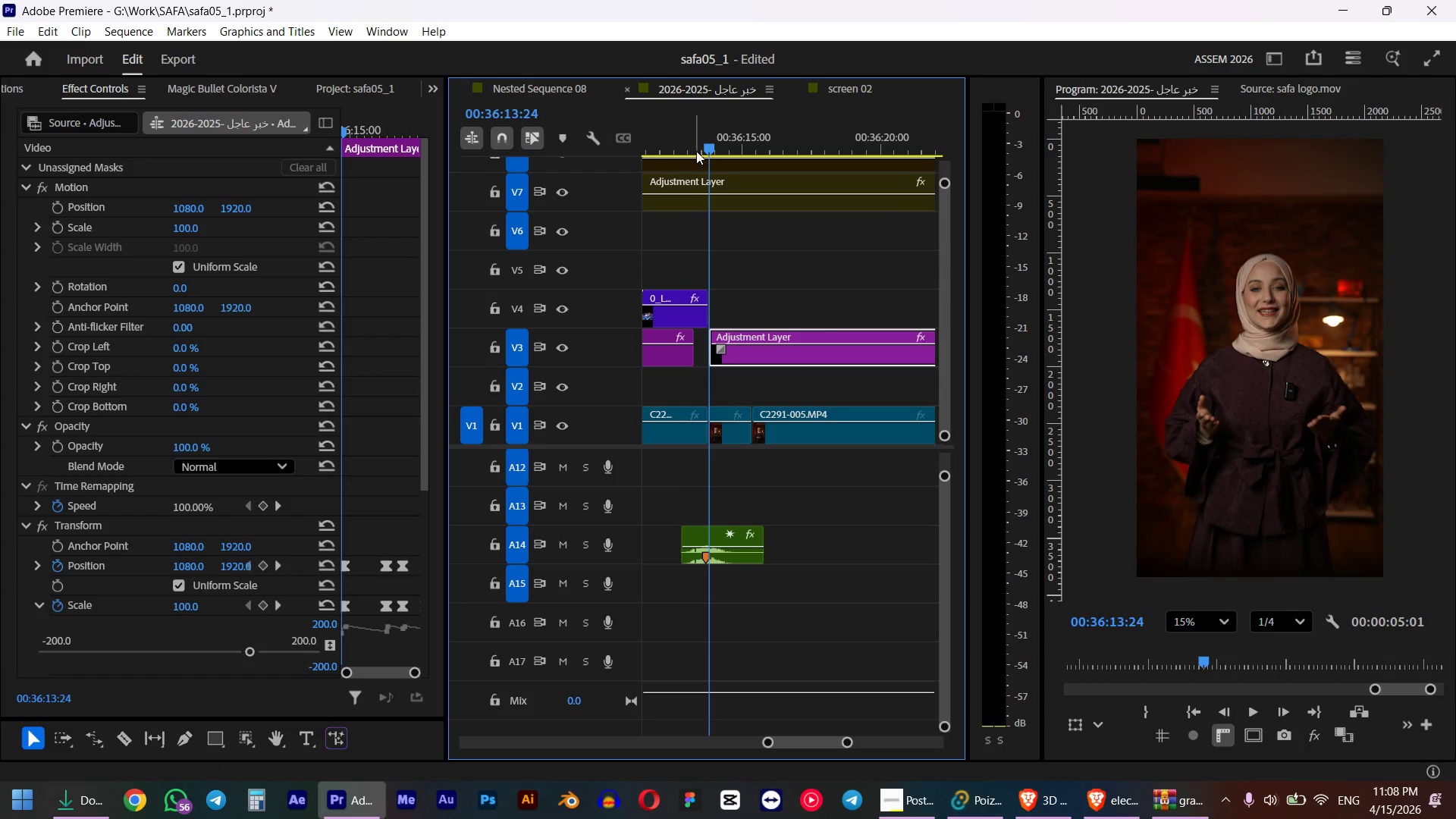 
left_click([688, 144])
 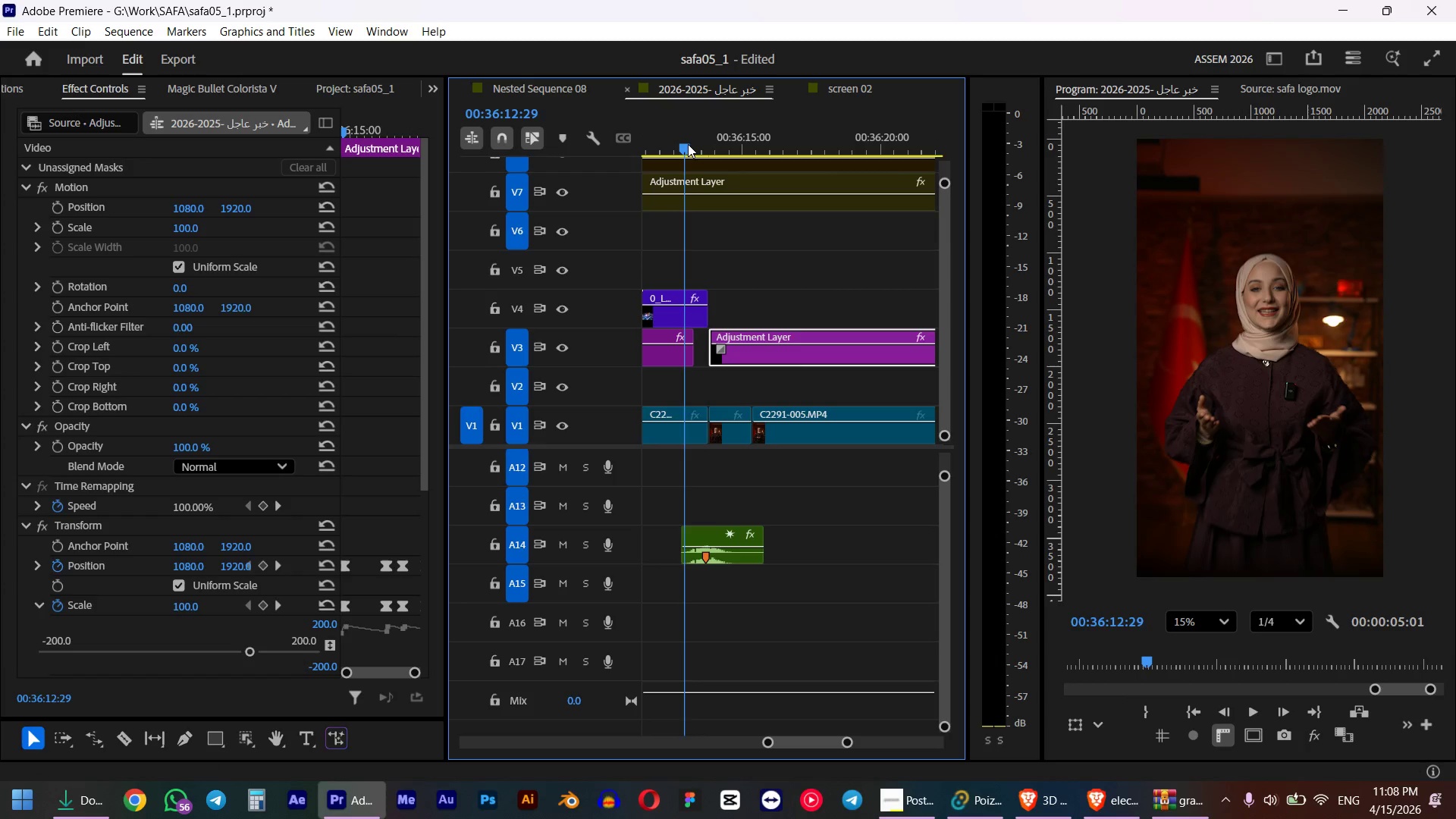 
key(Space)
 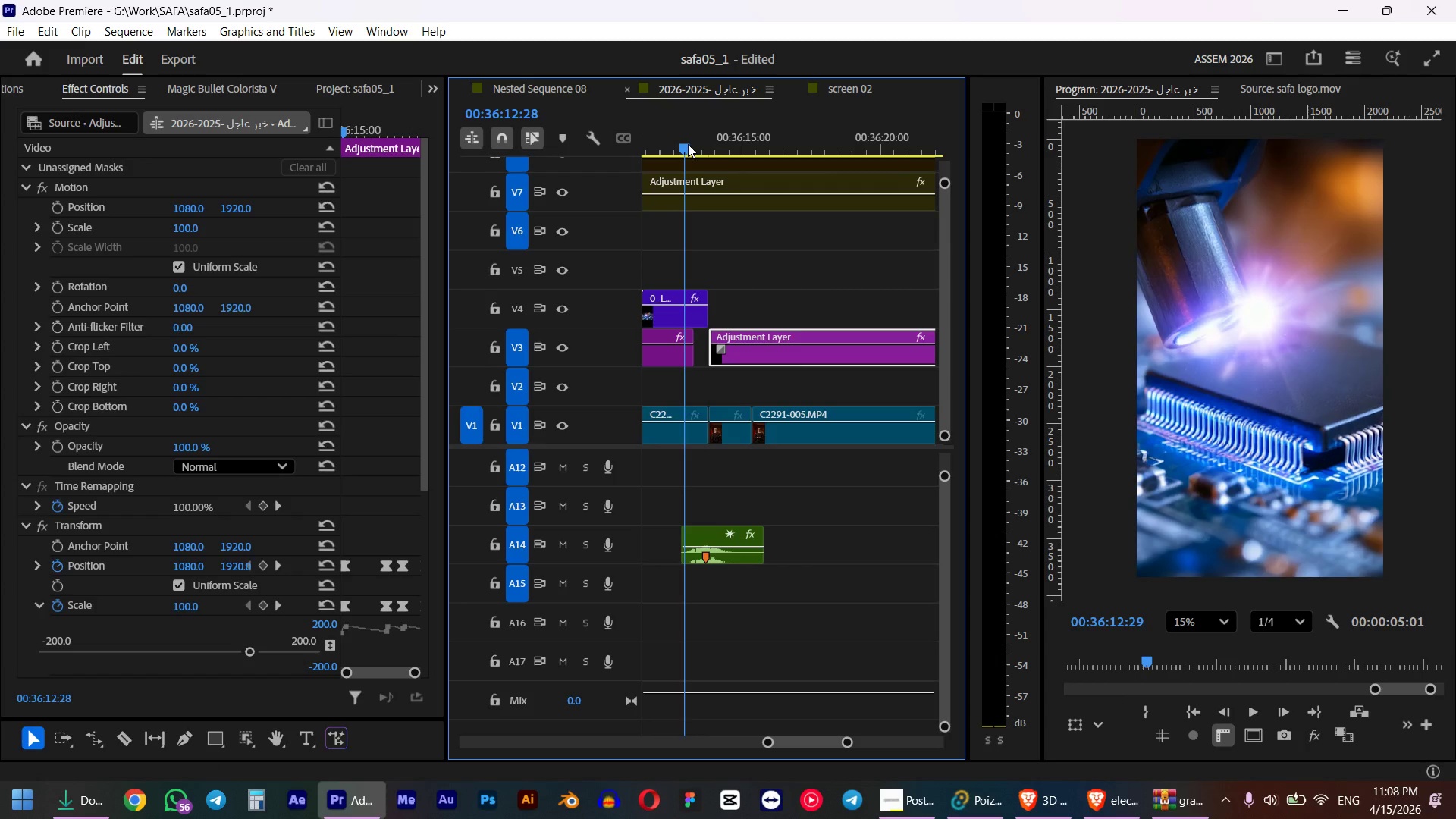 
hold_key(key=AltLeft, duration=0.94)
scroll: coordinate [880, 300], scroll_direction: down, amount: 9.0
 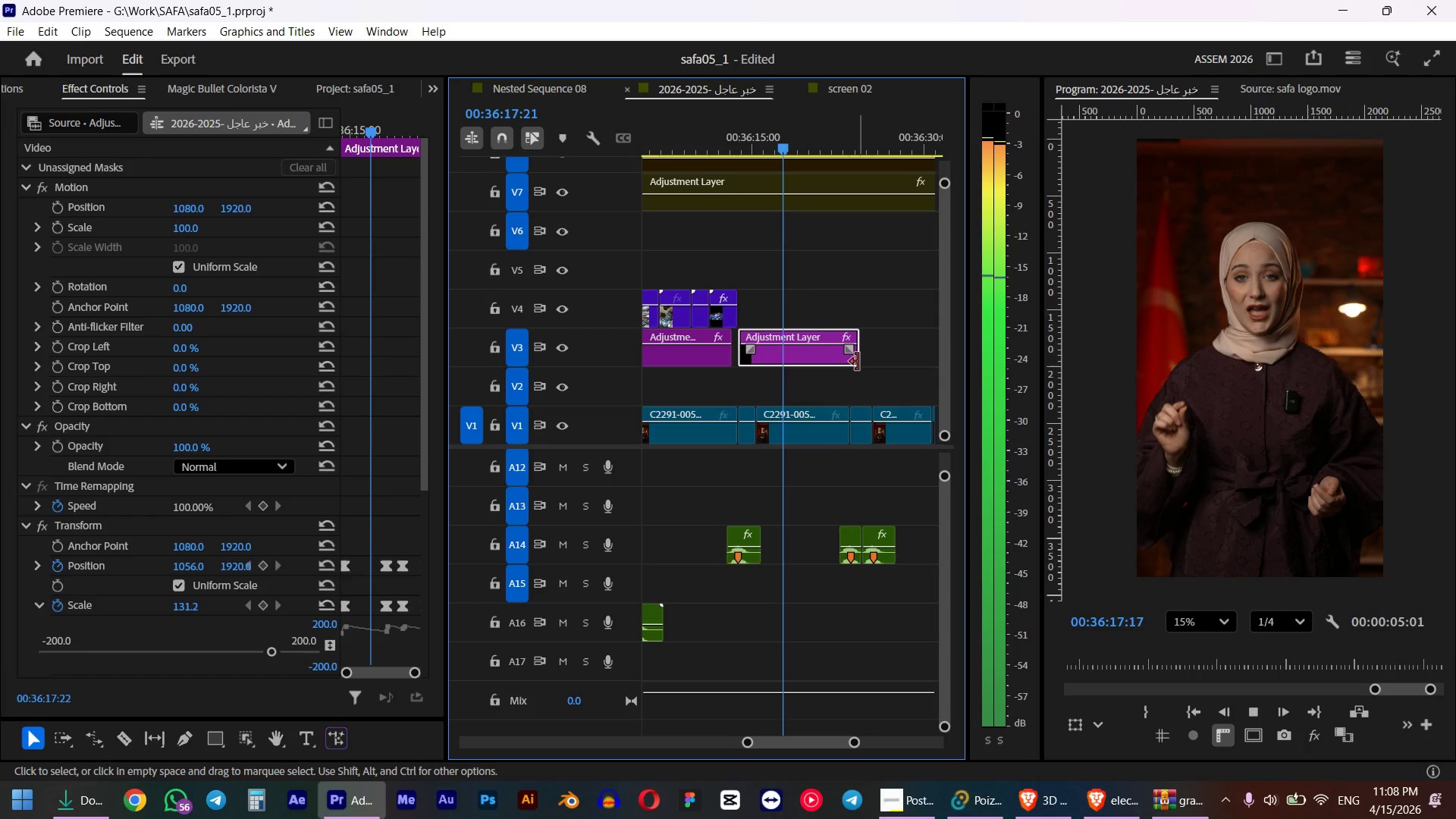 
left_click_drag(start_coordinate=[858, 362], to_coordinate=[846, 362])
 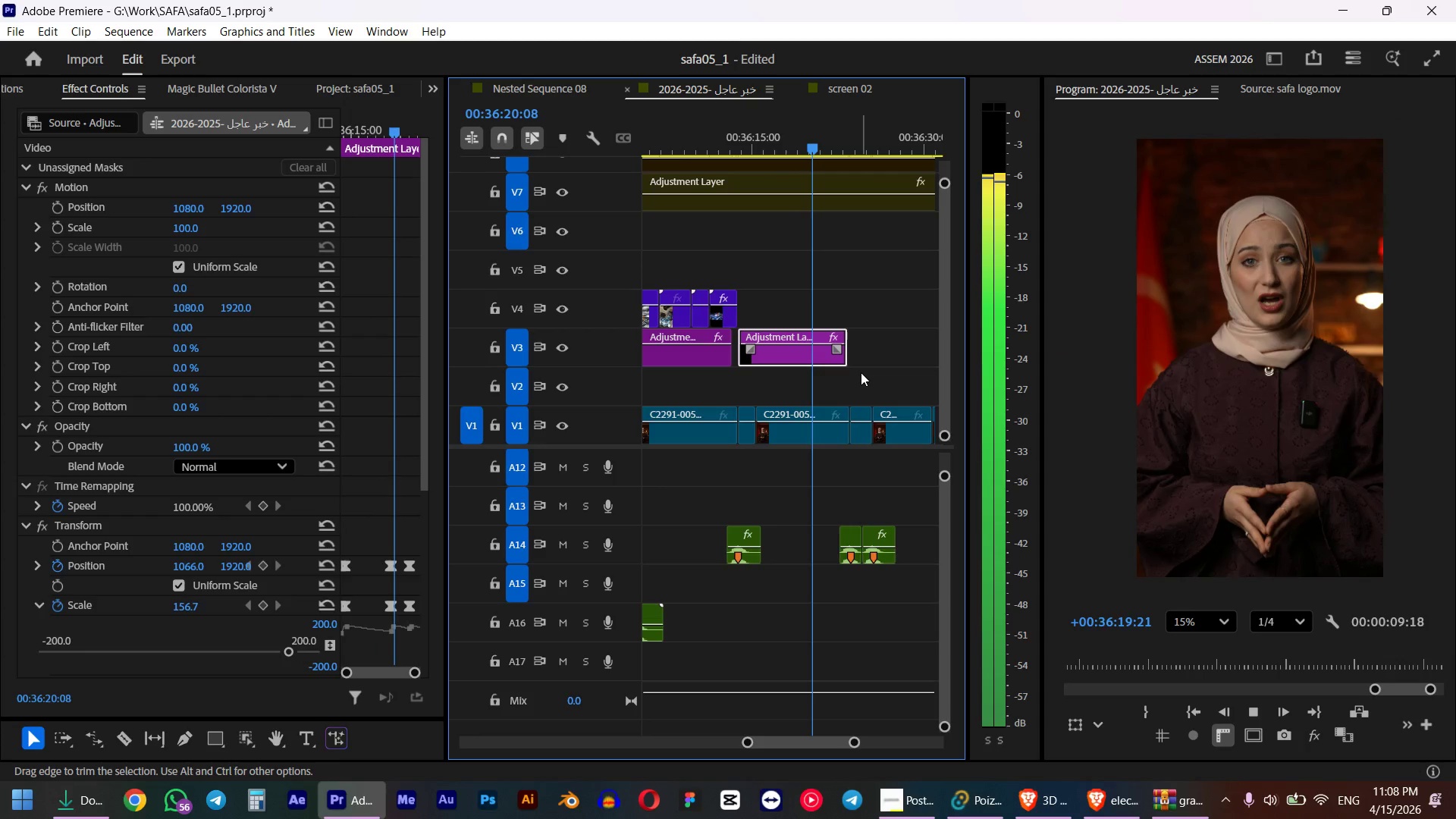 
key(Space)
 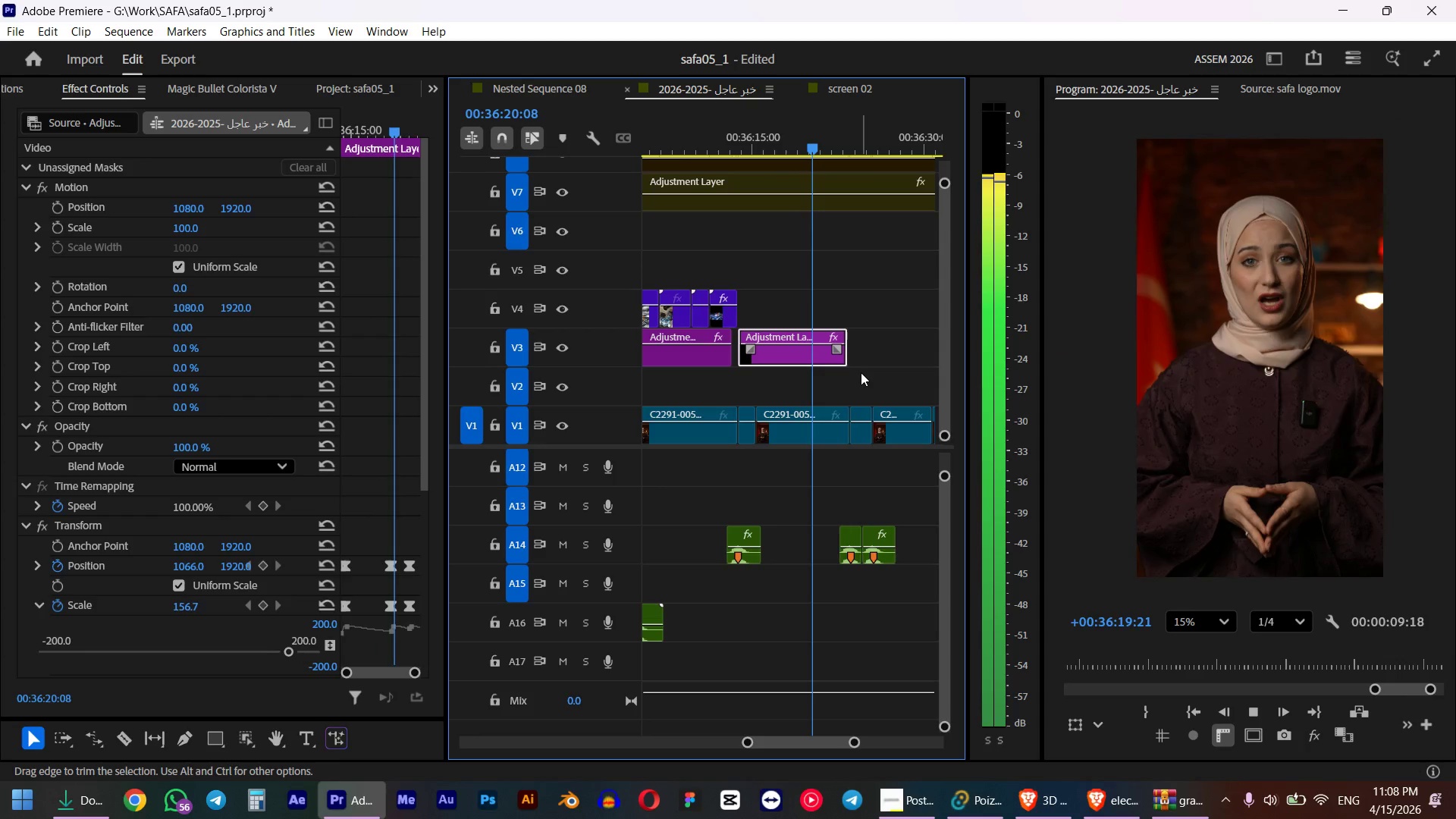 
hold_key(key=AltLeft, duration=0.48)
scroll: coordinate [865, 371], scroll_direction: up, amount: 5.0
 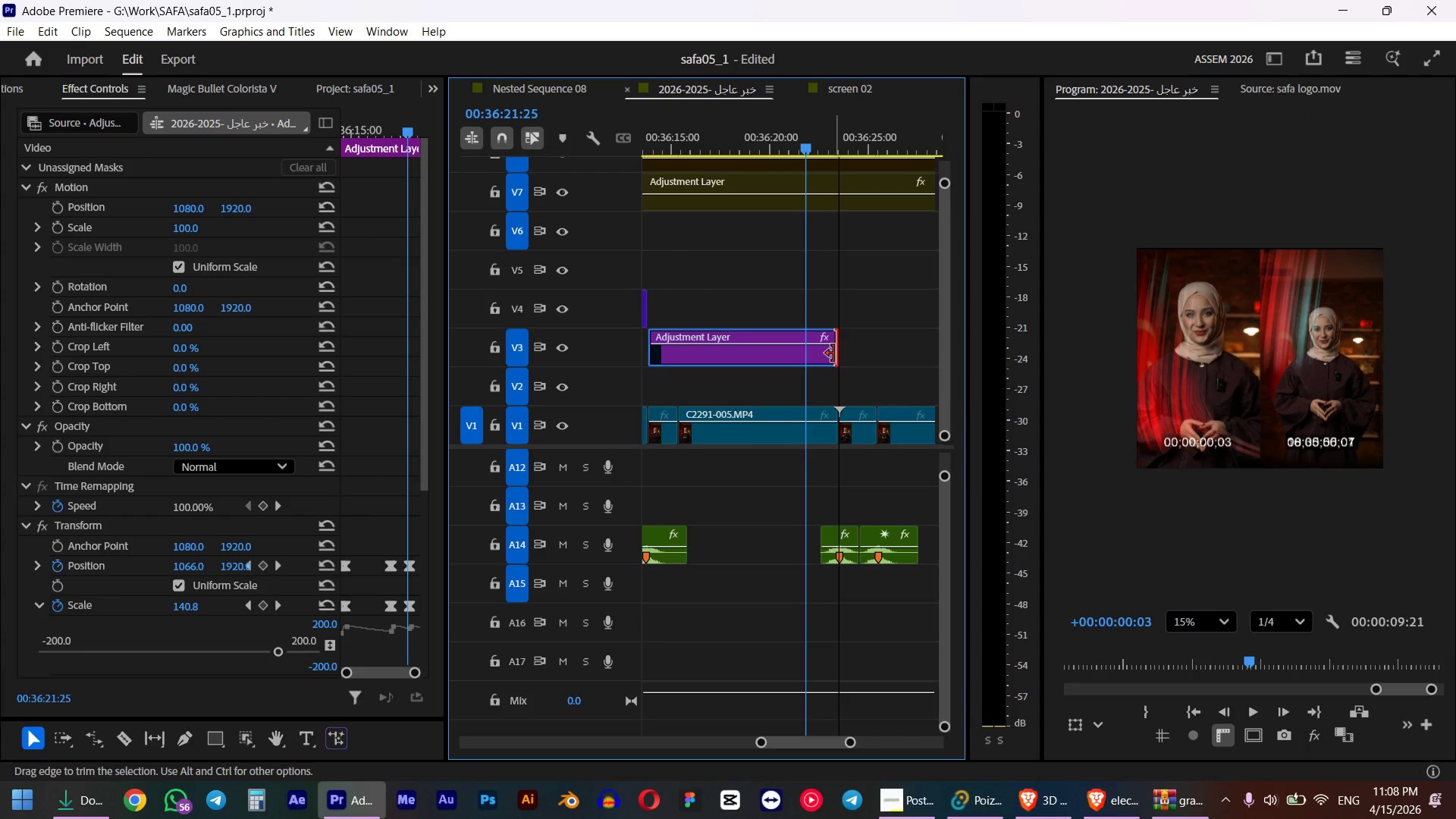 
left_click_drag(start_coordinate=[704, 141], to_coordinate=[671, 149])
 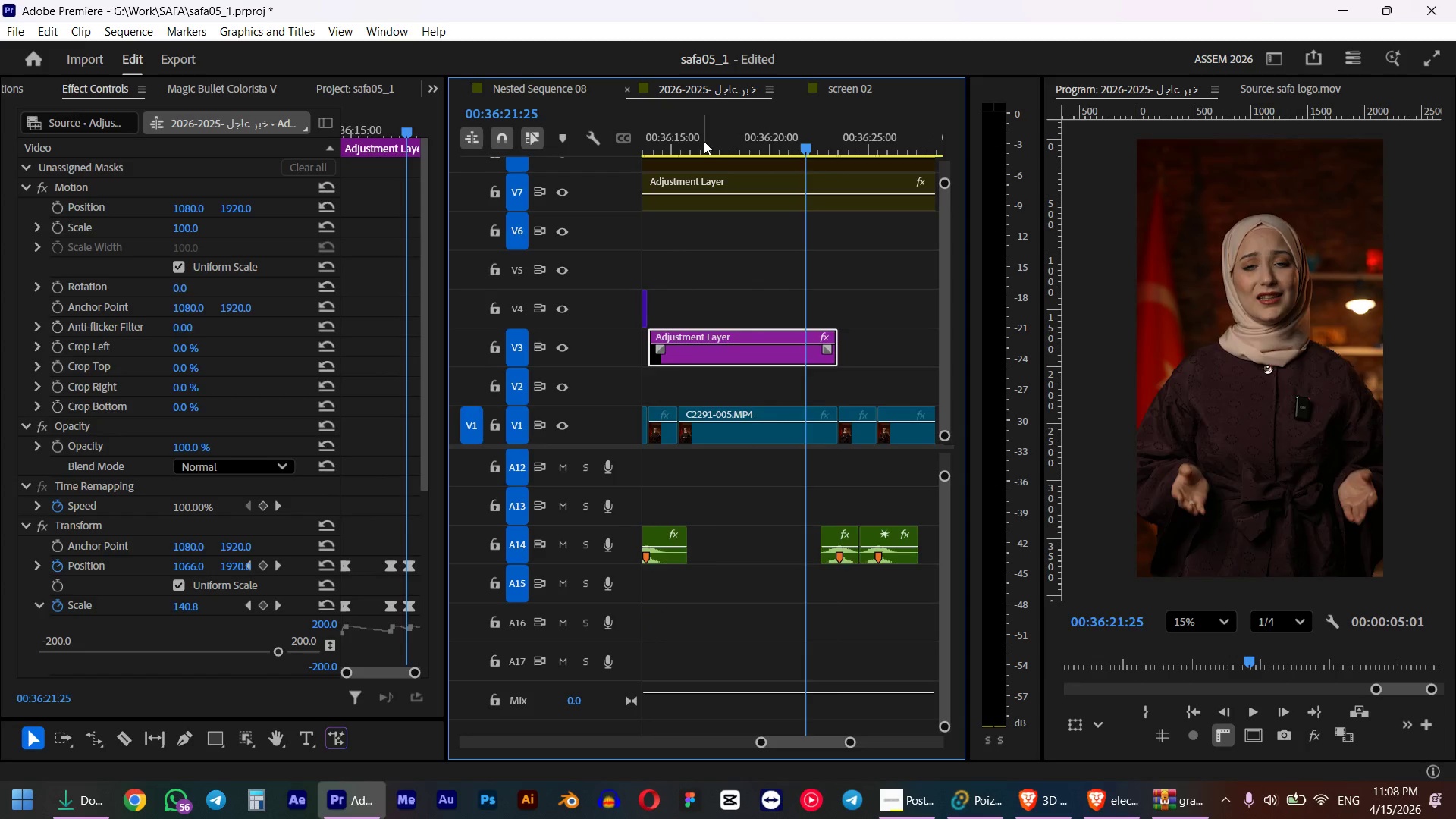 
hold_key(key=ShiftLeft, duration=0.88)
 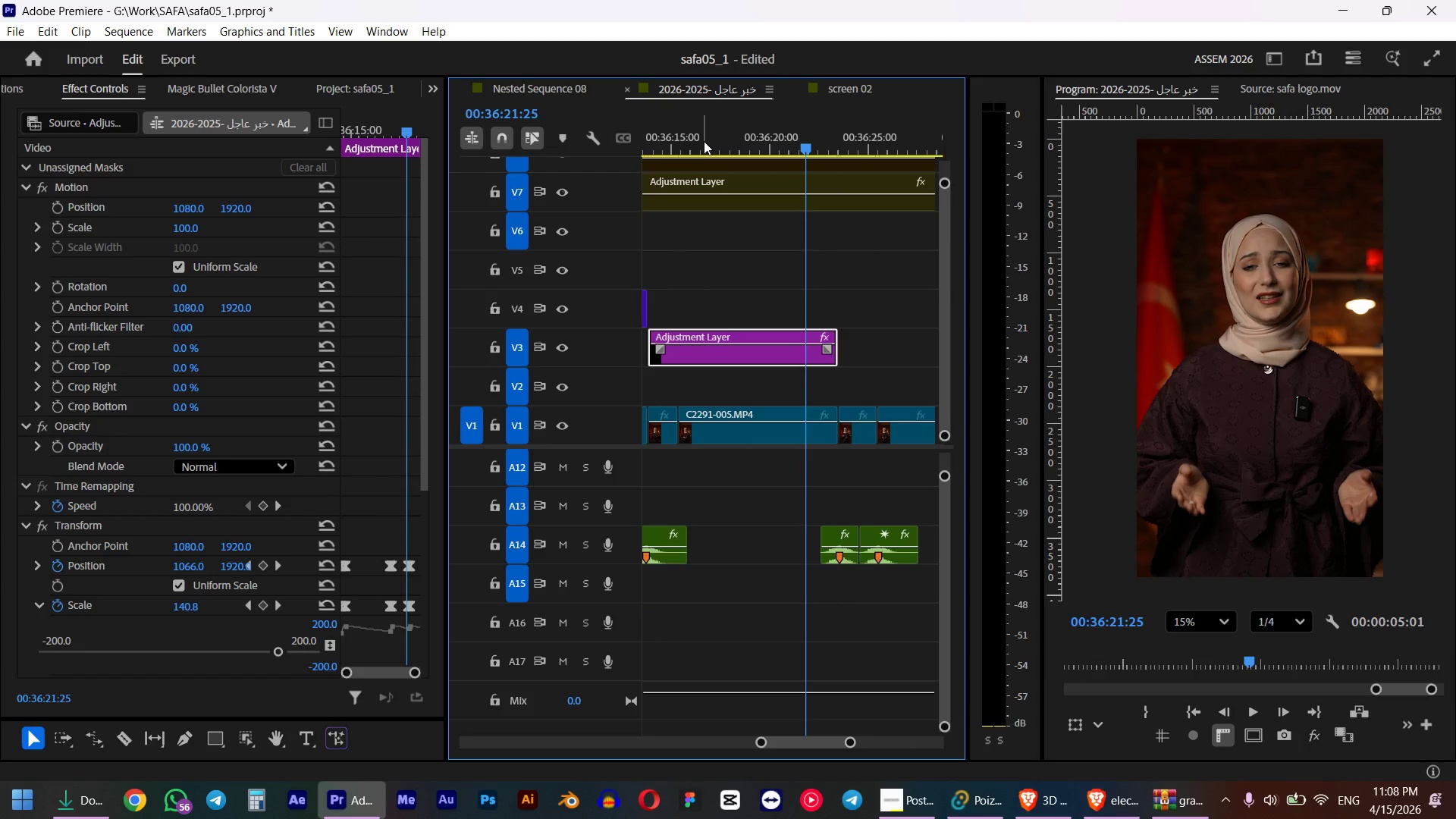 
scroll: coordinate [765, 290], scroll_direction: up, amount: 4.0
 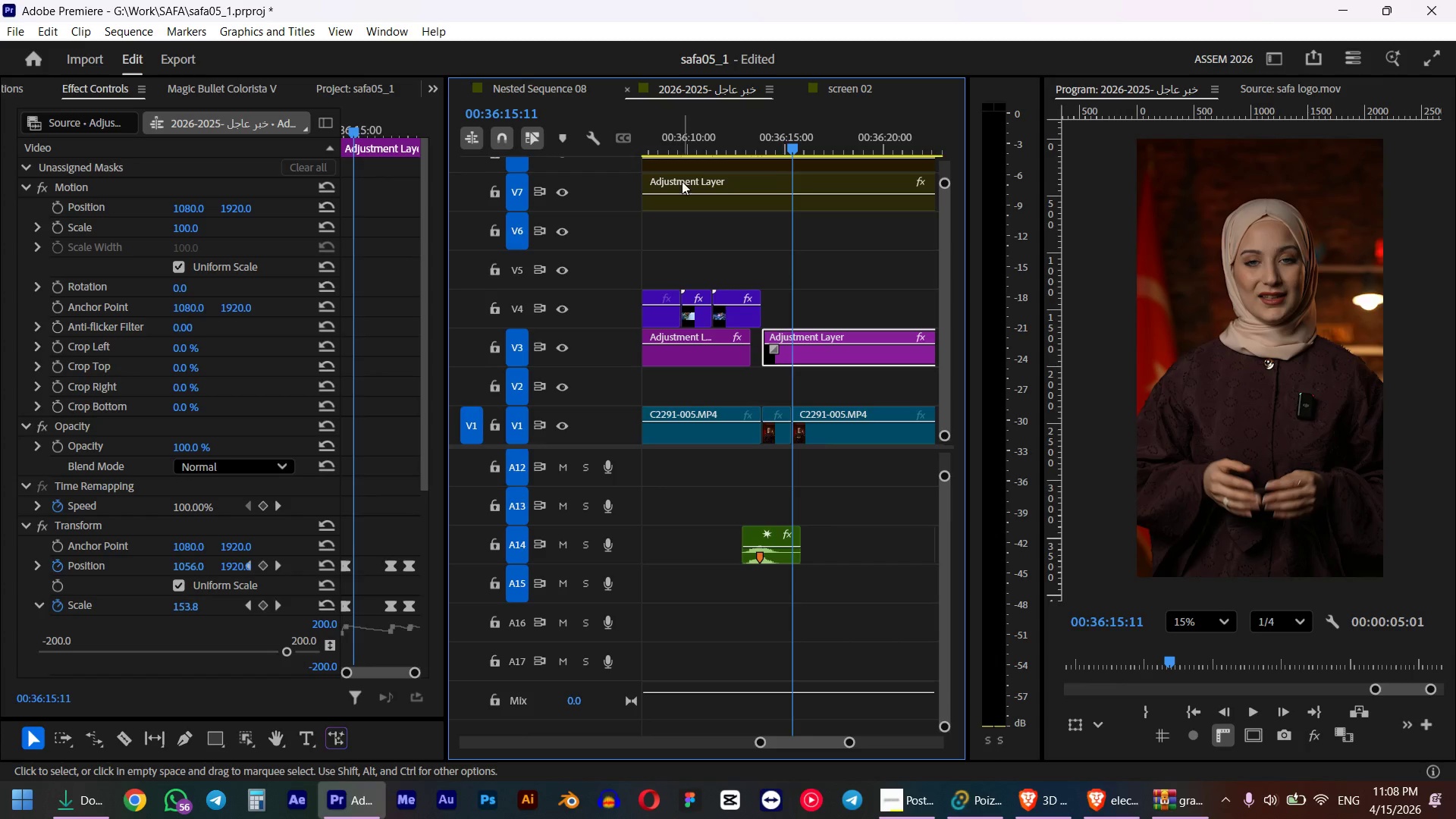 
hold_key(key=AltLeft, duration=0.33)
scroll: coordinate [799, 331], scroll_direction: up, amount: 1.0
 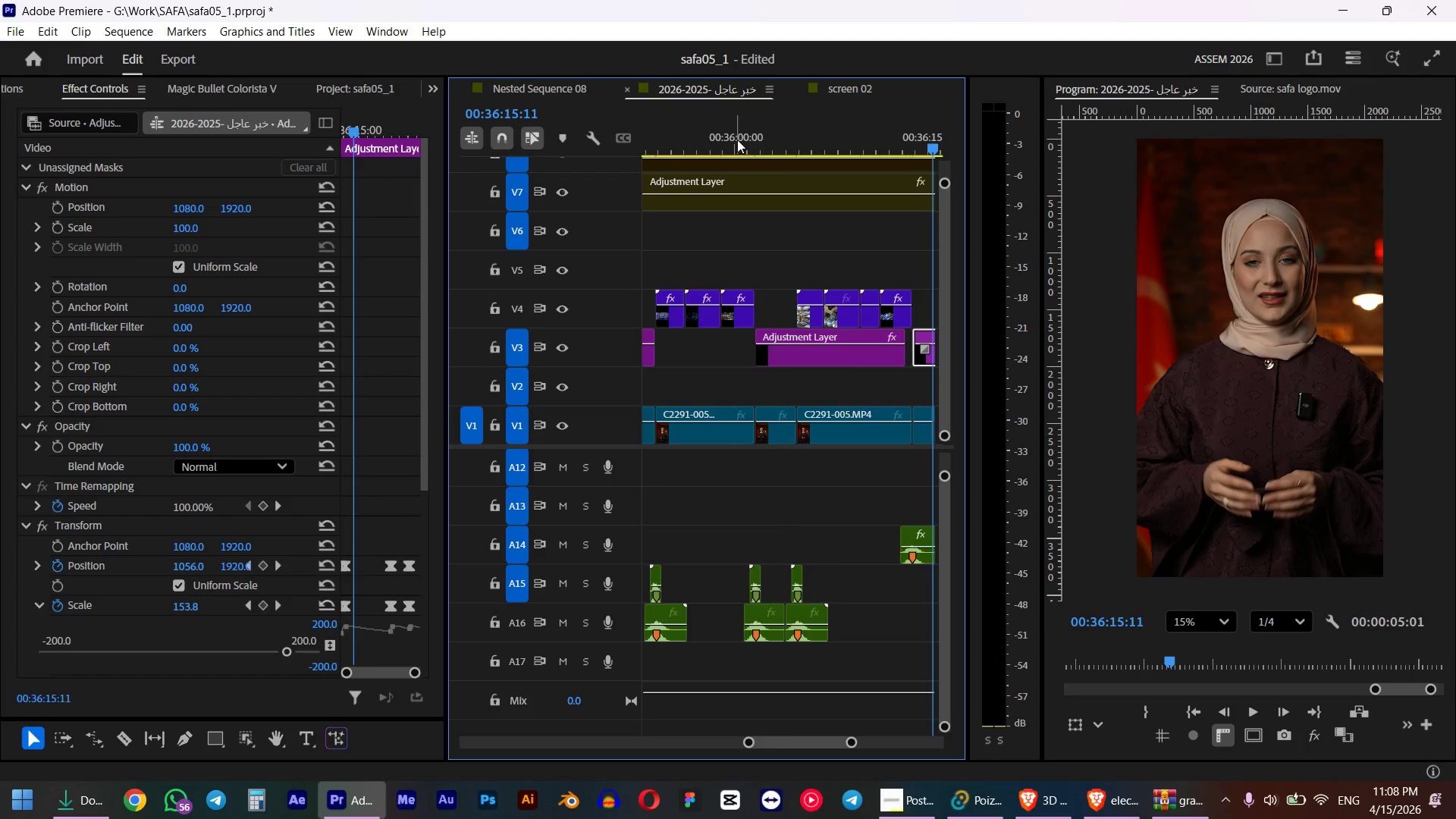 
left_click([767, 144])
 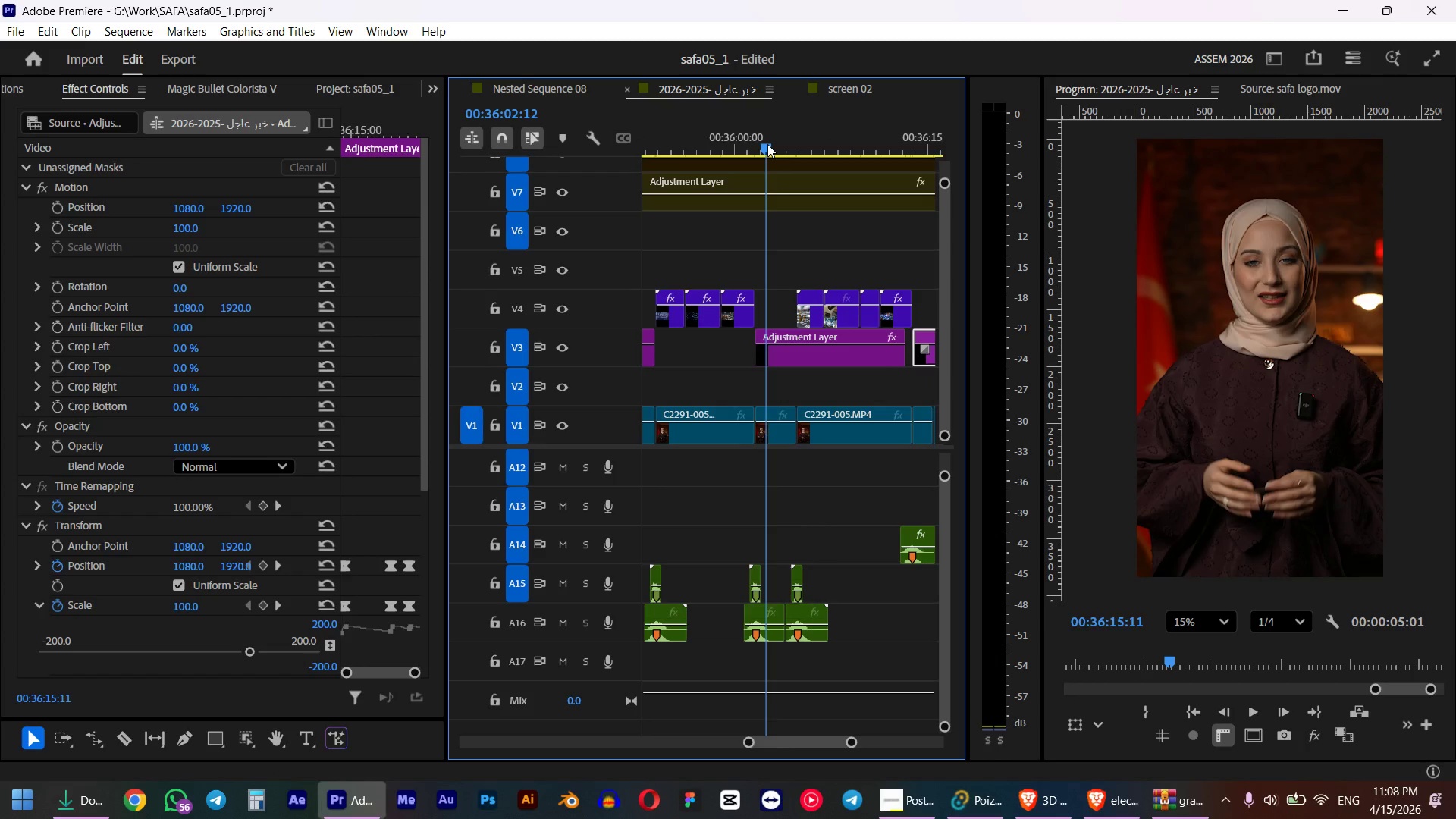 
key(Space)
 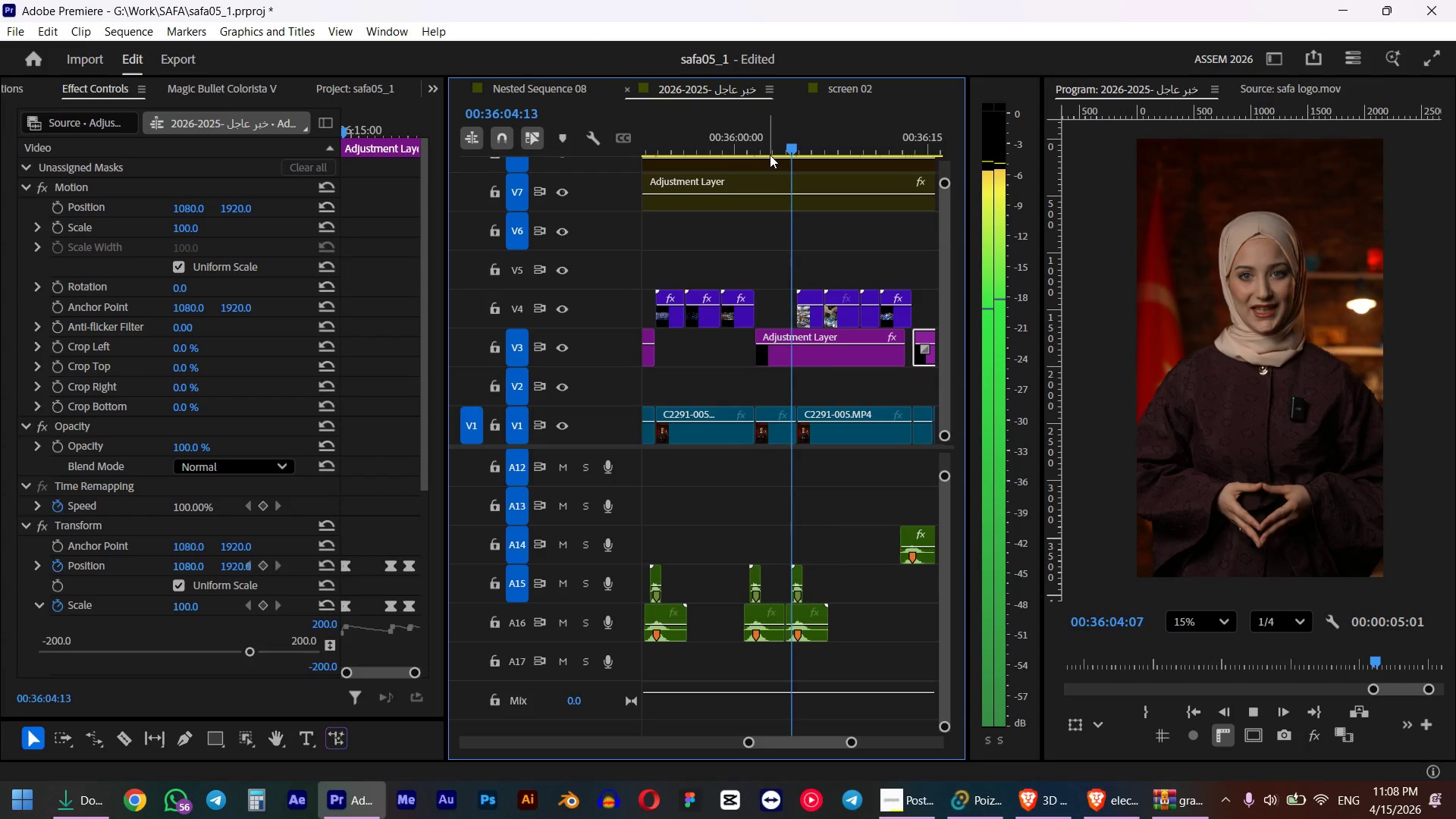 
wait(5.03)
 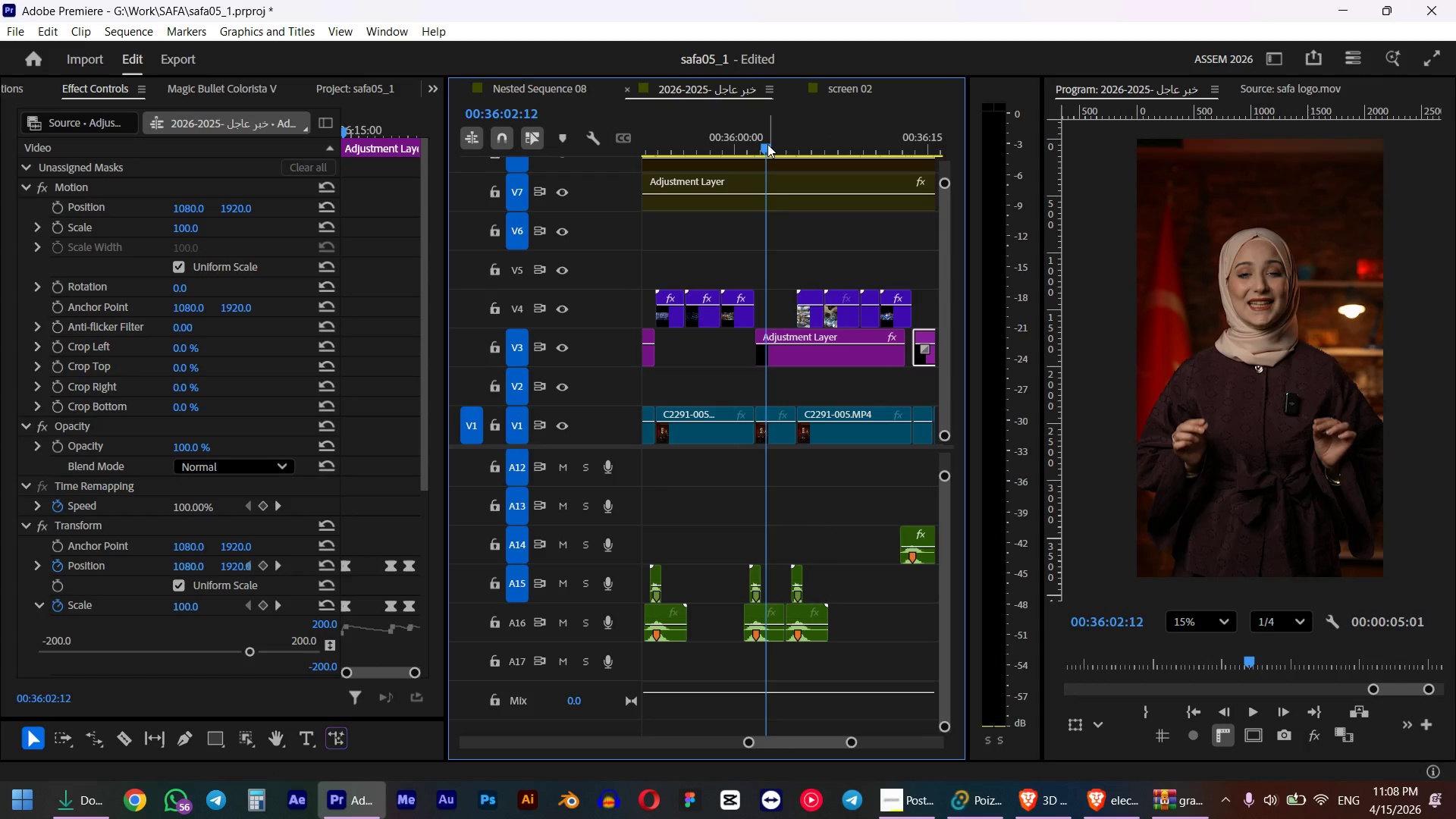 
scroll: coordinate [817, 248], scroll_direction: down, amount: 3.0
 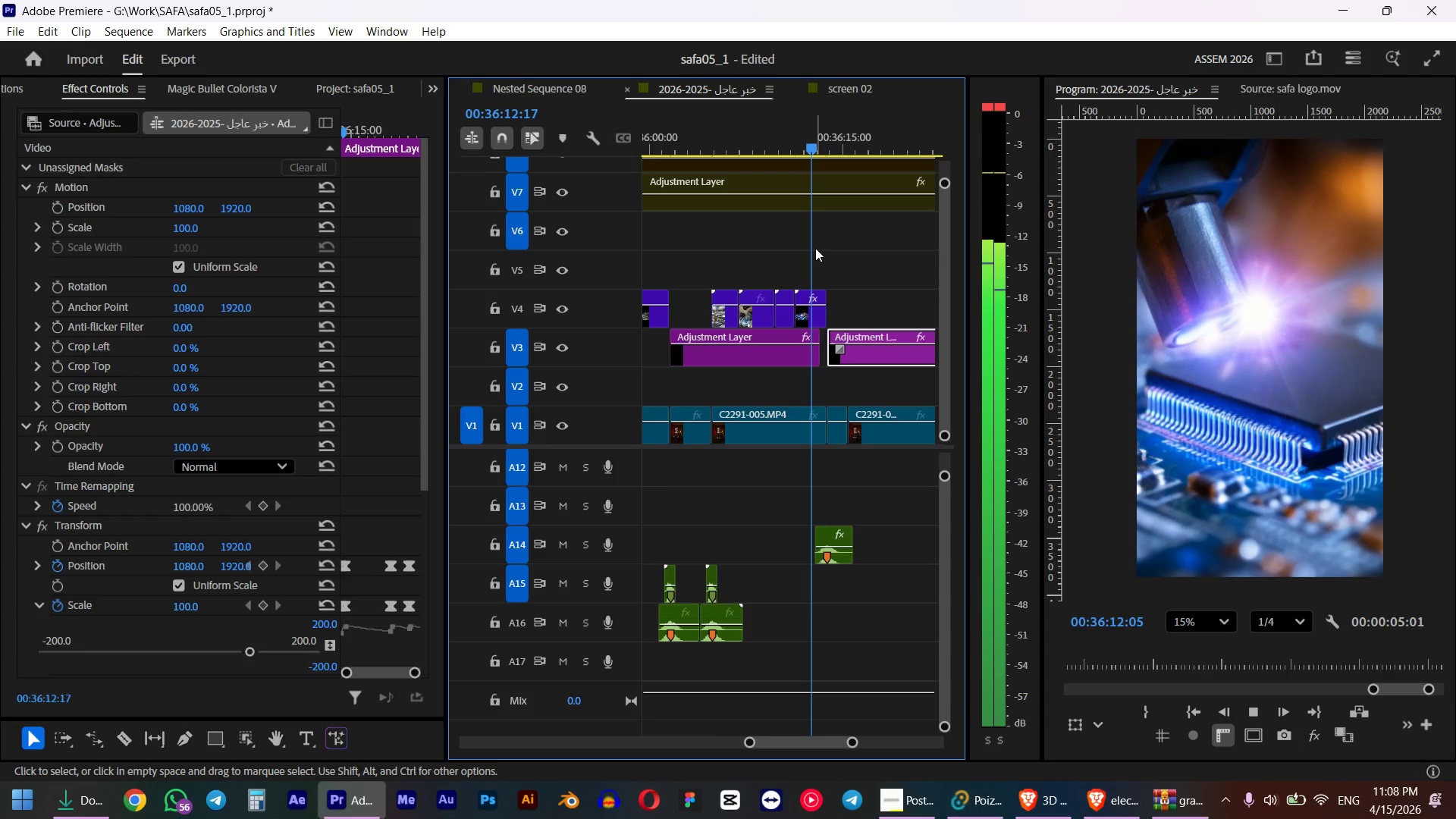 
wait(6.49)
 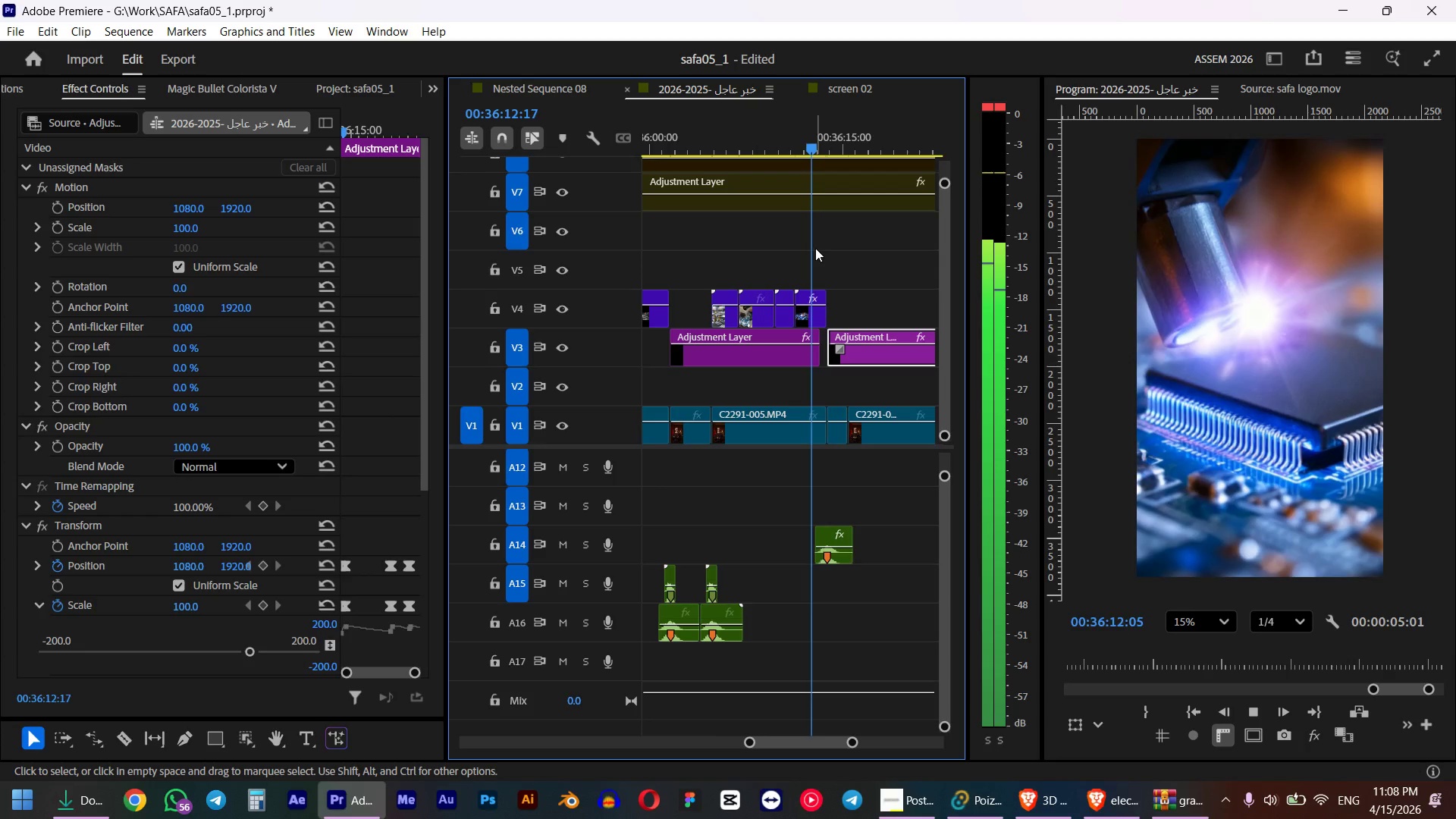 
key(Space)
 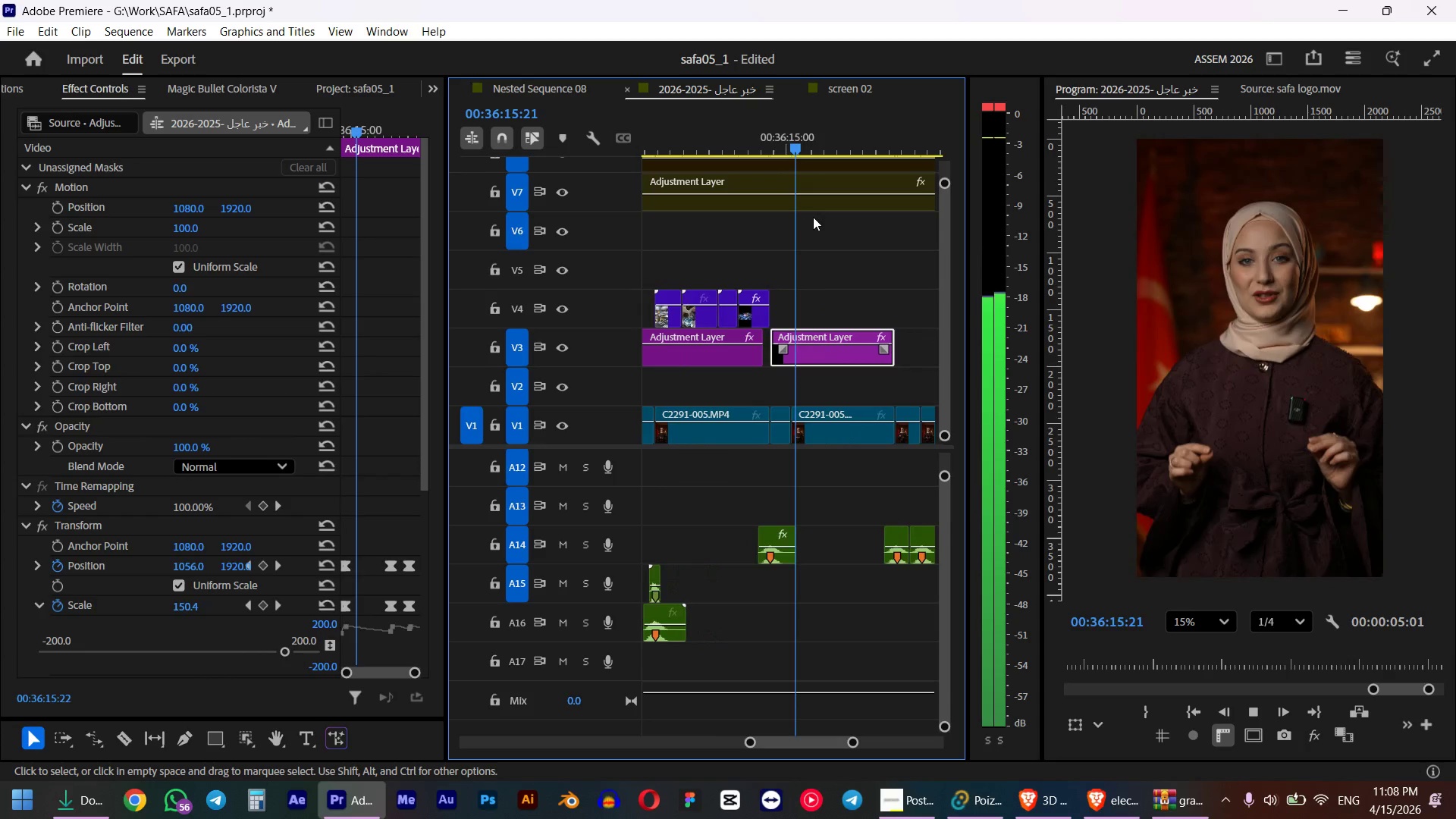 
scroll: coordinate [815, 248], scroll_direction: down, amount: 2.0
 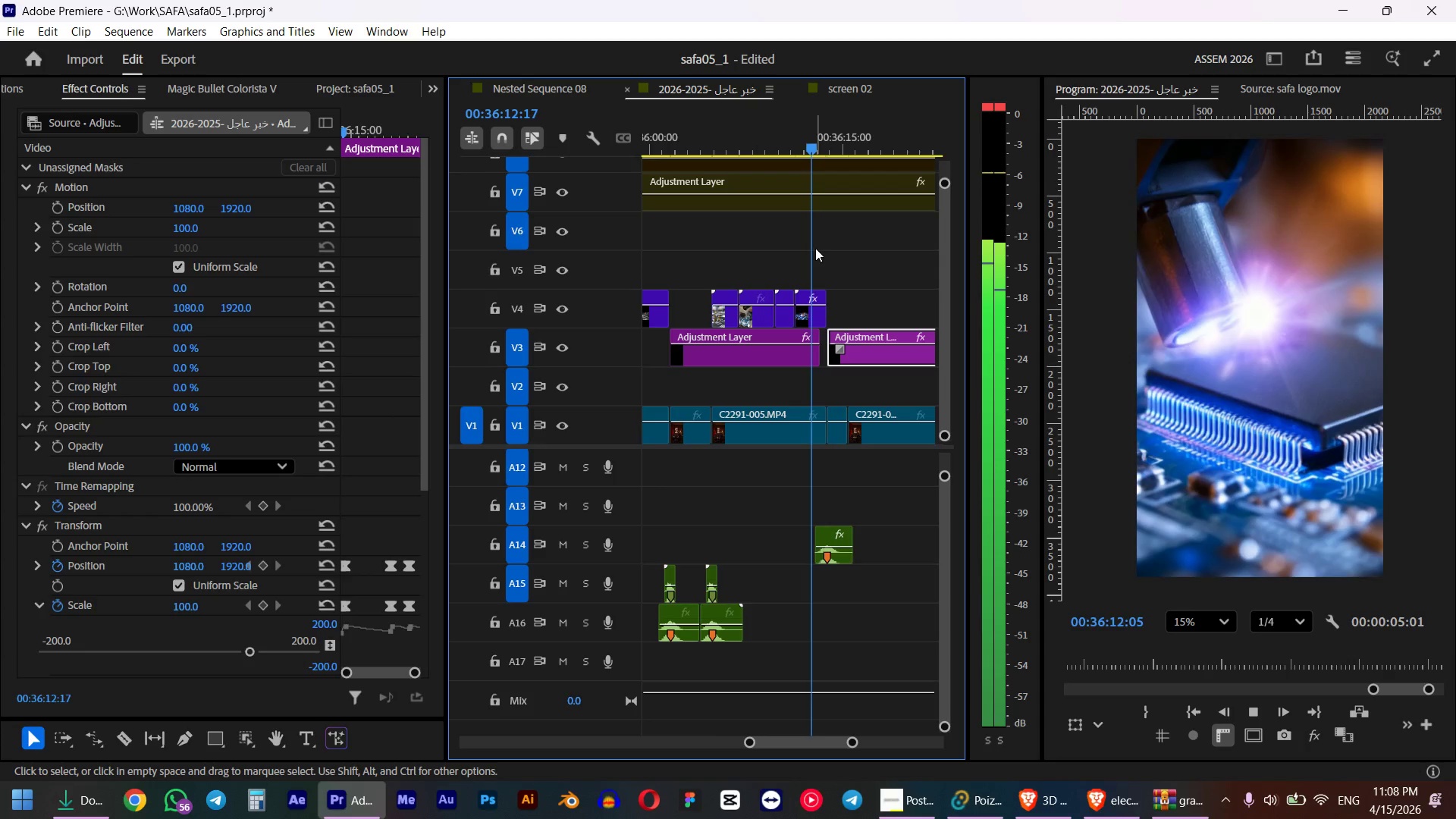 
left_click_drag(start_coordinate=[792, 149], to_coordinate=[784, 149])
 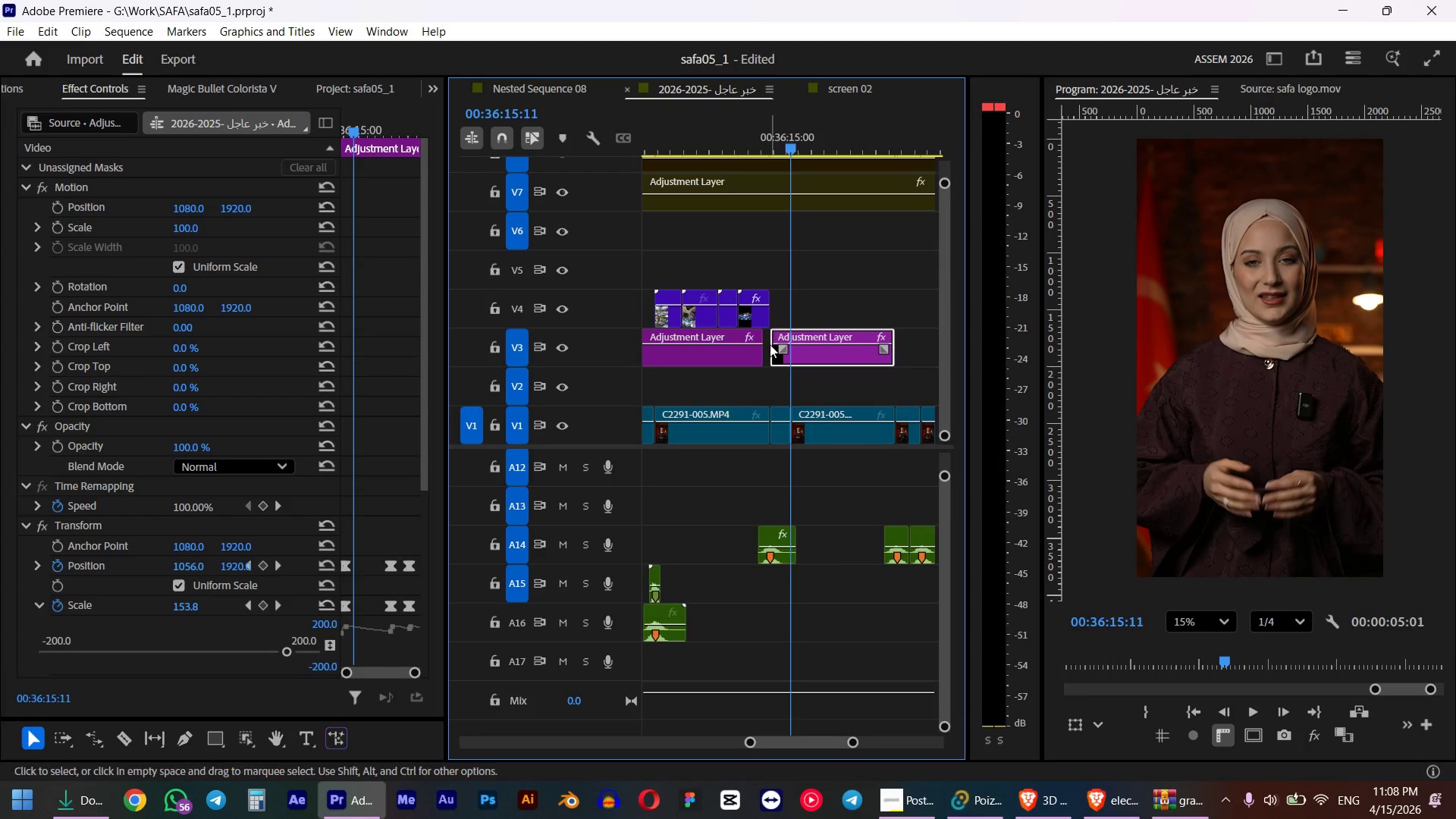 
hold_key(key=ShiftLeft, duration=1.47)
 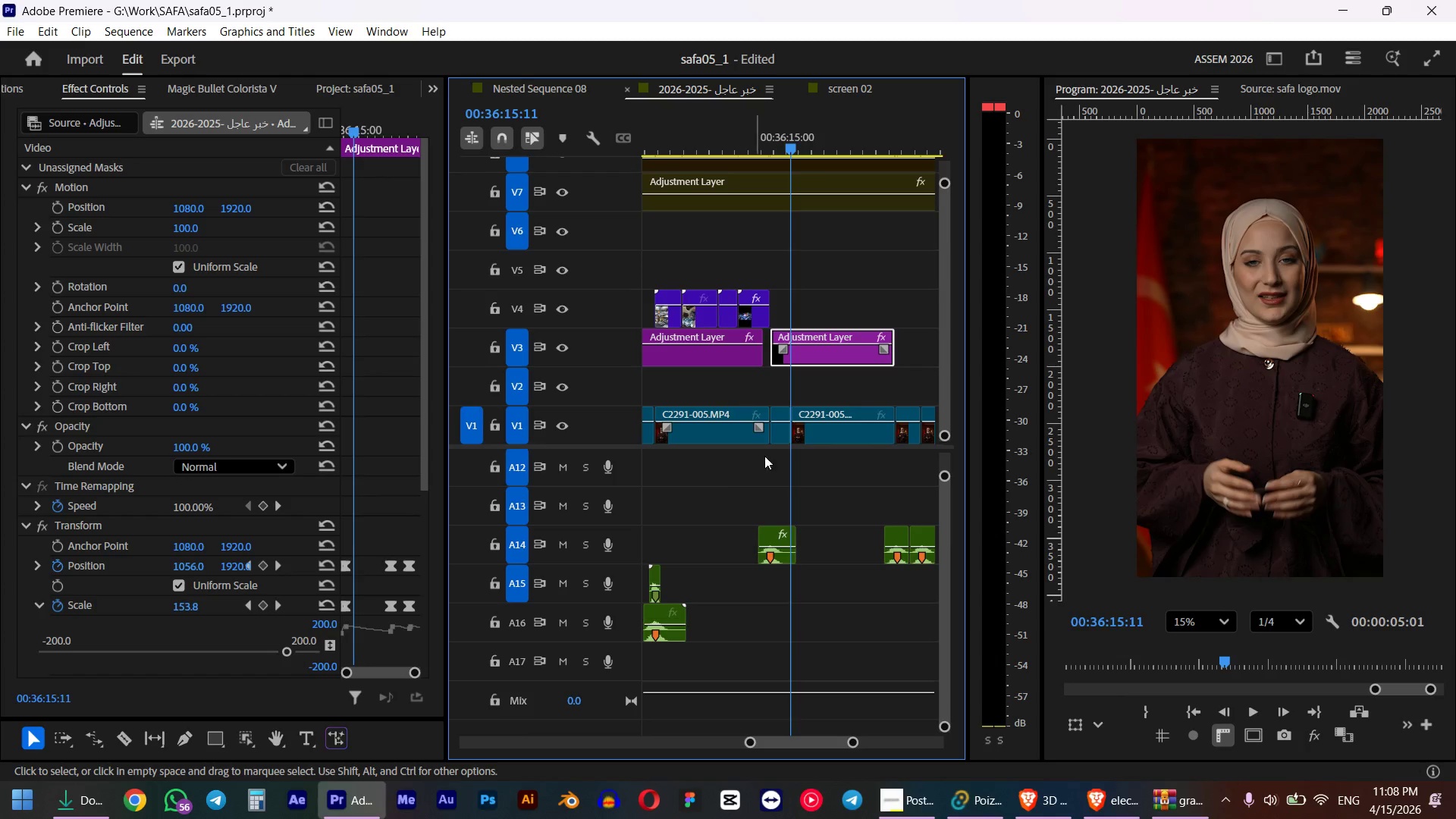 
left_click([1100, 818])
 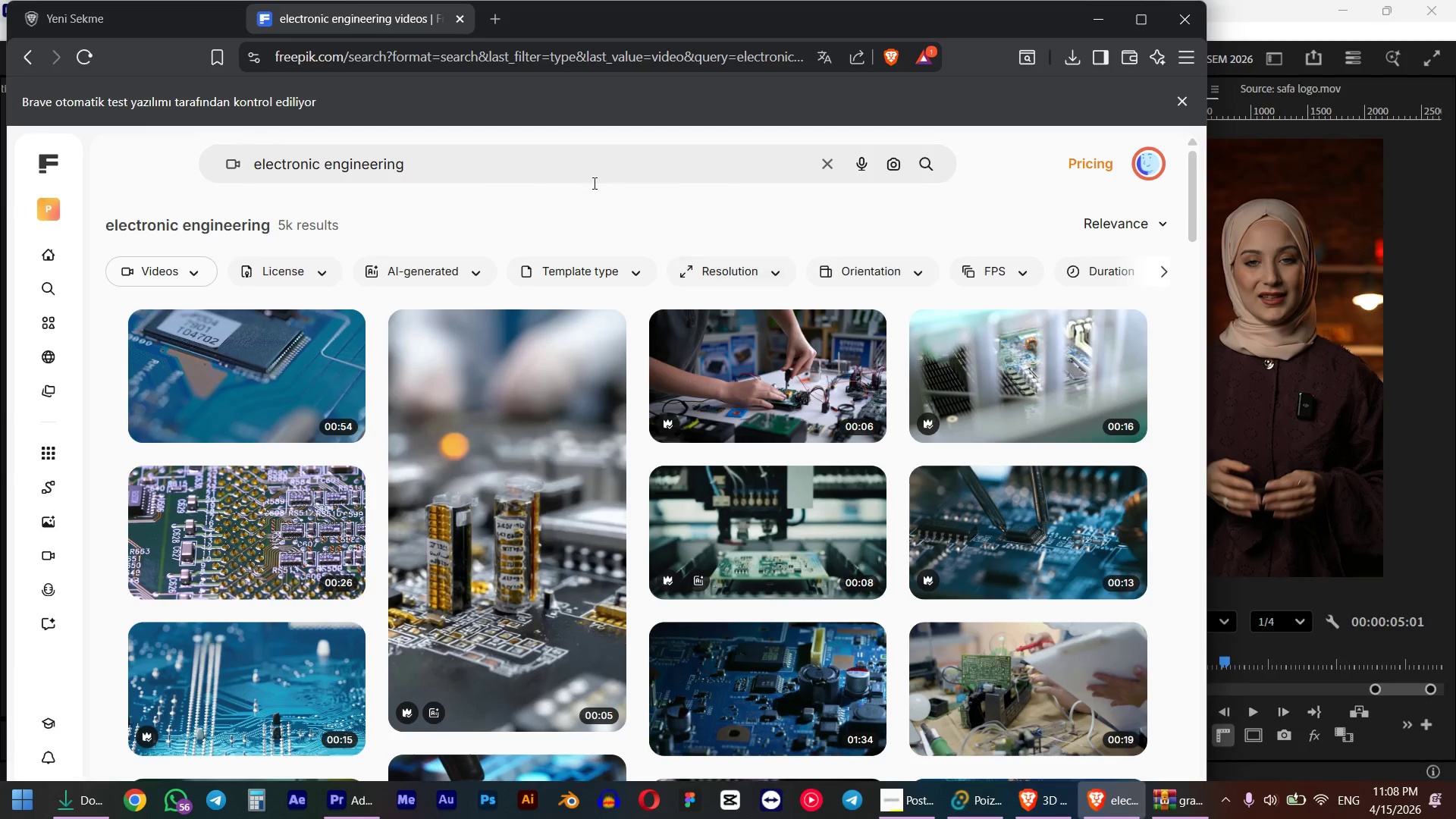 
double_click([593, 182])
 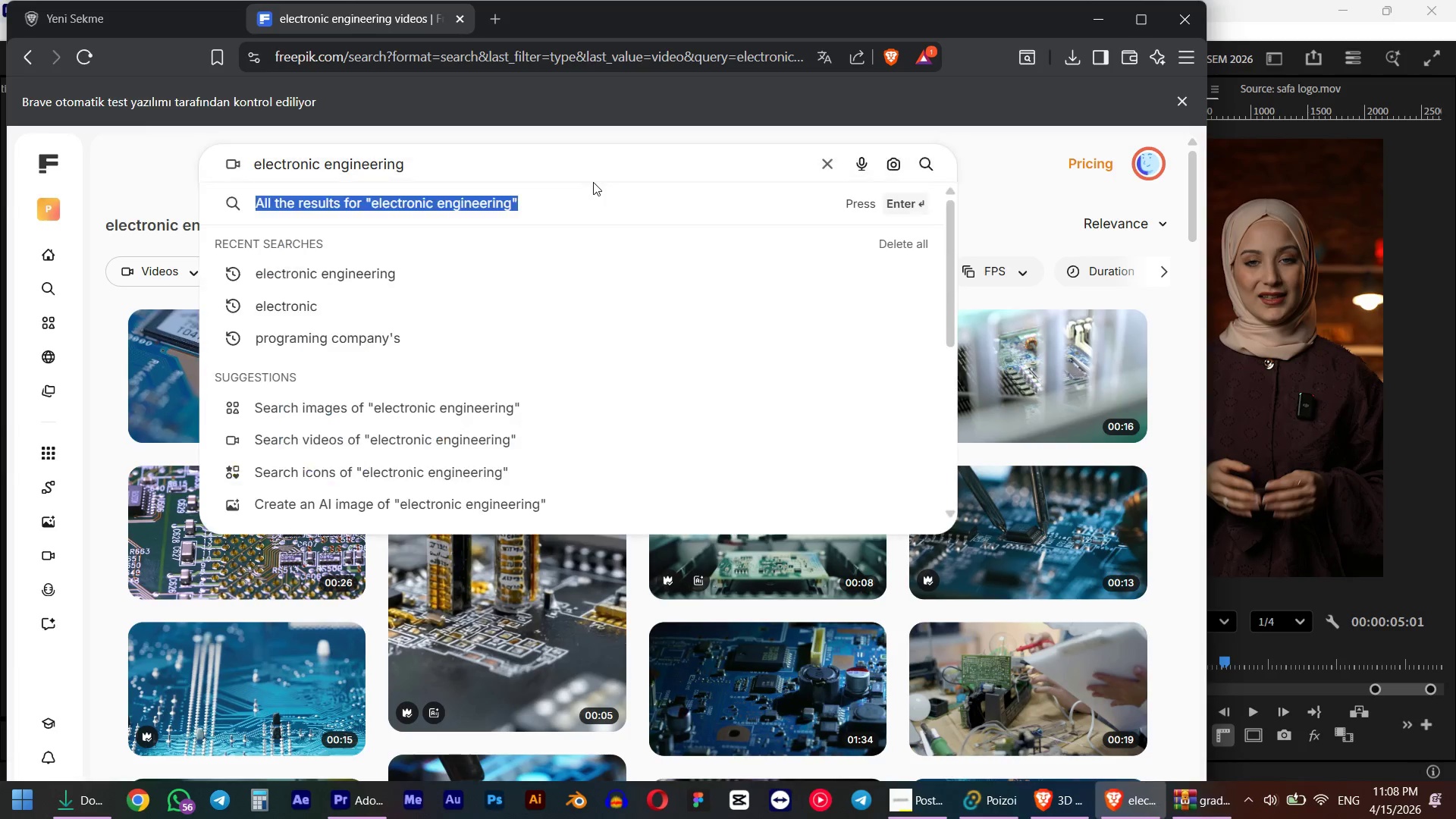 
triple_click([593, 182])
 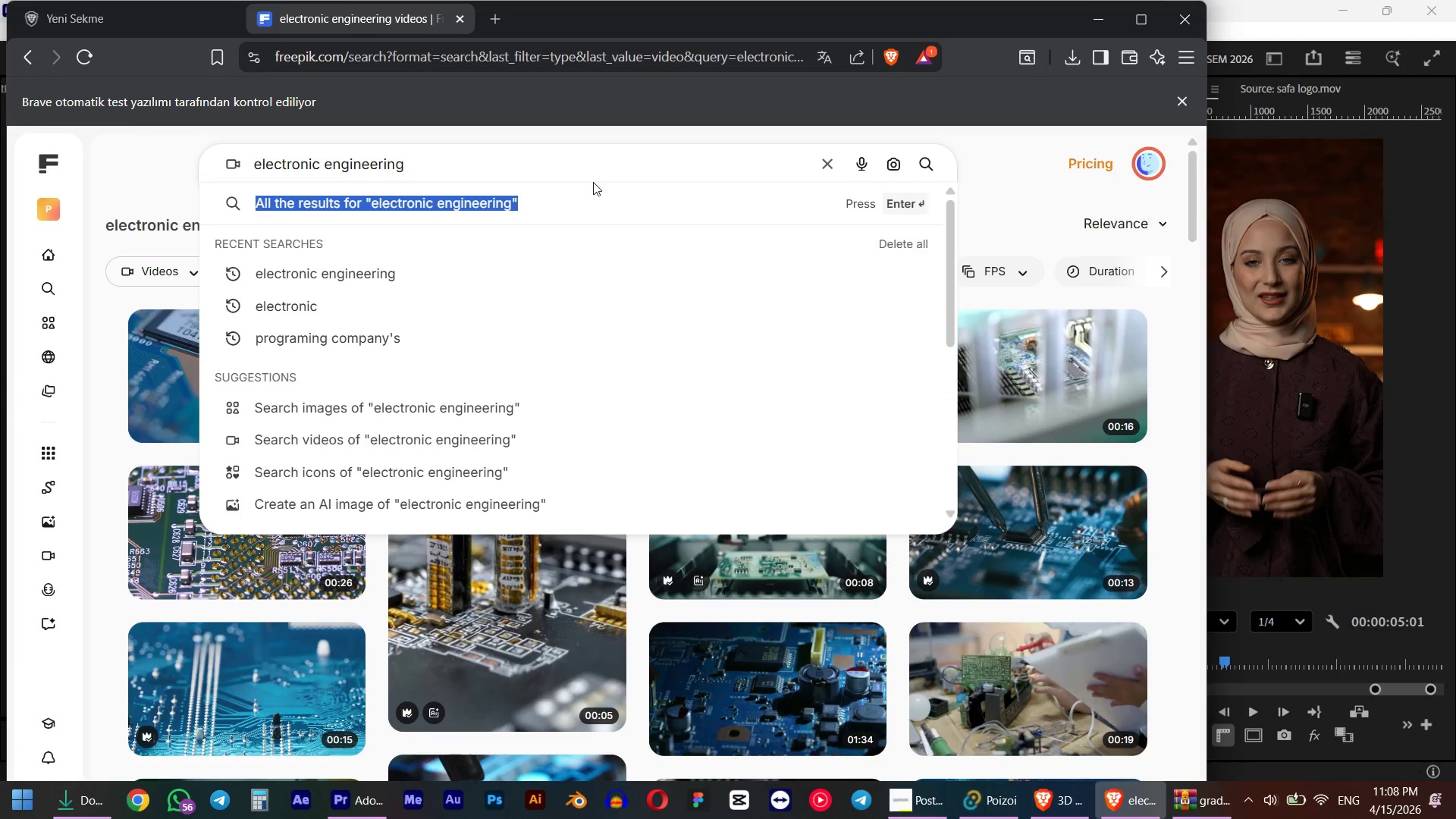 
triple_click([593, 182])
 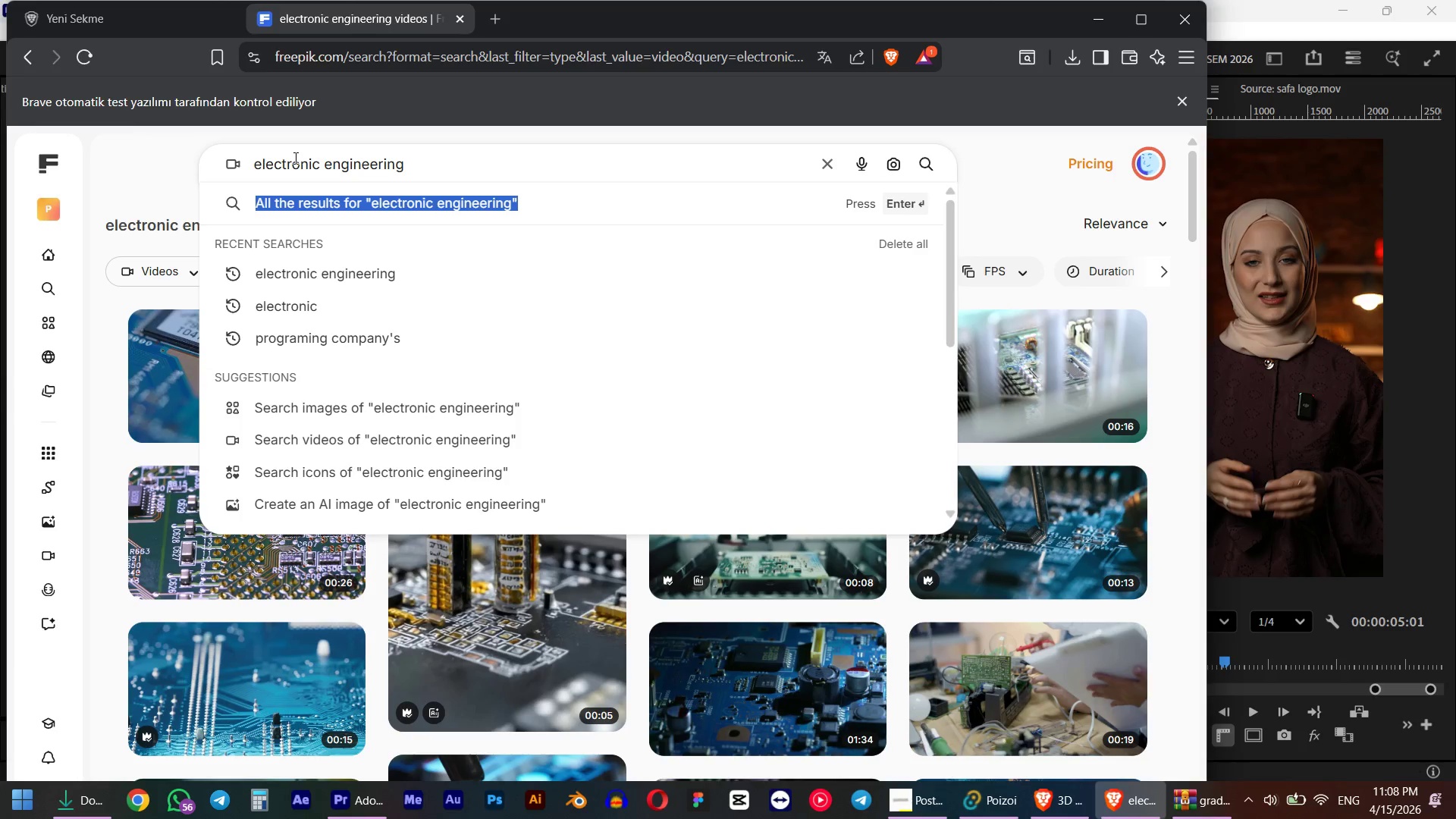 
double_click([294, 158])
 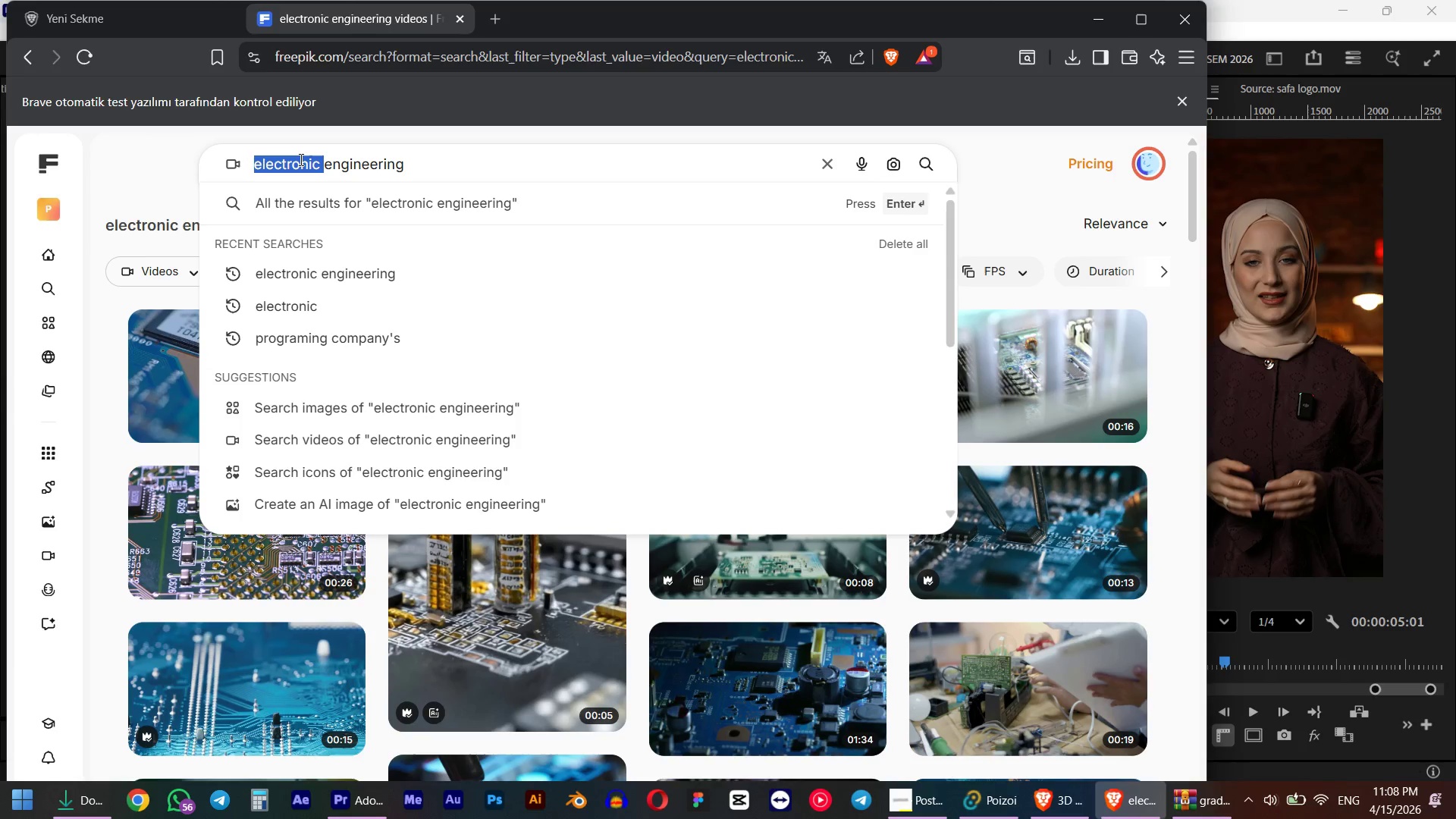 
type(construction )
key(NumpadEnter)
 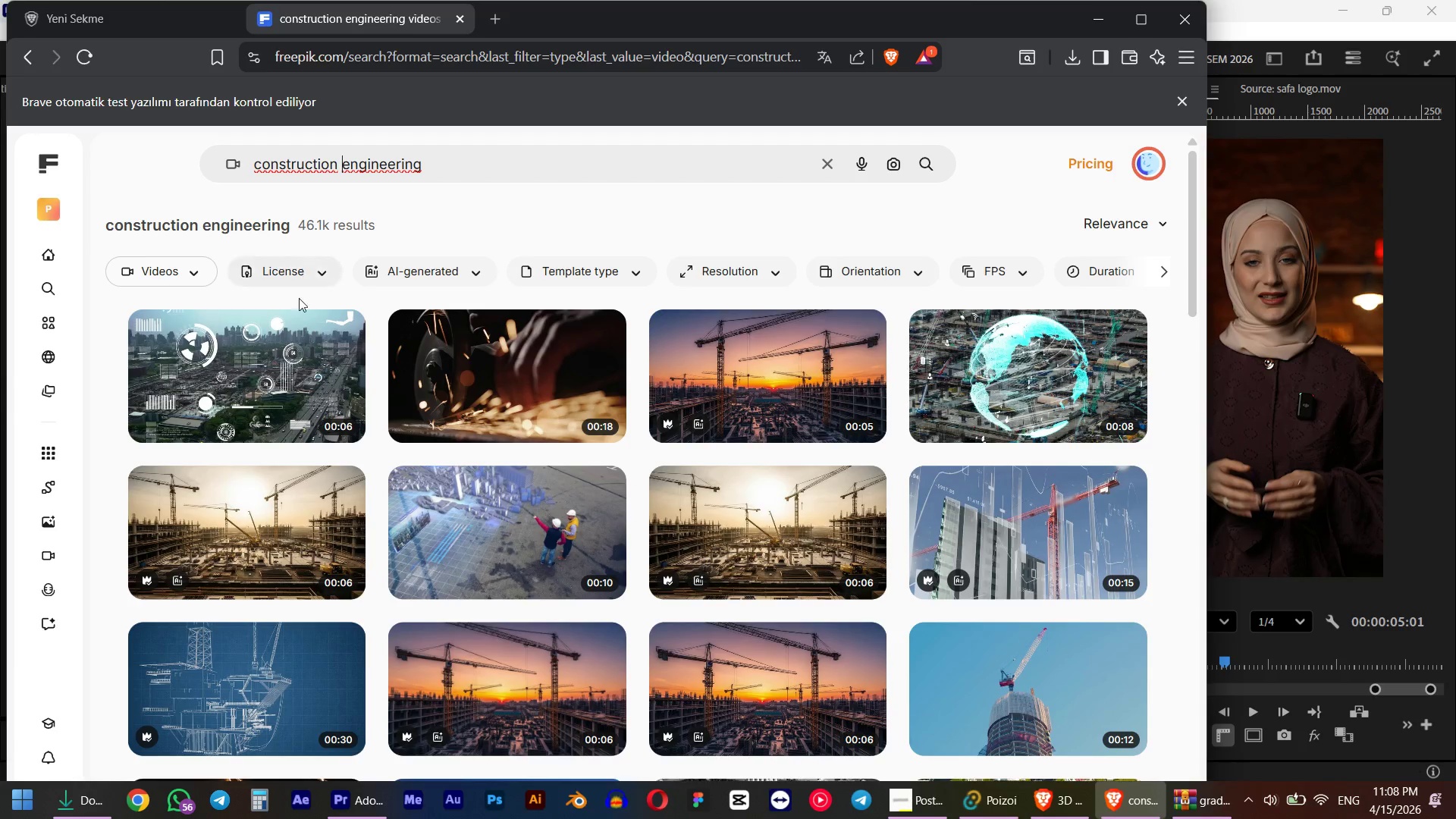 
mouse_move([1013, 520])
 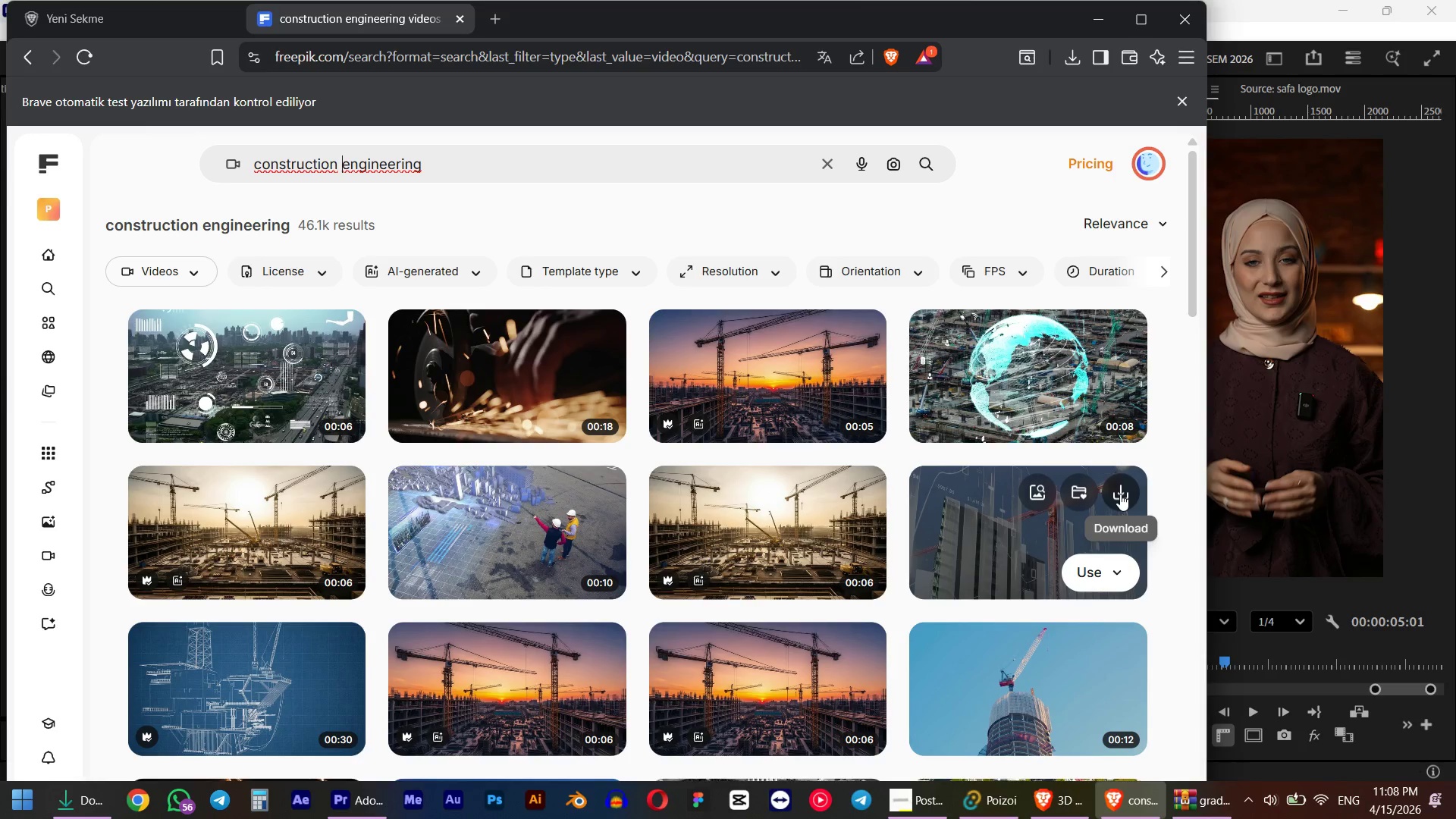 
scroll: coordinate [1040, 497], scroll_direction: down, amount: 3.0
 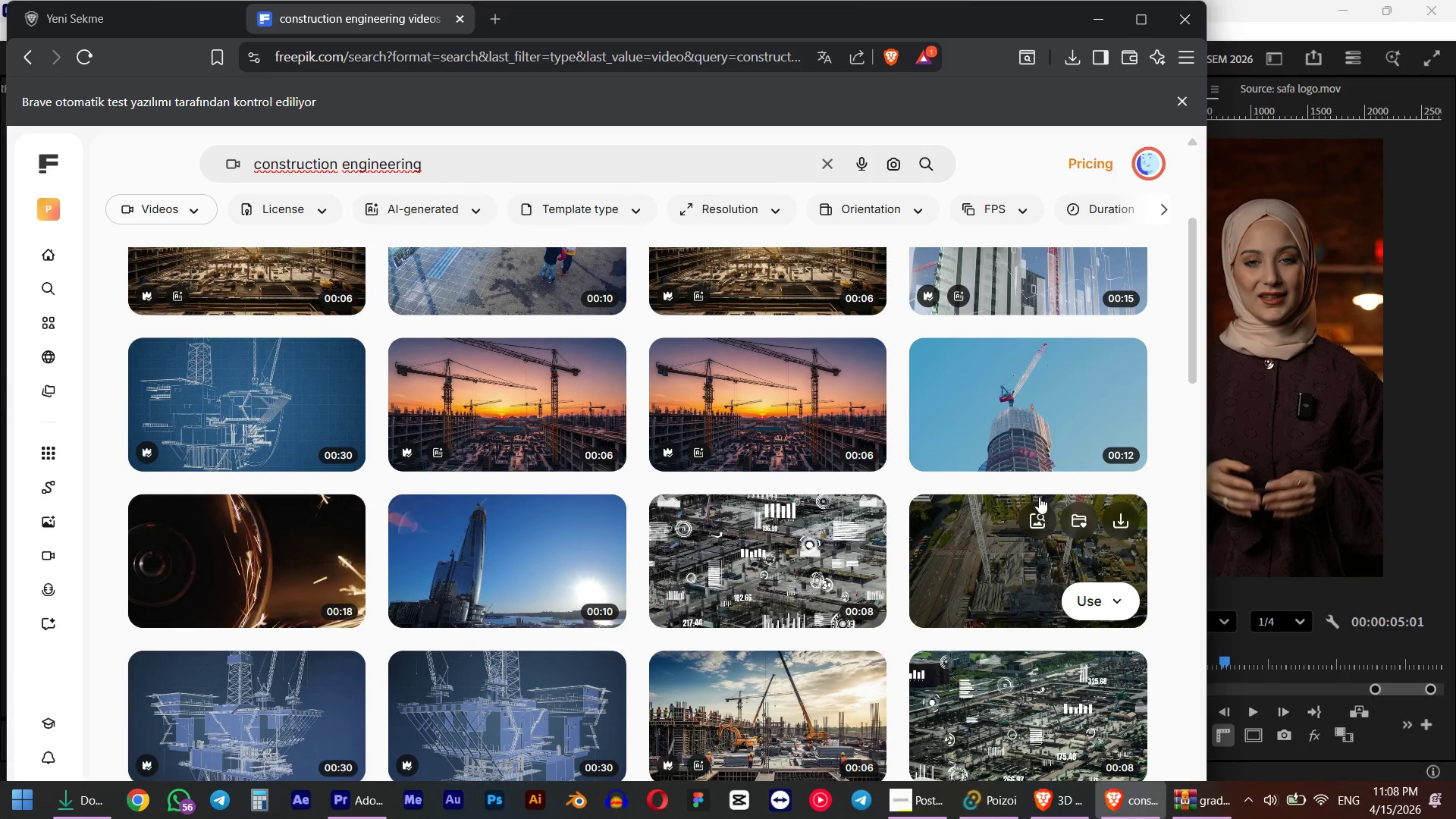 
scroll: coordinate [1039, 497], scroll_direction: up, amount: 1.0
 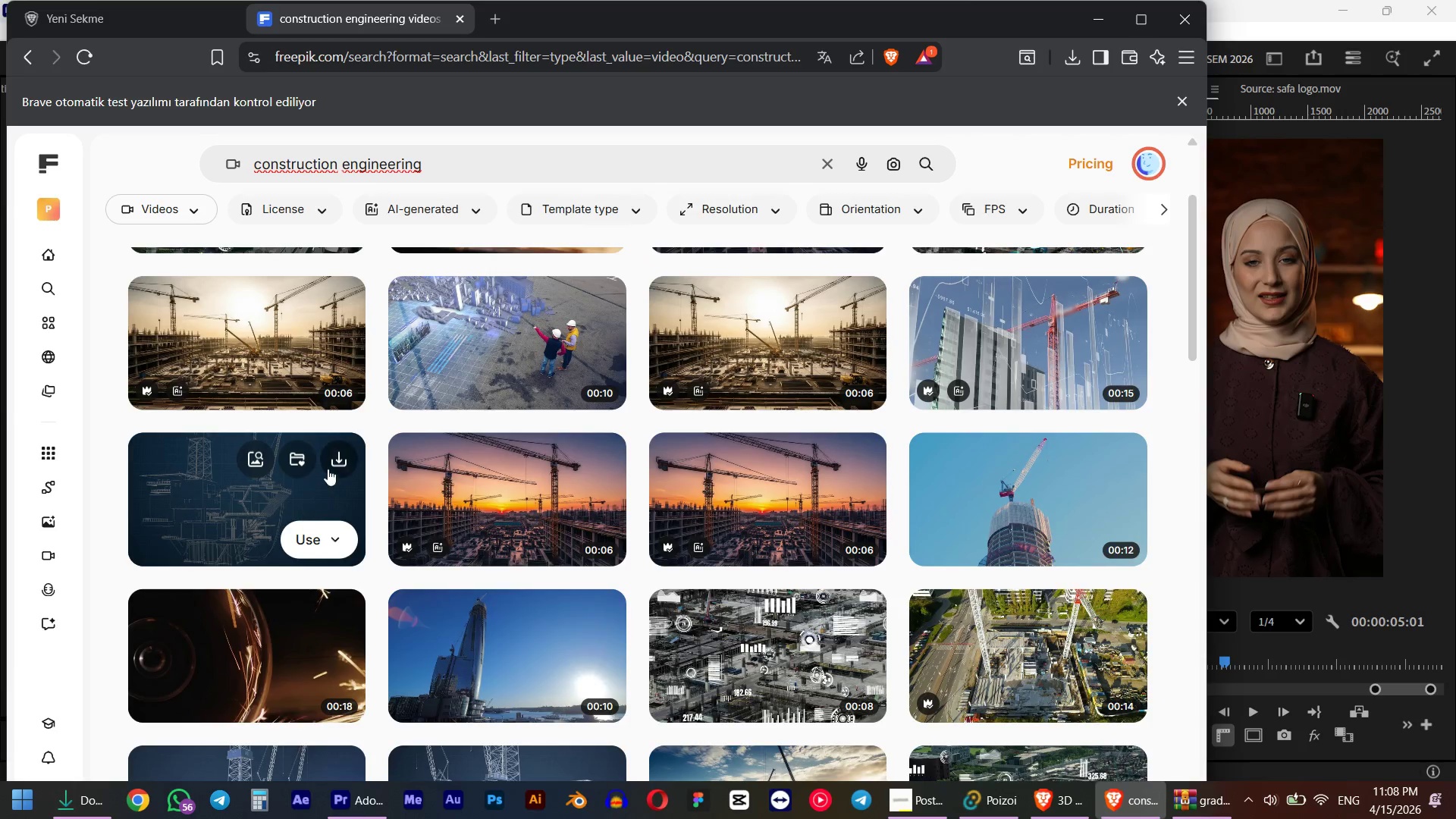 
left_click([334, 460])
 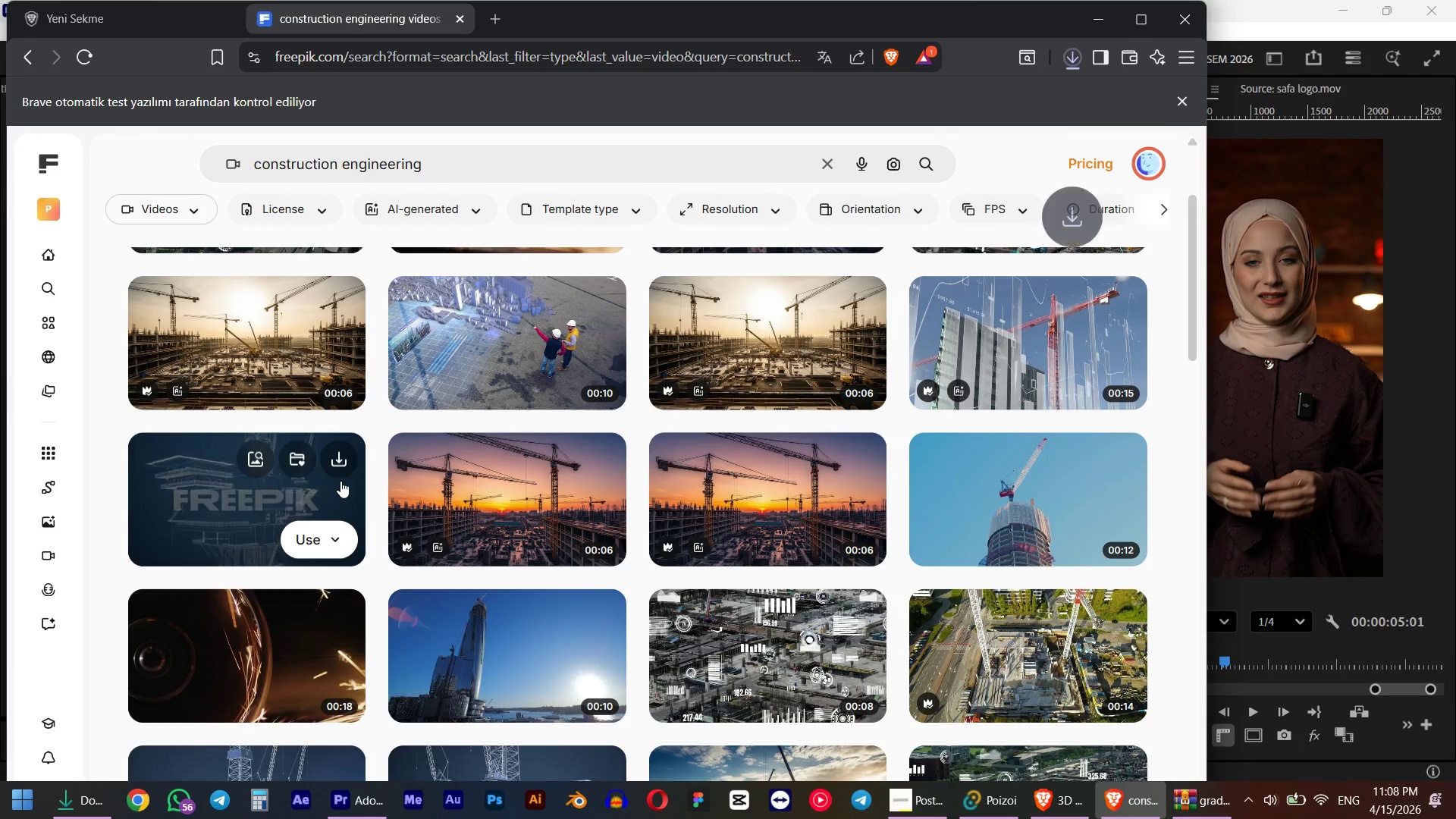 
scroll: coordinate [358, 500], scroll_direction: down, amount: 5.0
 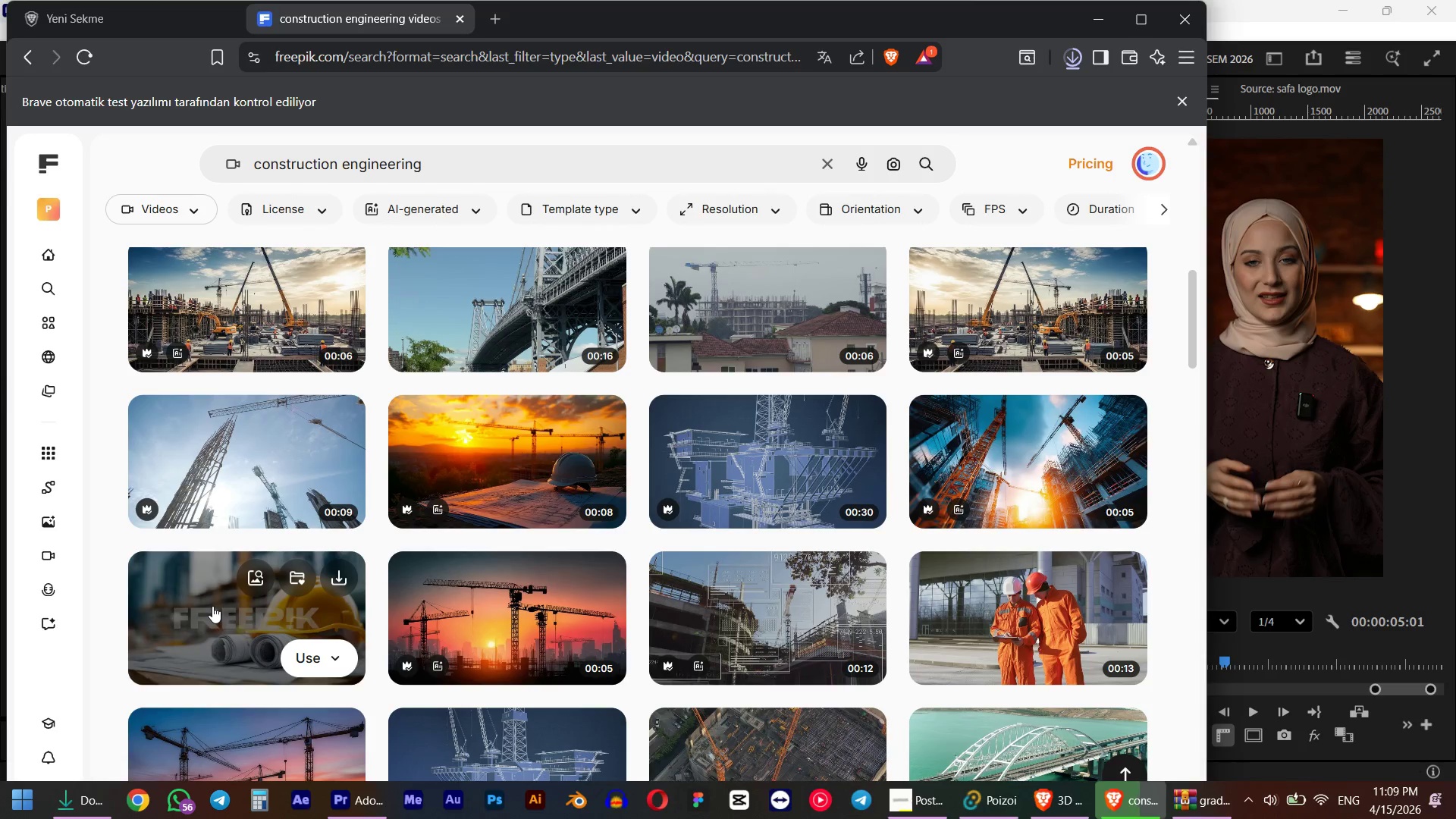 
wait(6.8)
 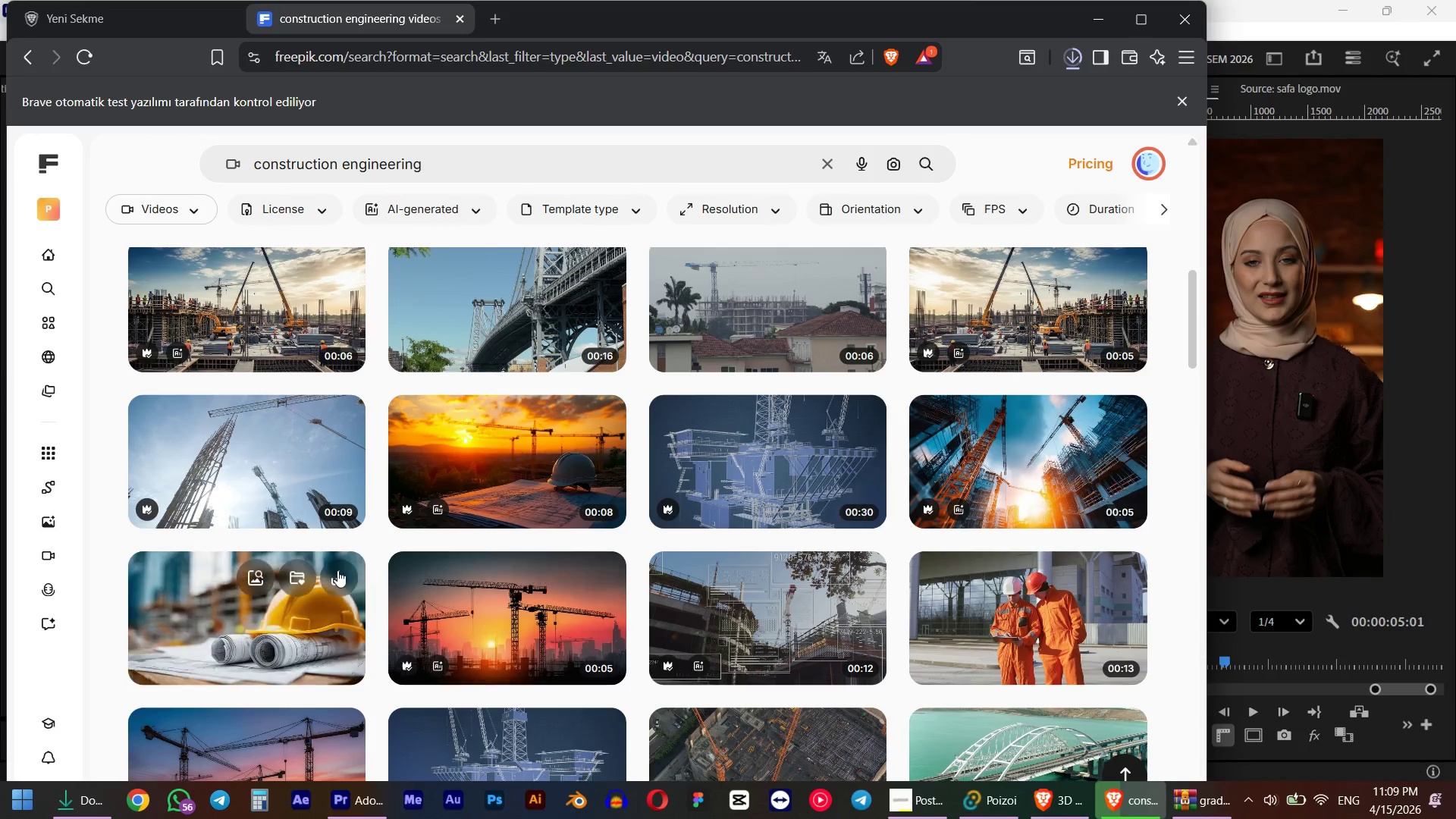 
scroll: coordinate [735, 600], scroll_direction: down, amount: 3.0
 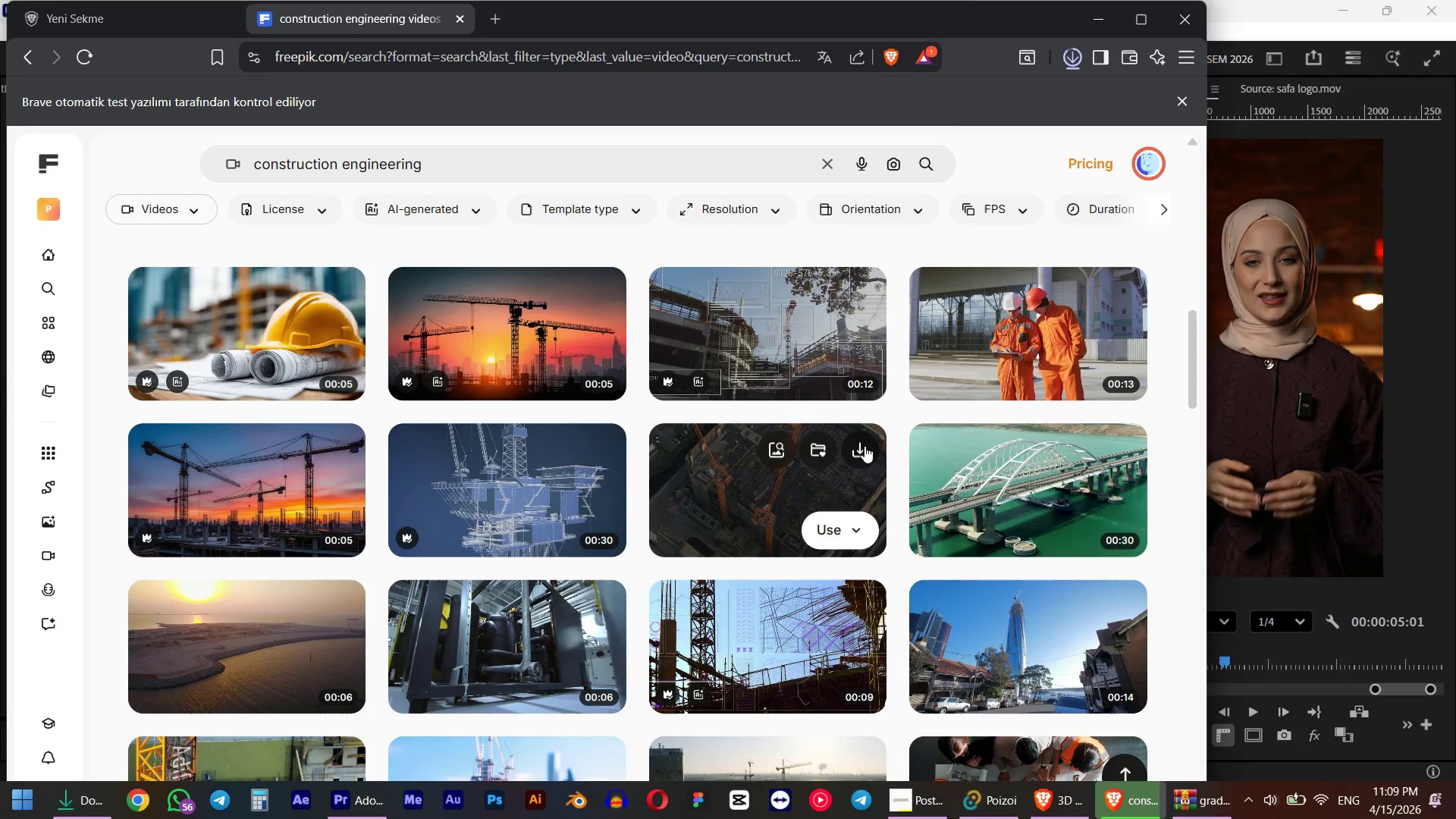 
left_click([864, 446])
 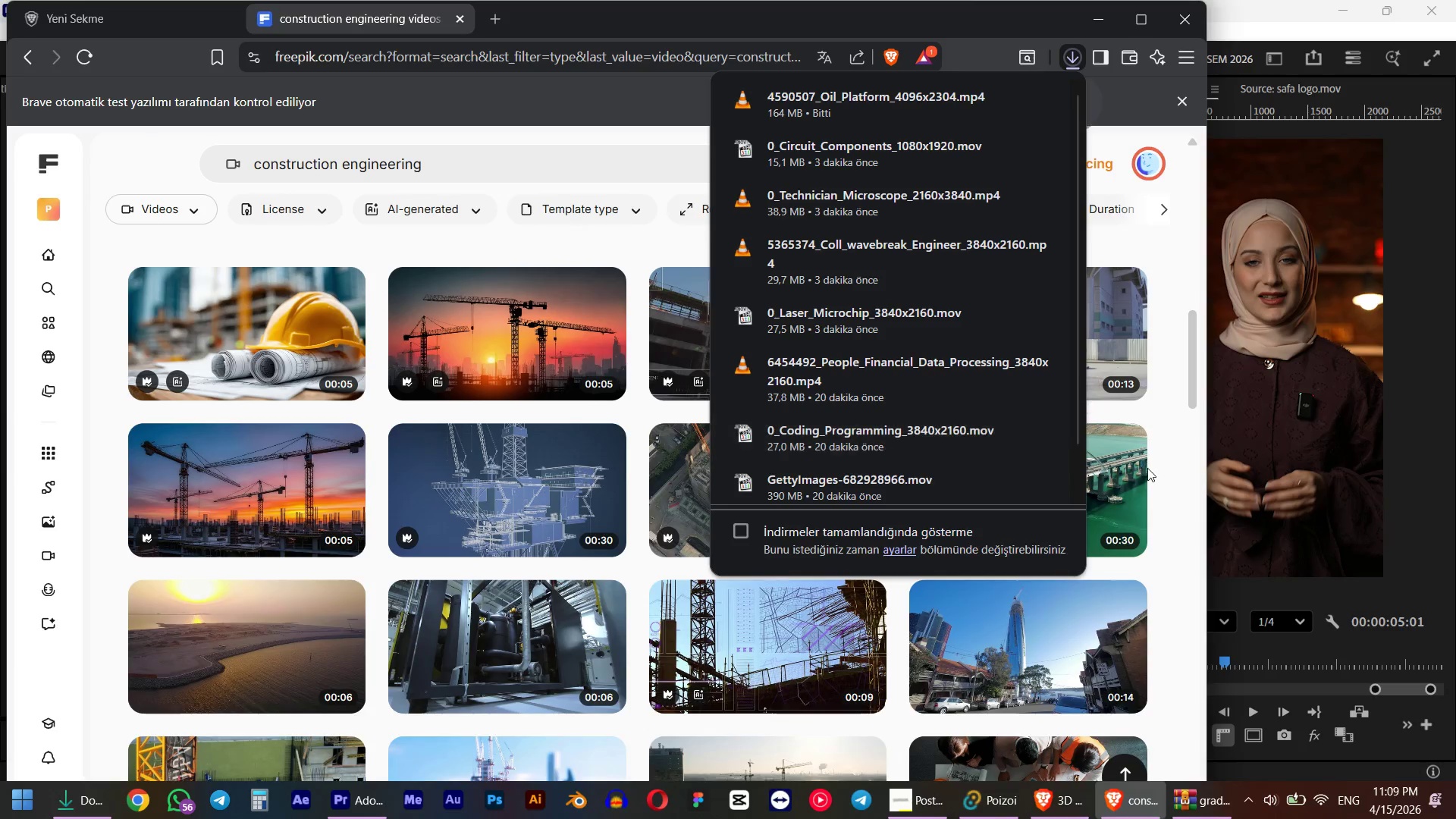 
left_click([1122, 455])
 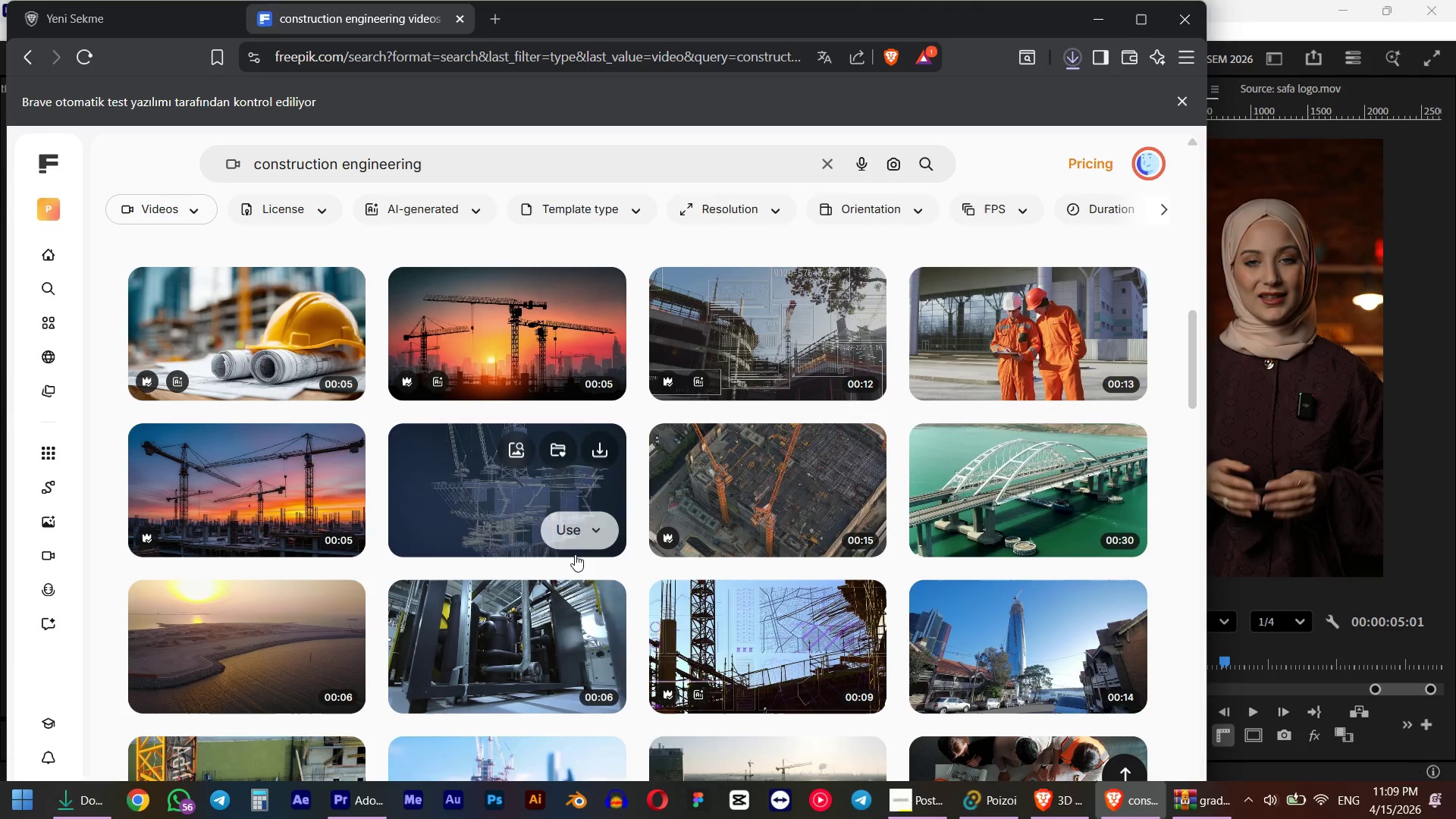 
scroll: coordinate [574, 553], scroll_direction: down, amount: 3.0
 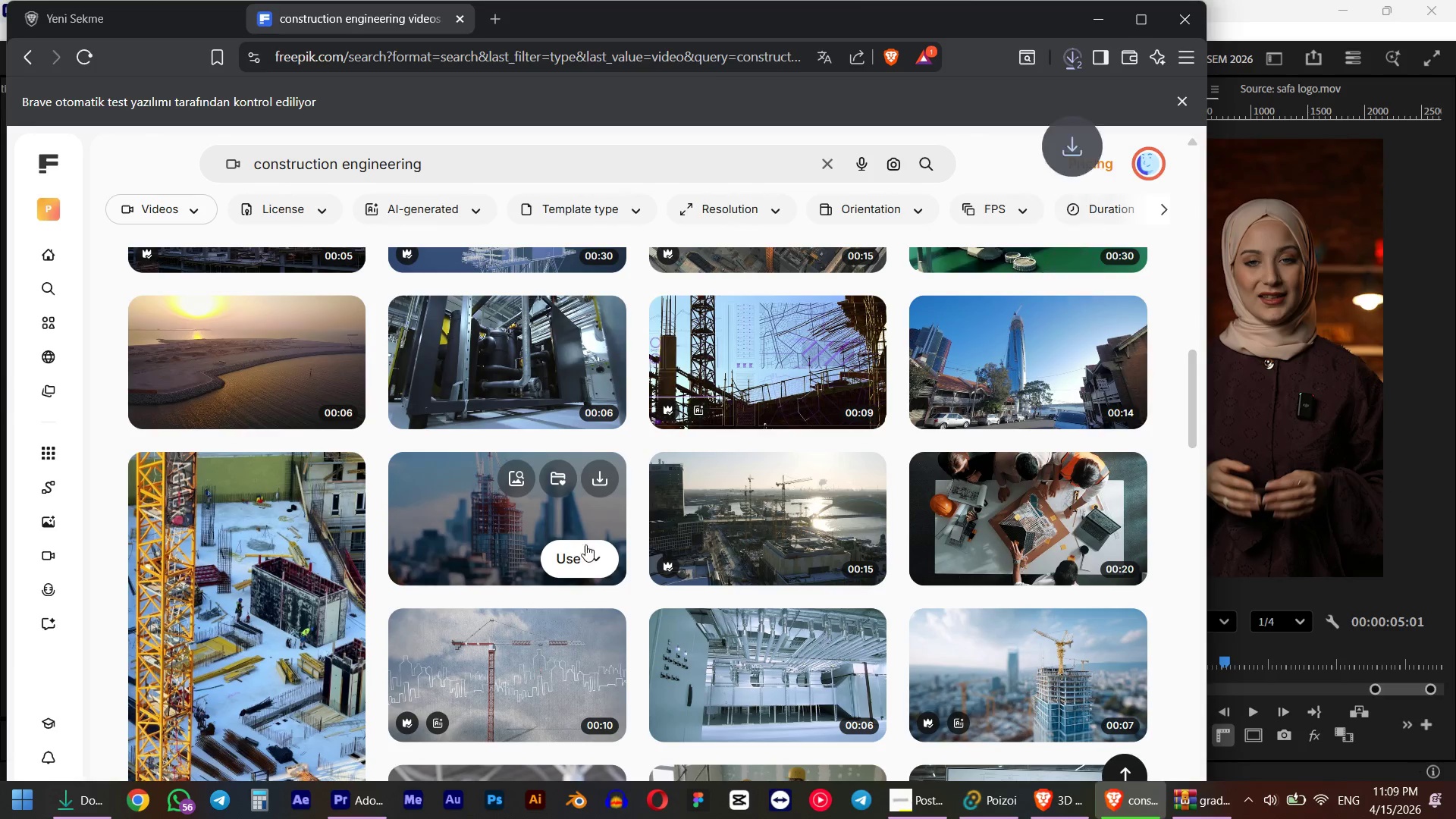 
mouse_move([1036, 536])
 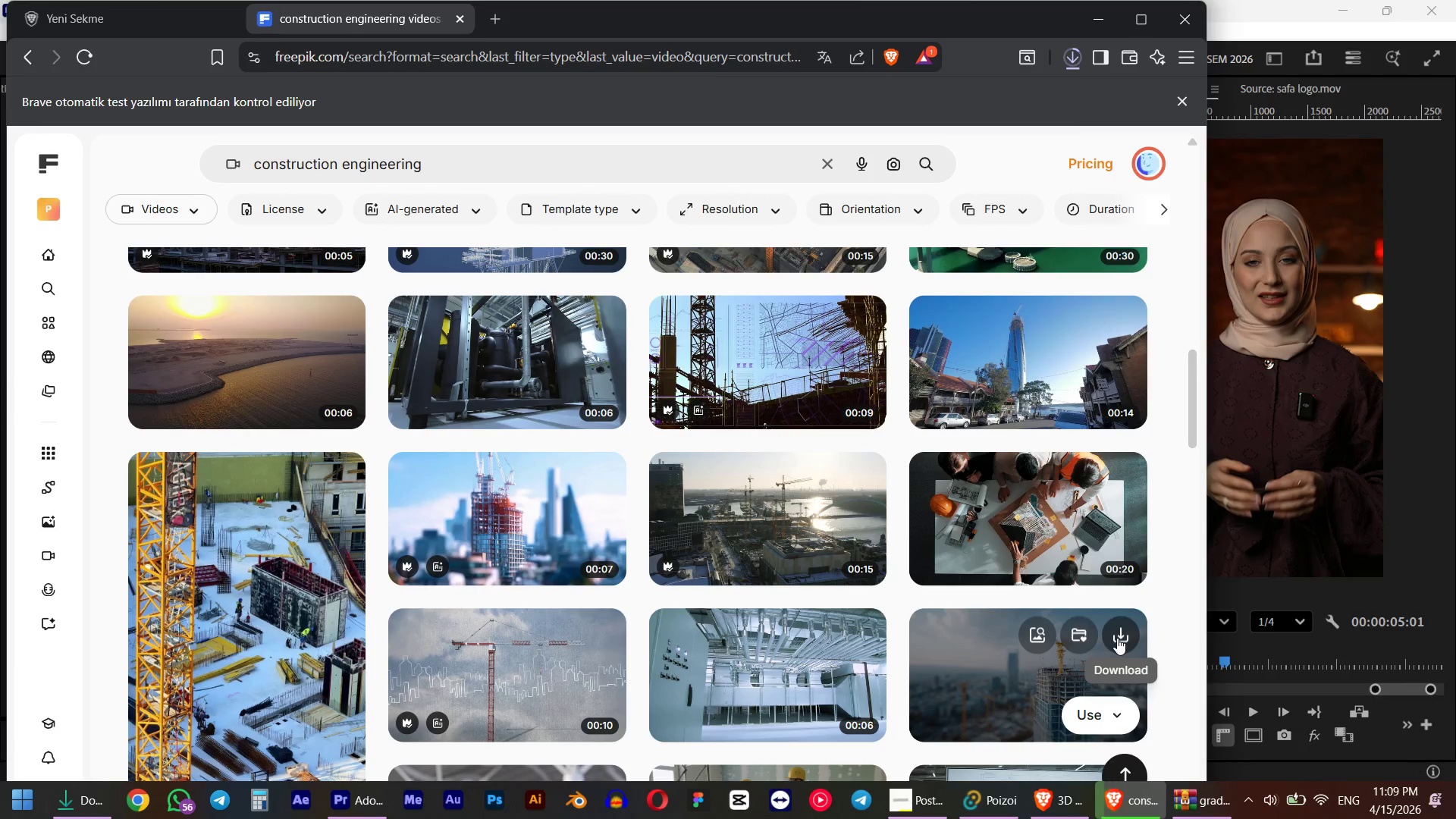 
left_click([1117, 638])
 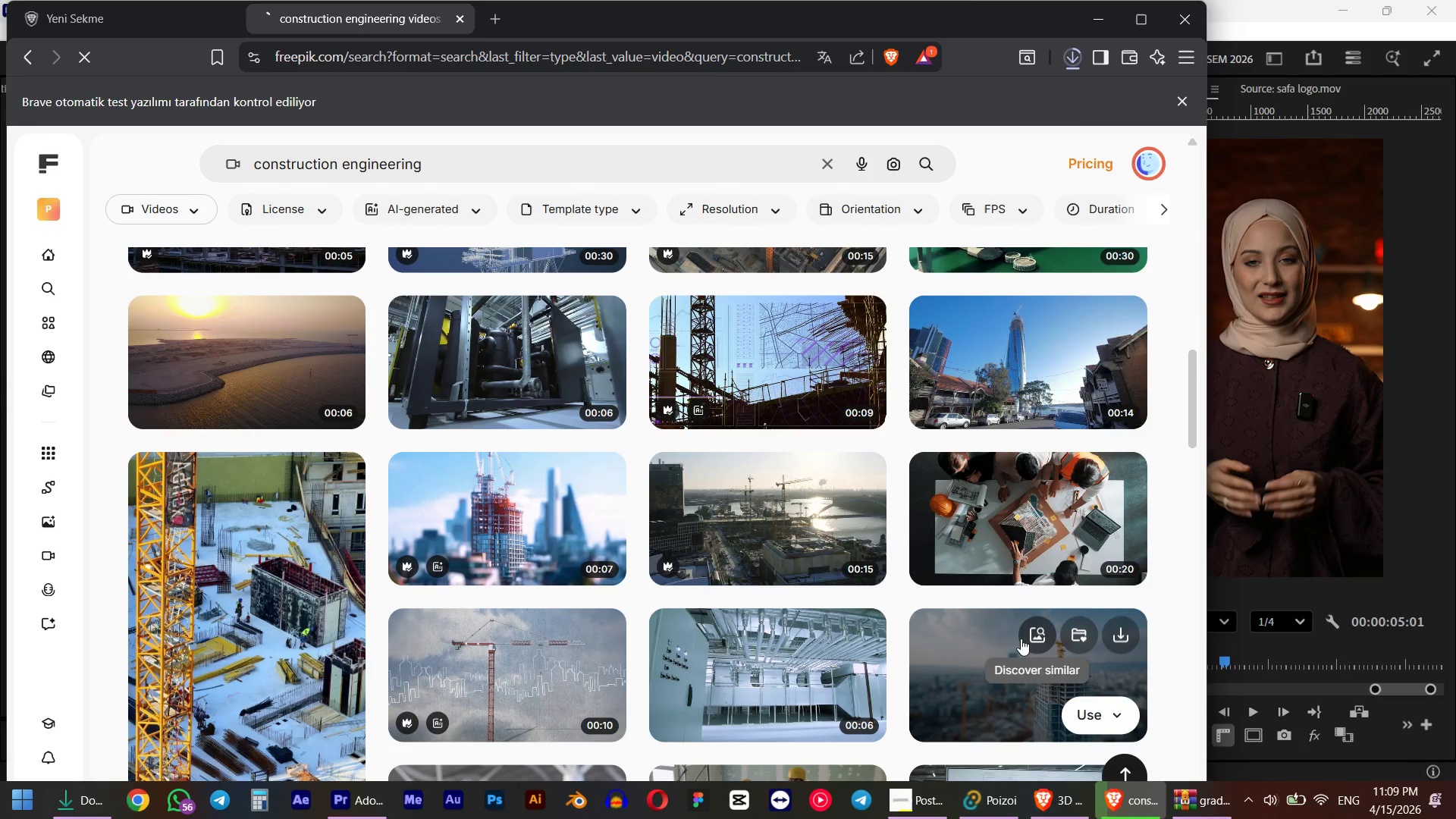 
scroll: coordinate [782, 543], scroll_direction: down, amount: 7.0
 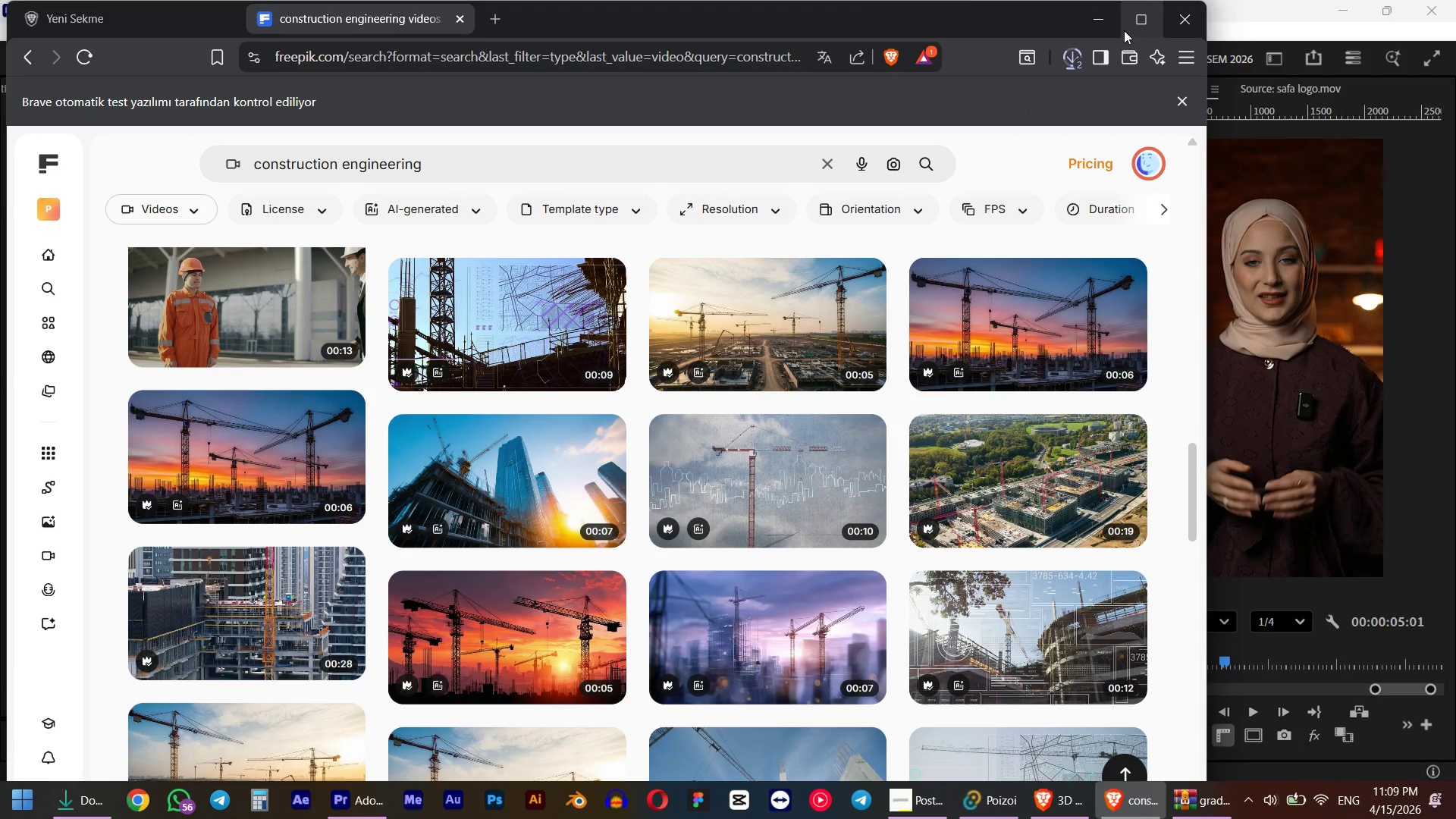 
left_click([1067, 63])
 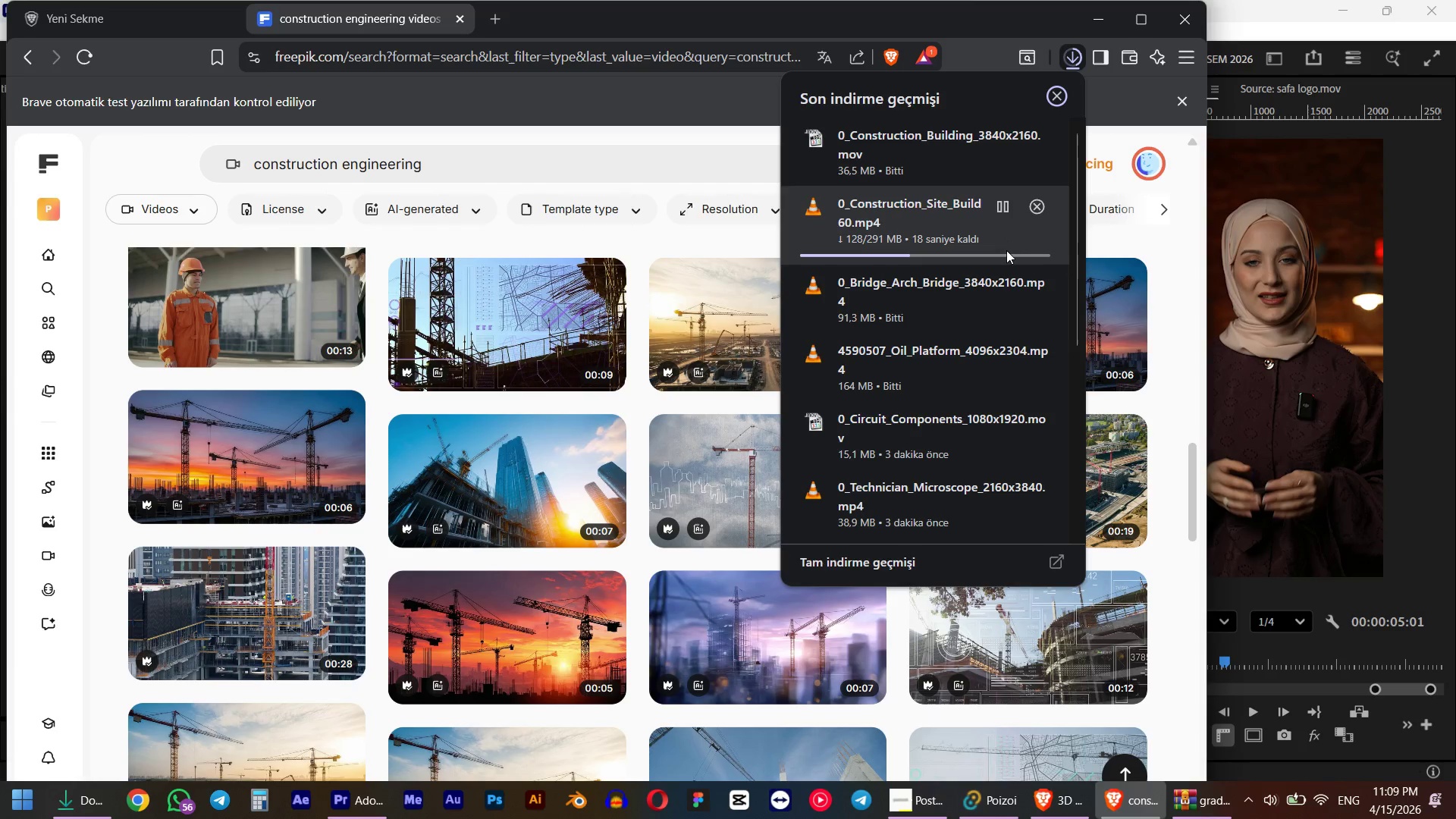 
left_click([67, 818])
 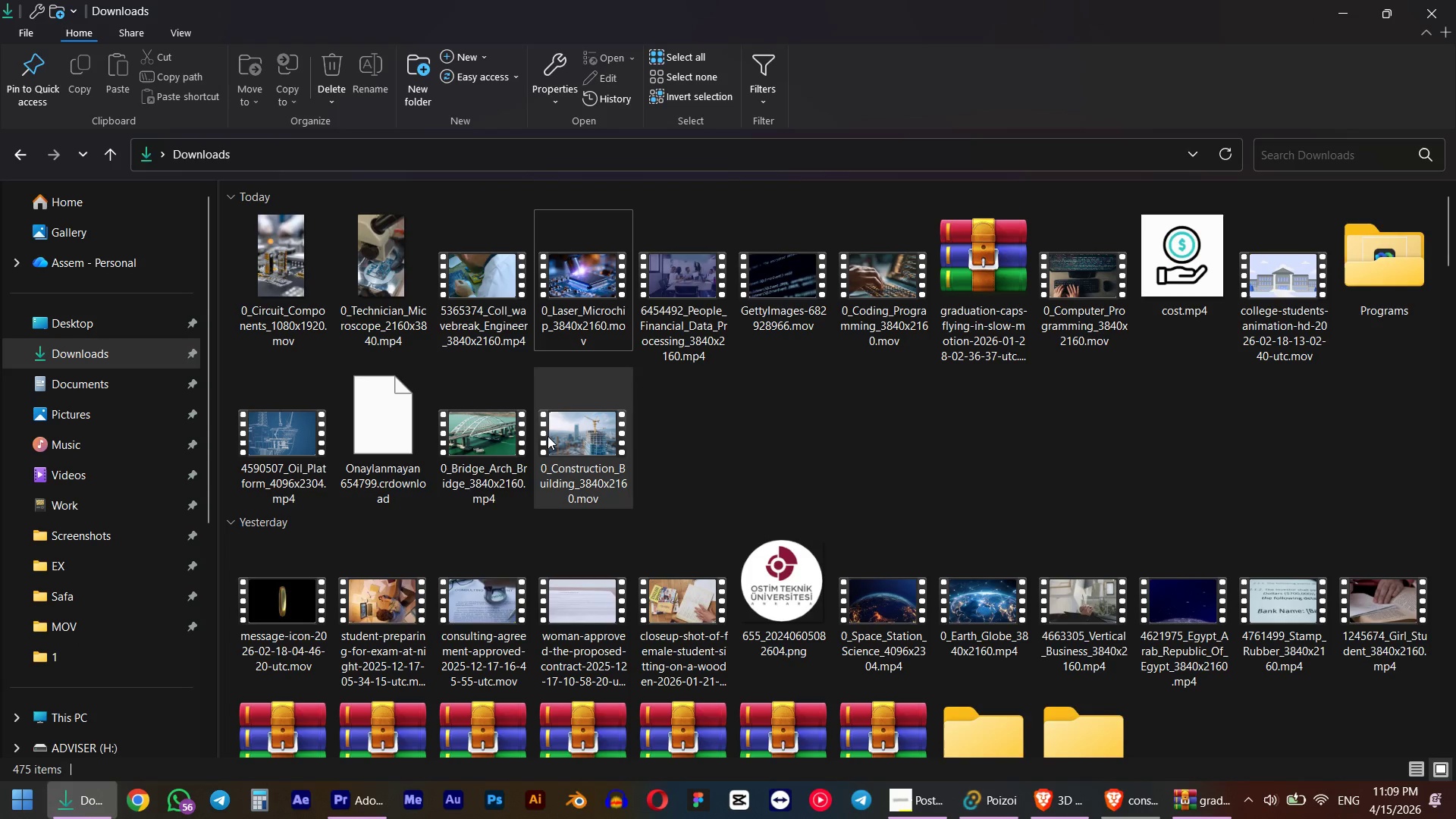 
key(Alt+AltLeft)
 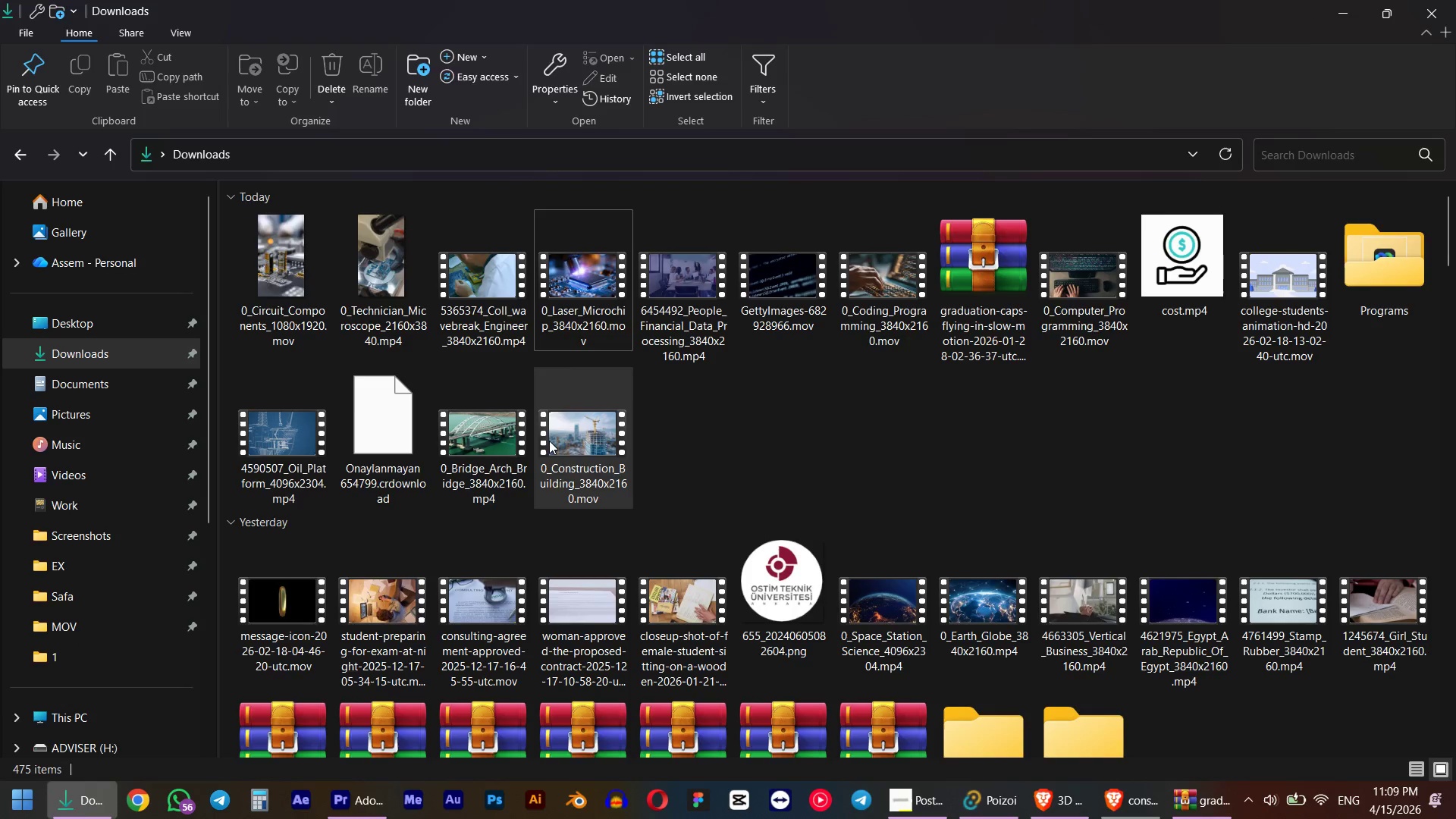 
key(Alt+Tab)
 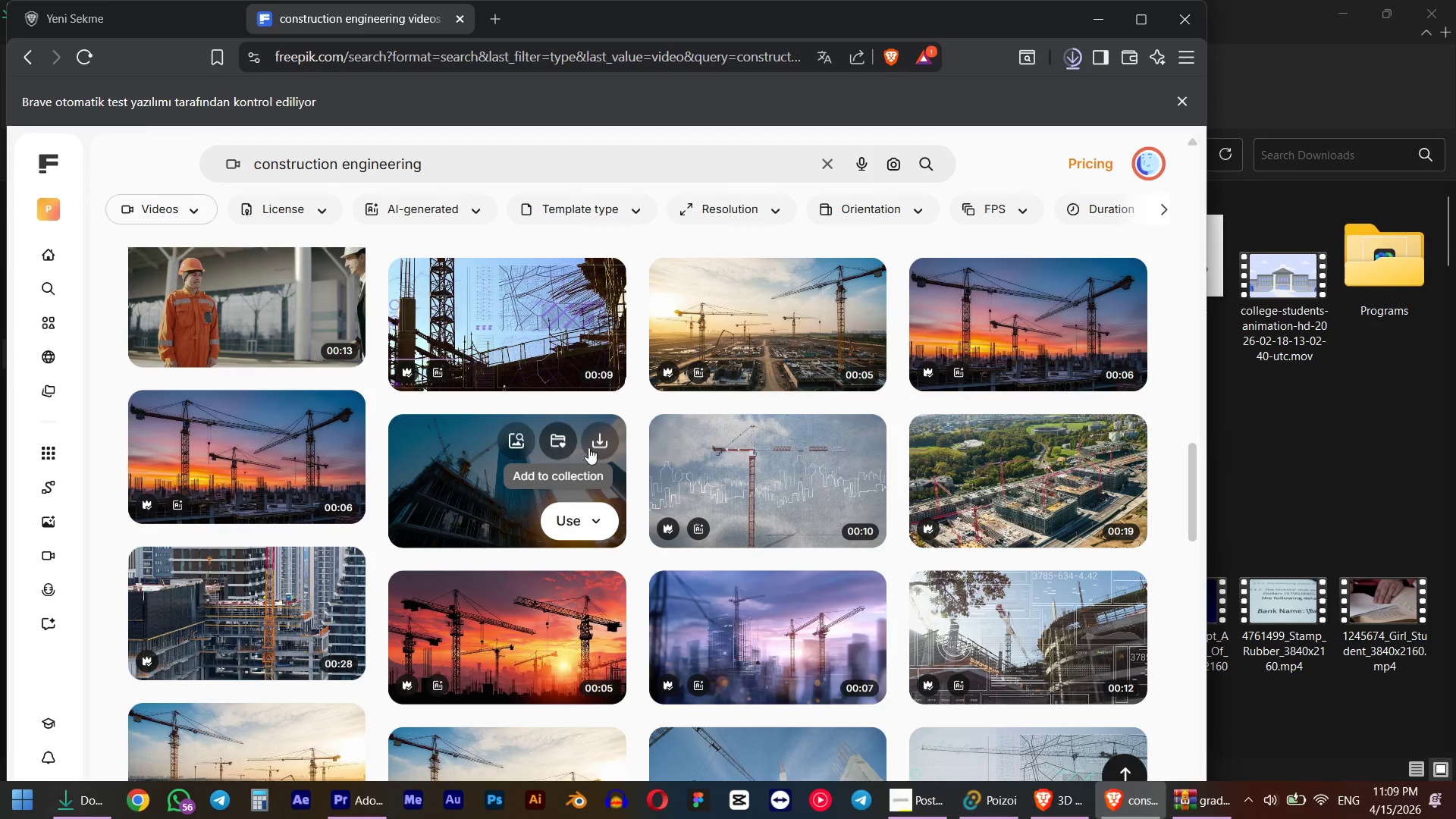 
scroll: coordinate [614, 469], scroll_direction: down, amount: 5.0
 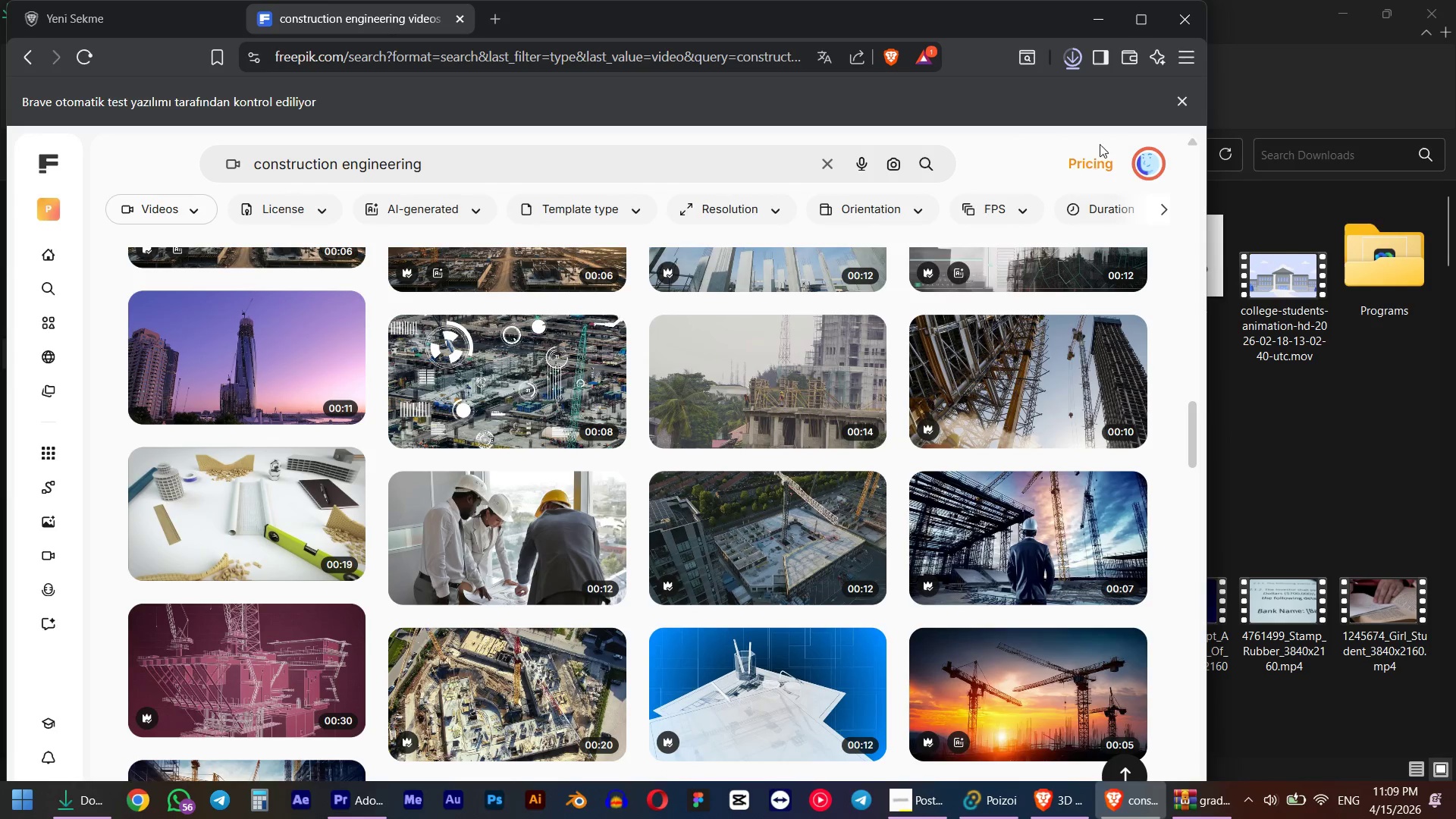 
left_click([1071, 50])
 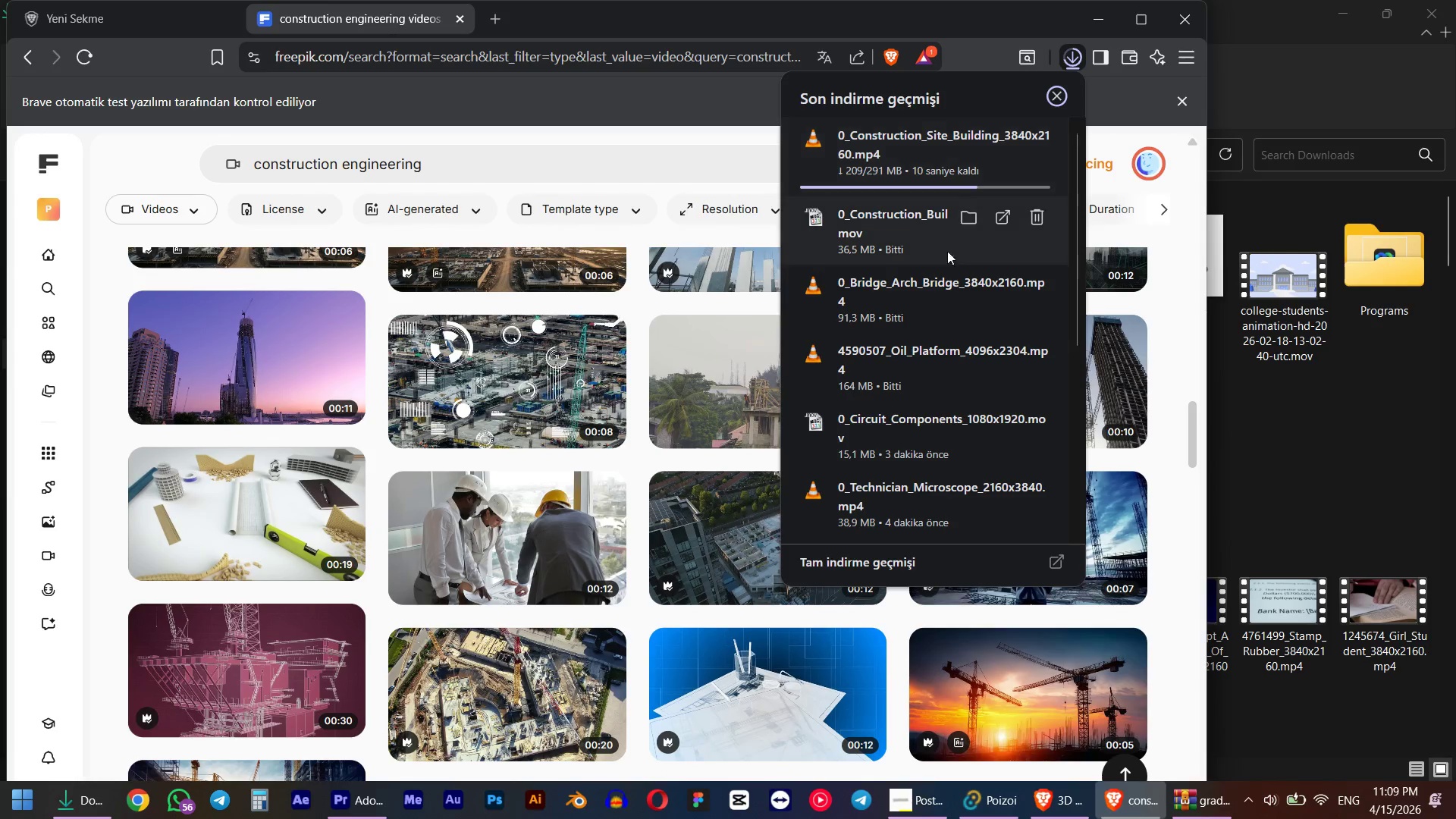 
mouse_move([894, 274])
 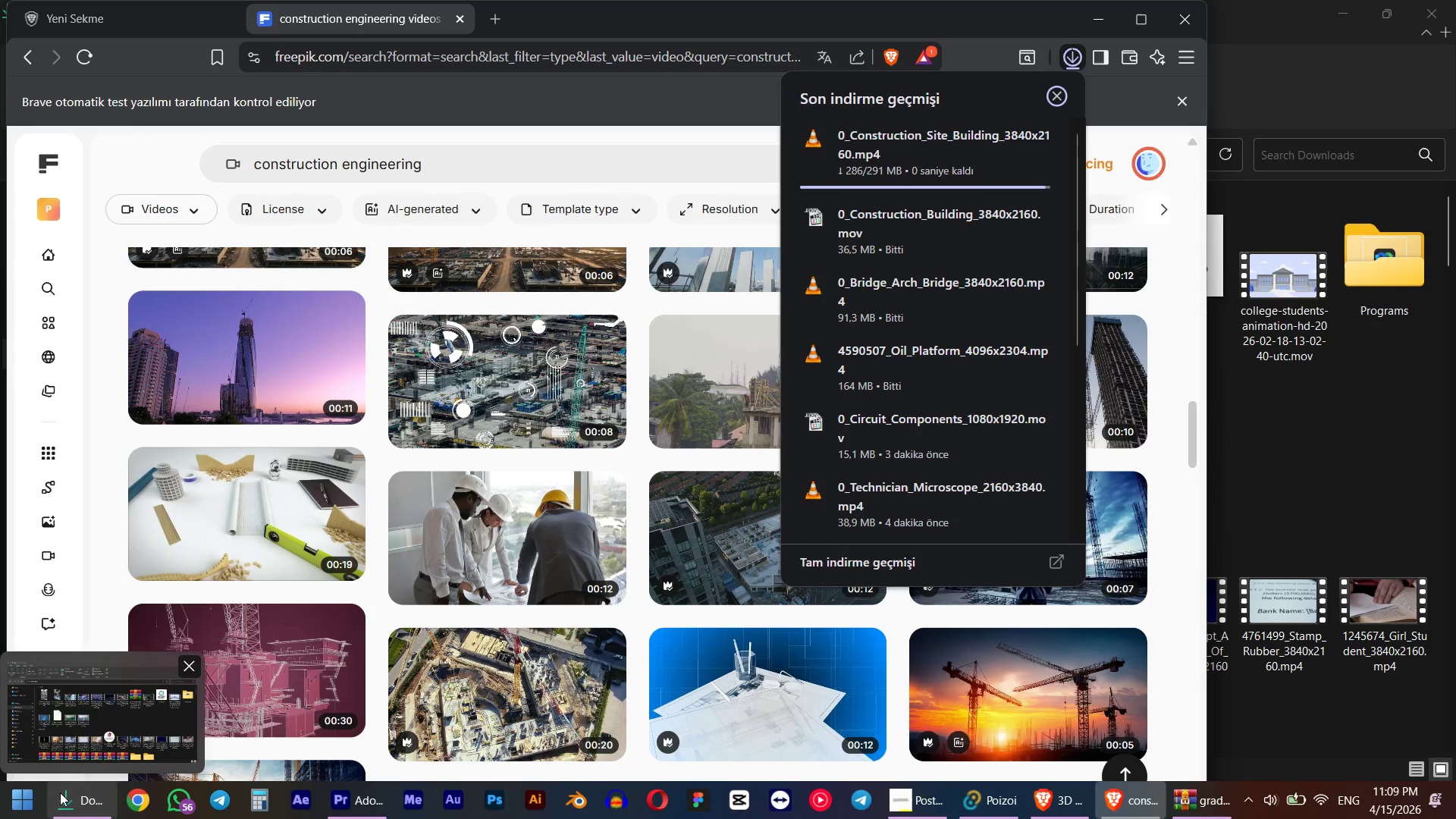 
left_click([60, 792])
 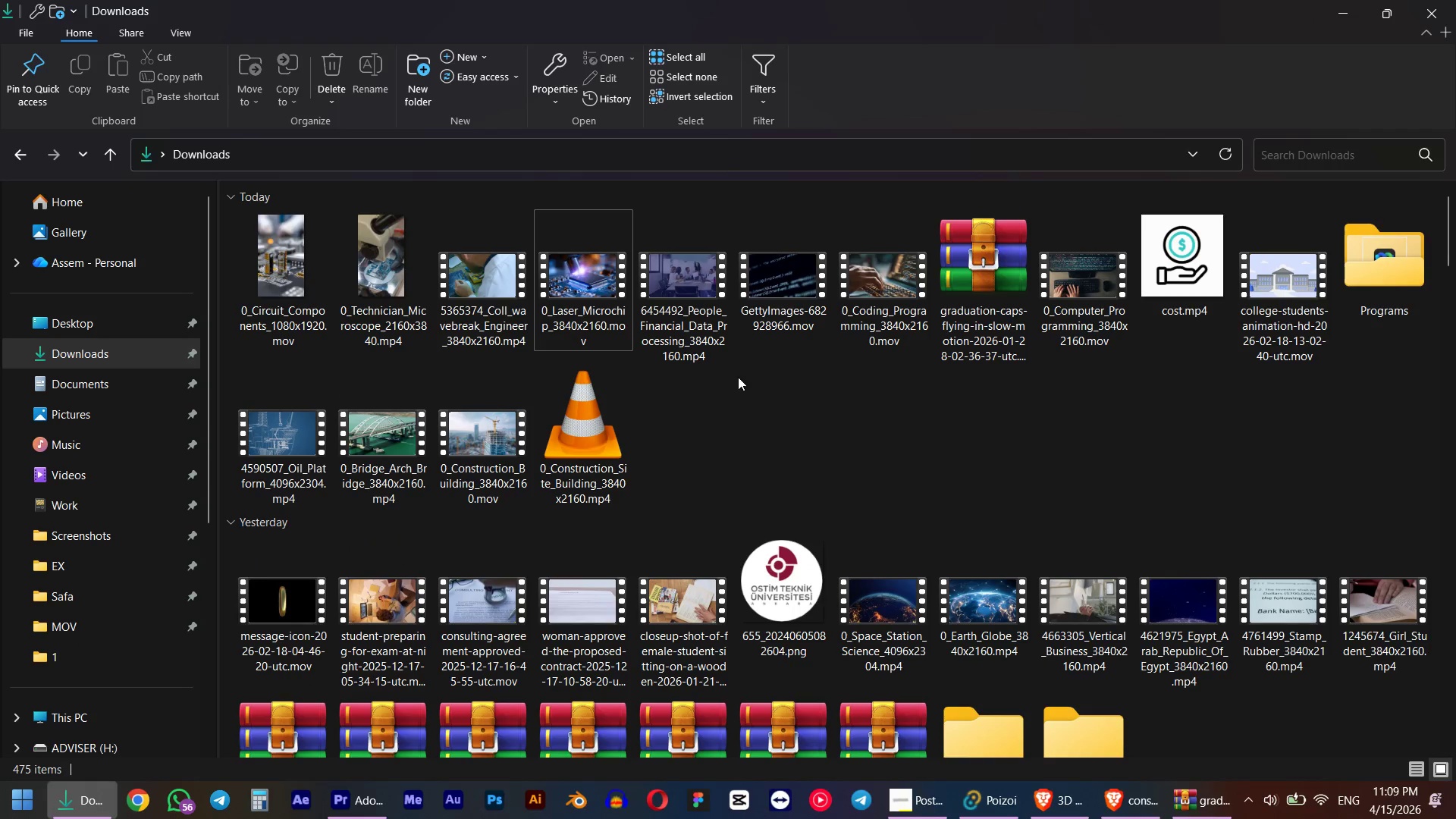 
left_click([737, 385])
 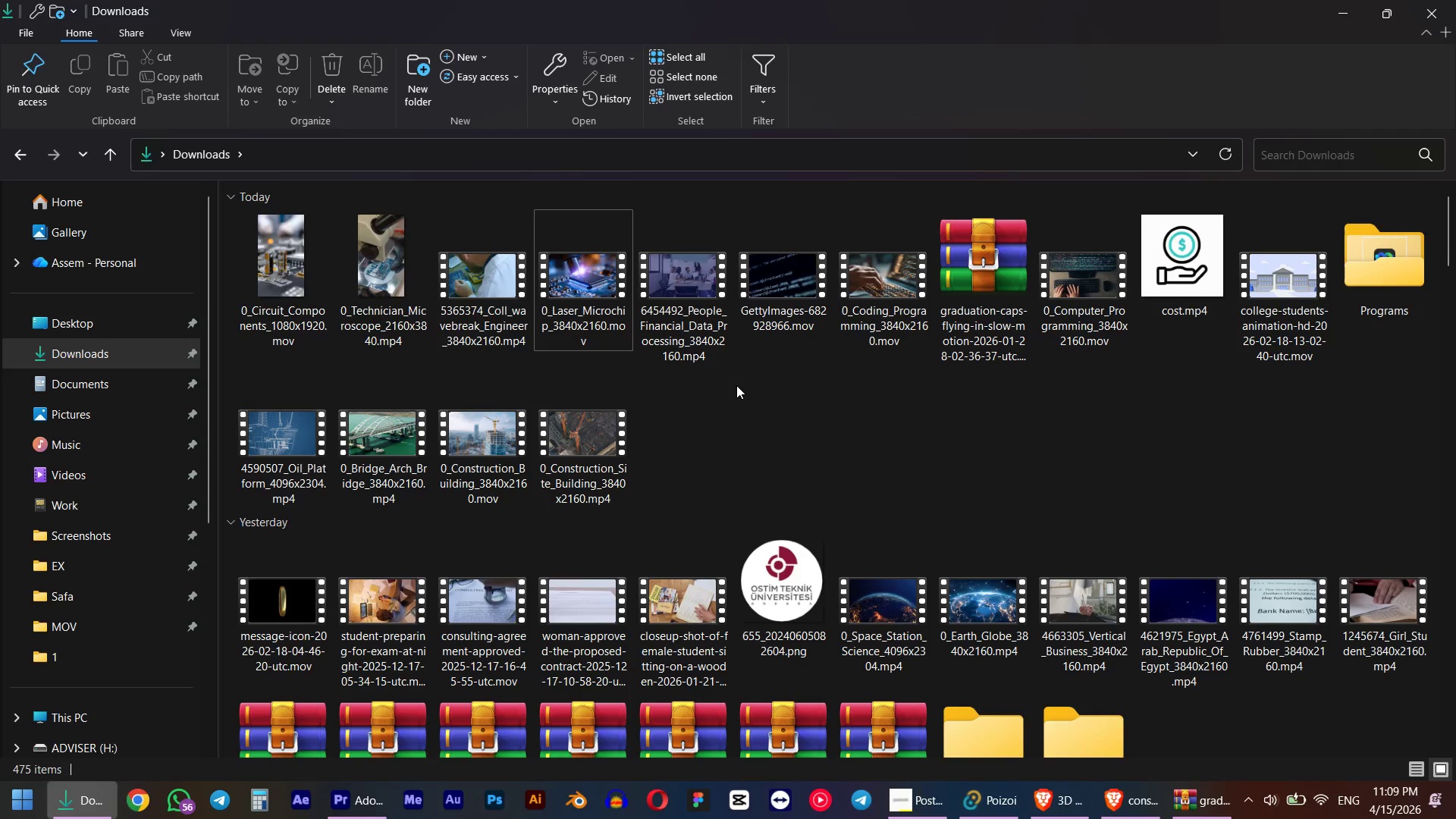 
key(F5)
 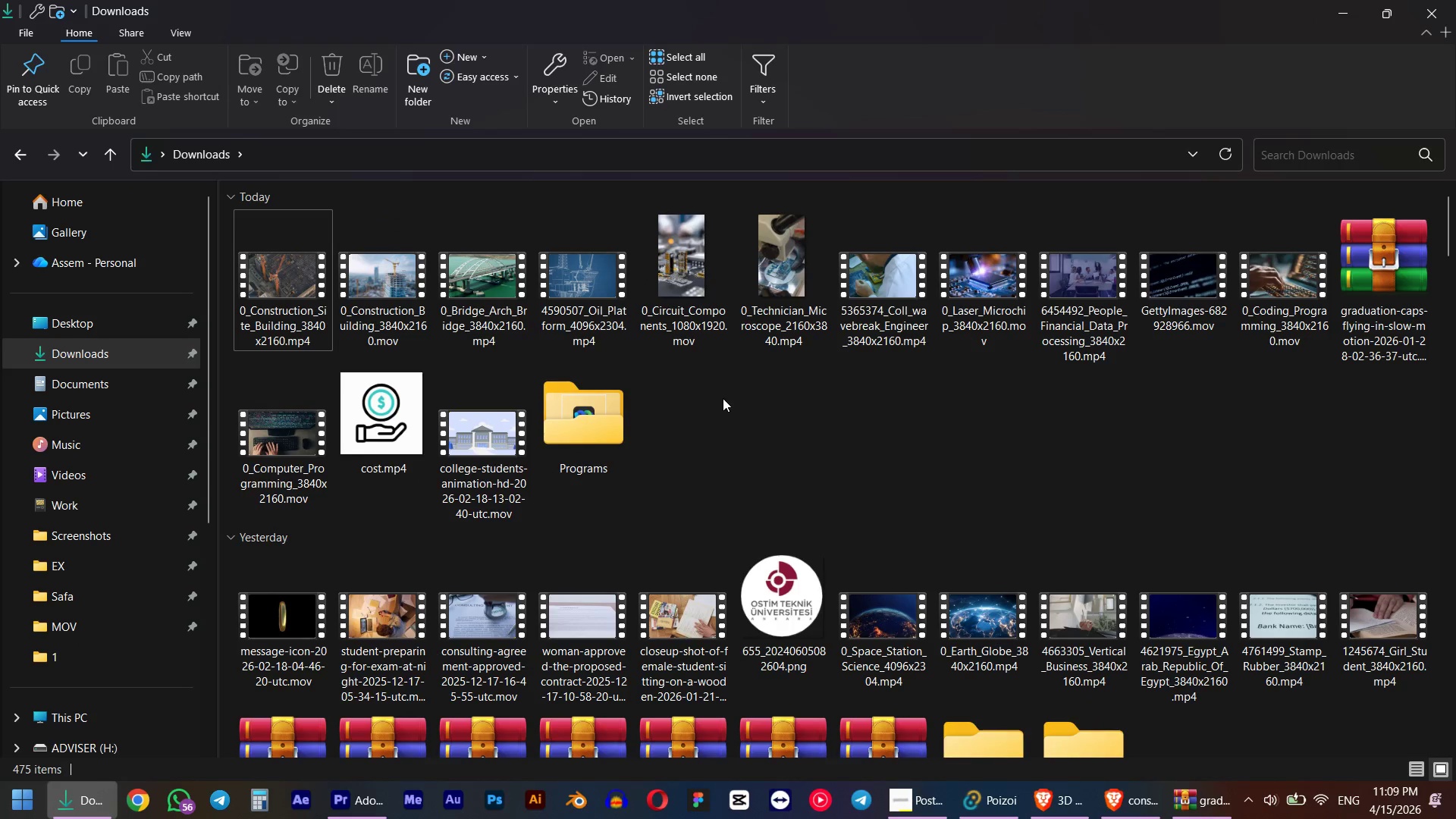 
key(F5)
 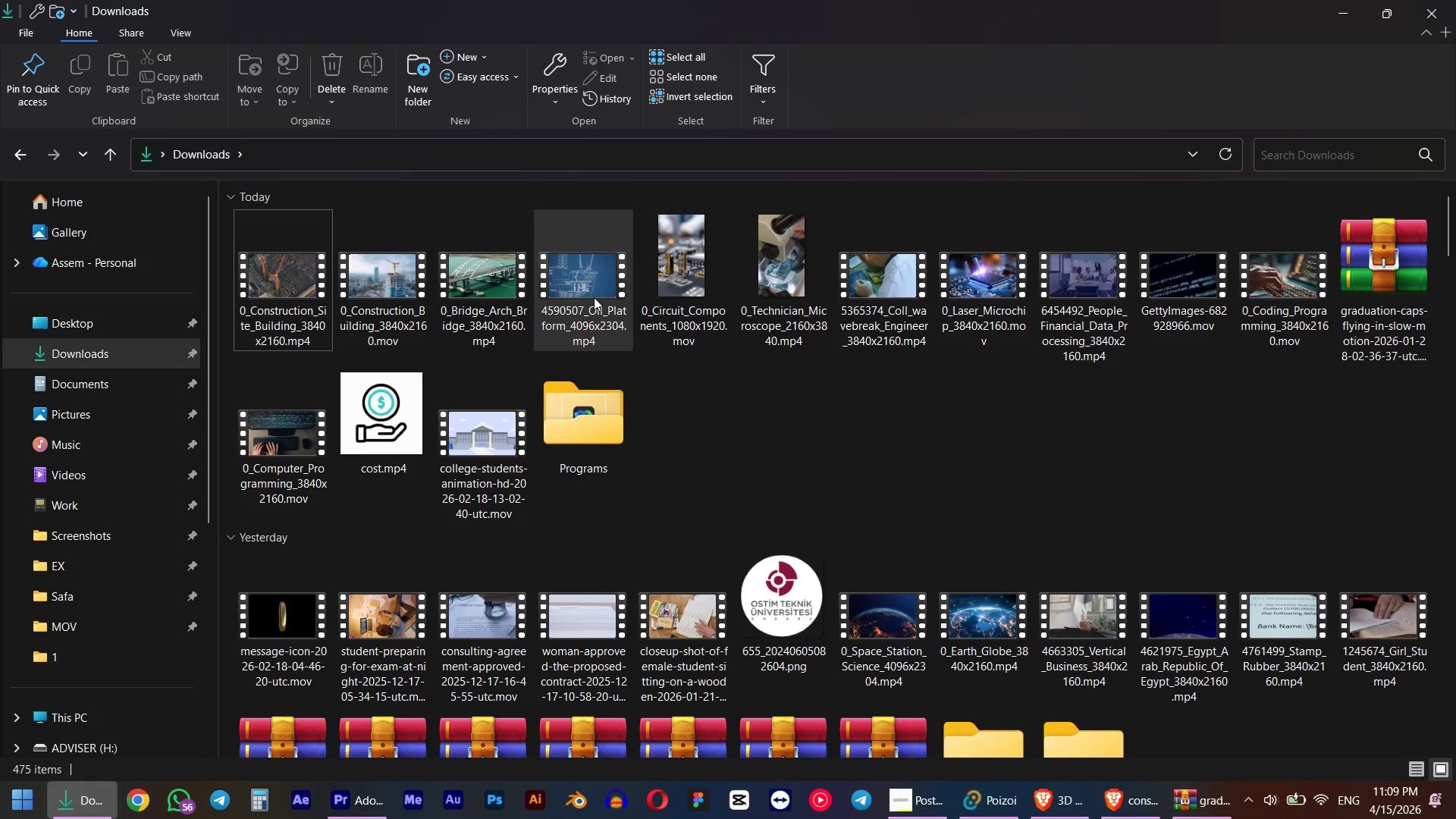 
left_click([594, 297])
 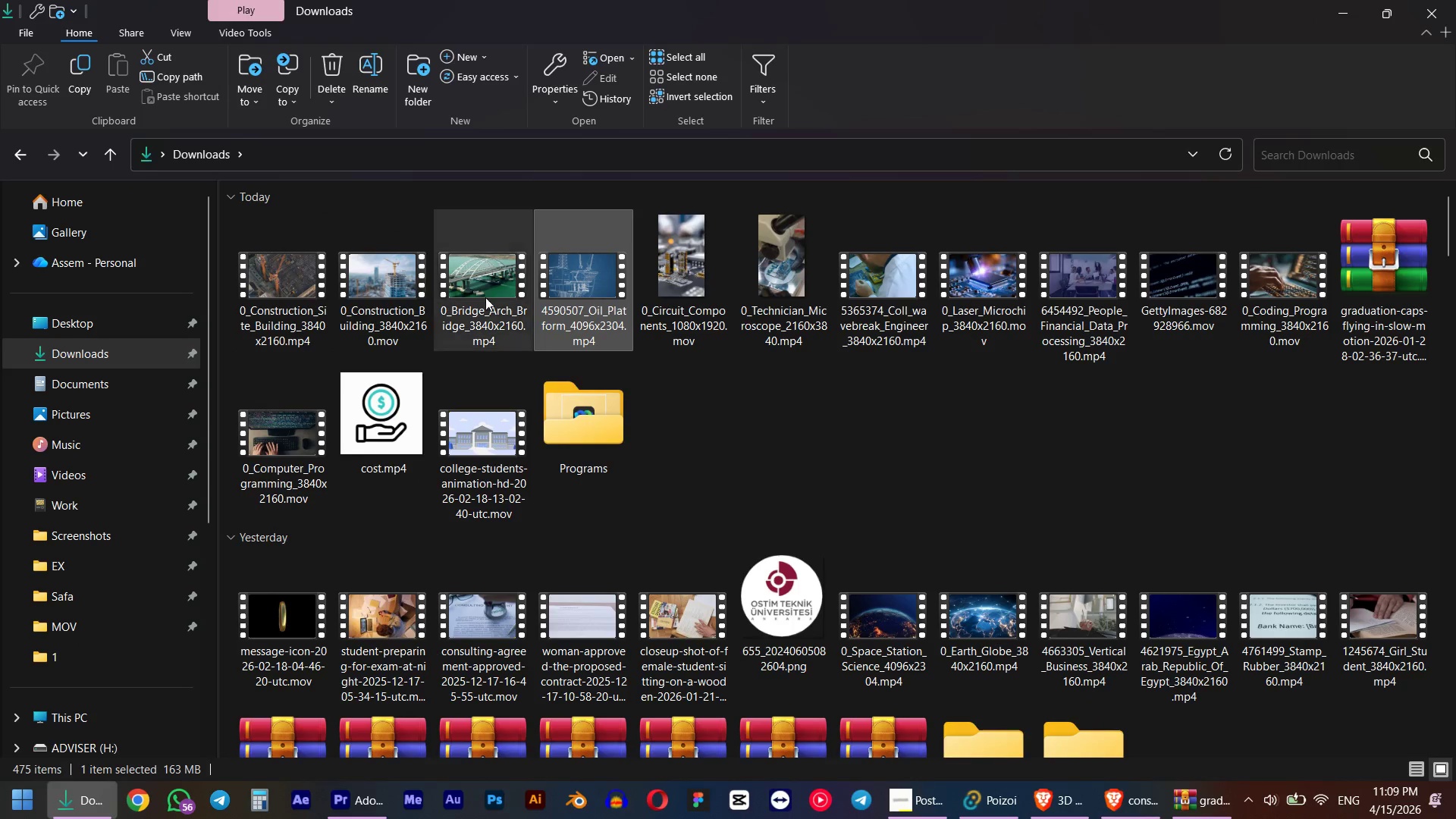 
hold_key(key=ShiftLeft, duration=0.41)
left_click([303, 278])
 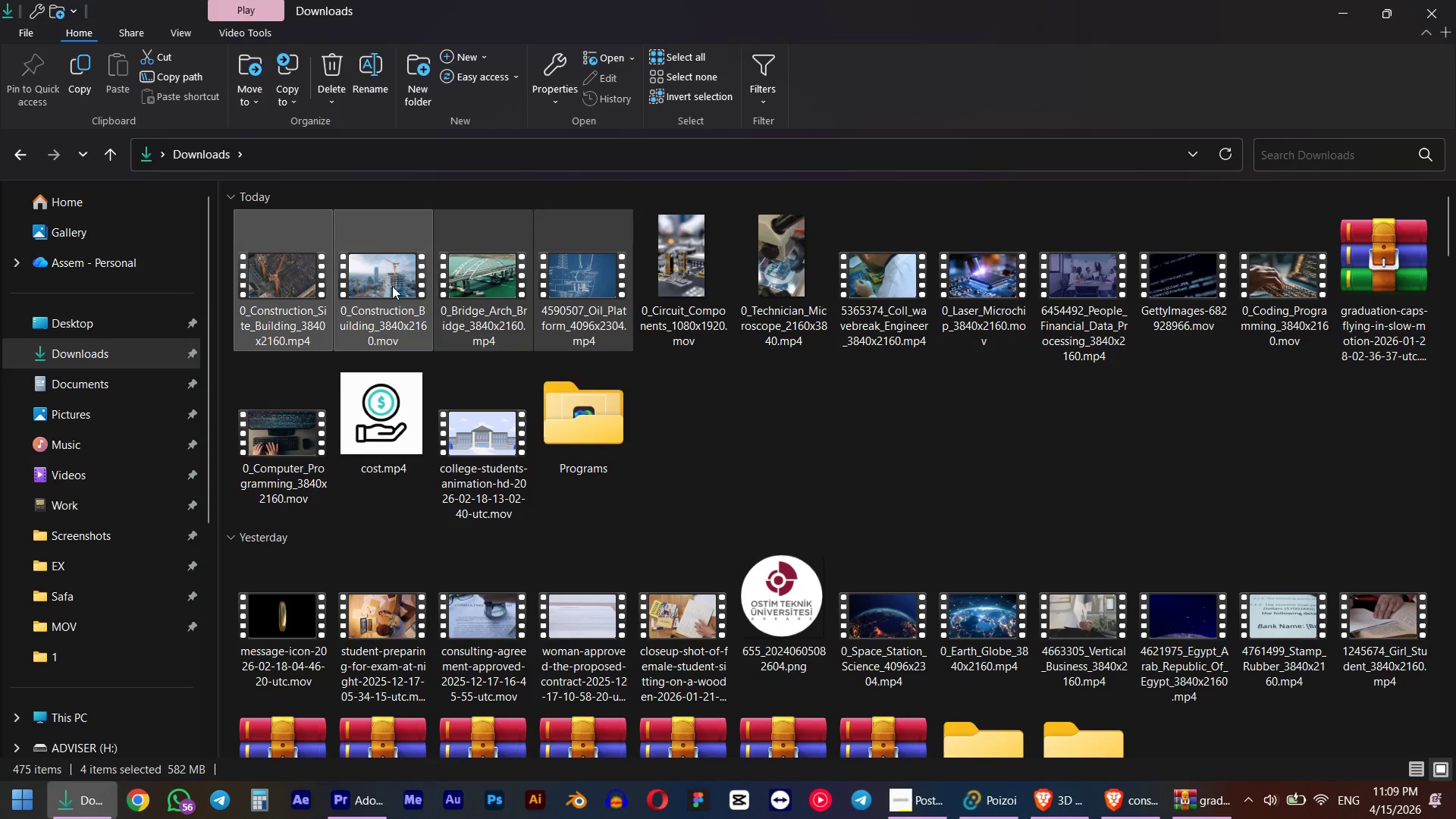 
left_click_drag(start_coordinate=[270, 270], to_coordinate=[787, 303])
 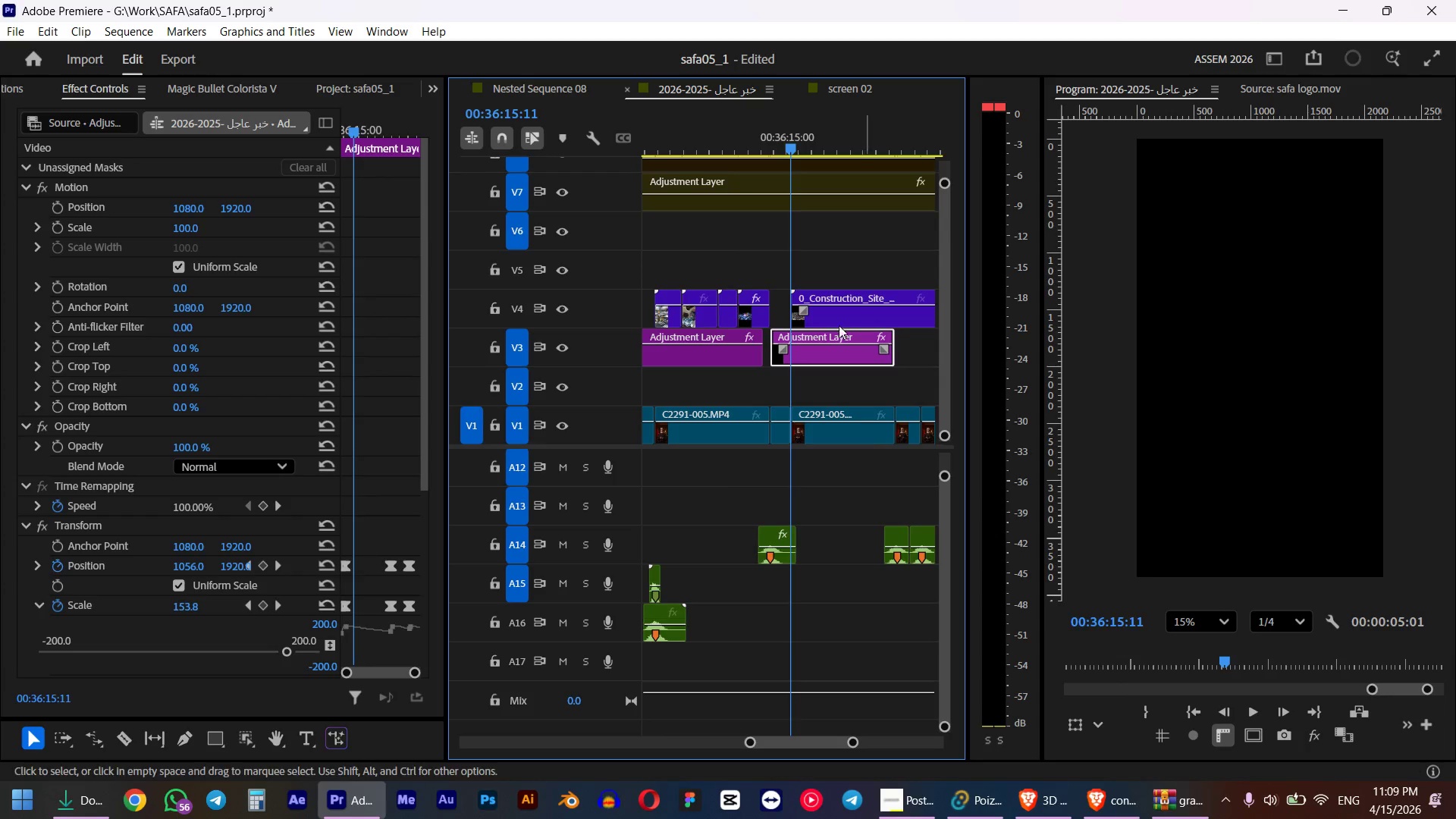 
key(Alt+Tab)
 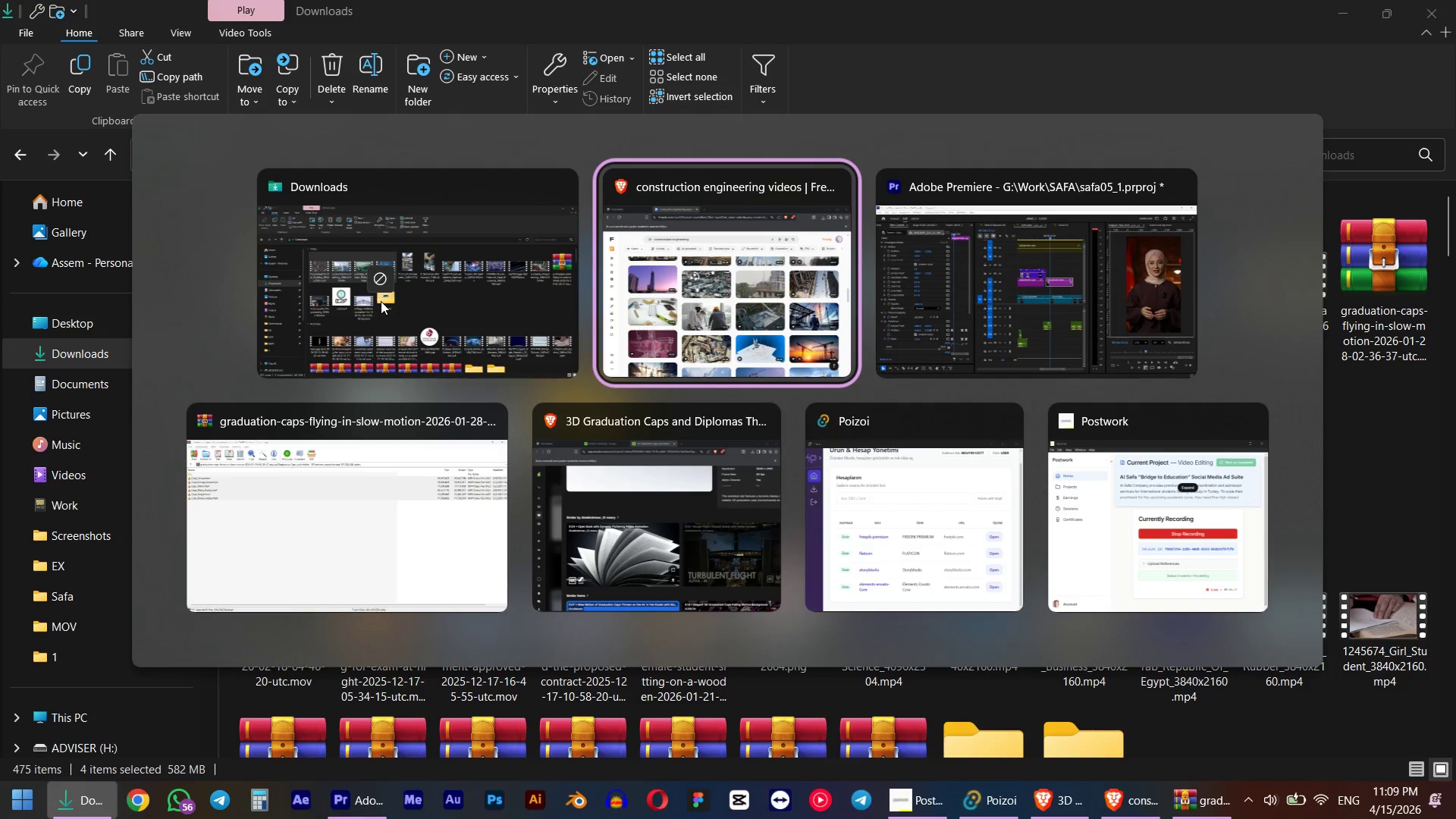 
key(Alt+Tab)
 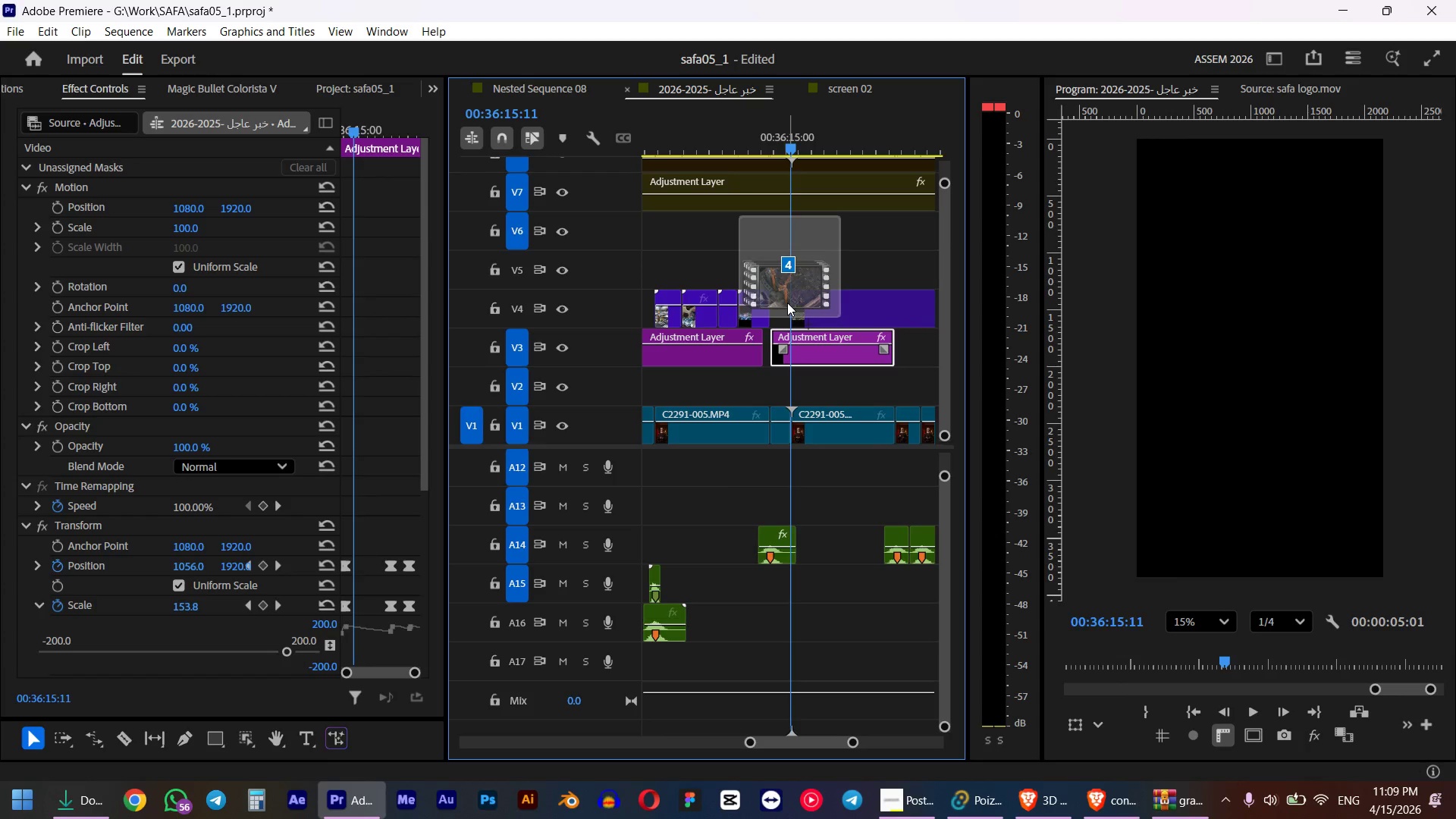 
hold_key(key=AltLeft, duration=0.89)
hold_key(key=AltLeft, duration=0.56)
scroll: coordinate [797, 321], scroll_direction: down, amount: 19.0
 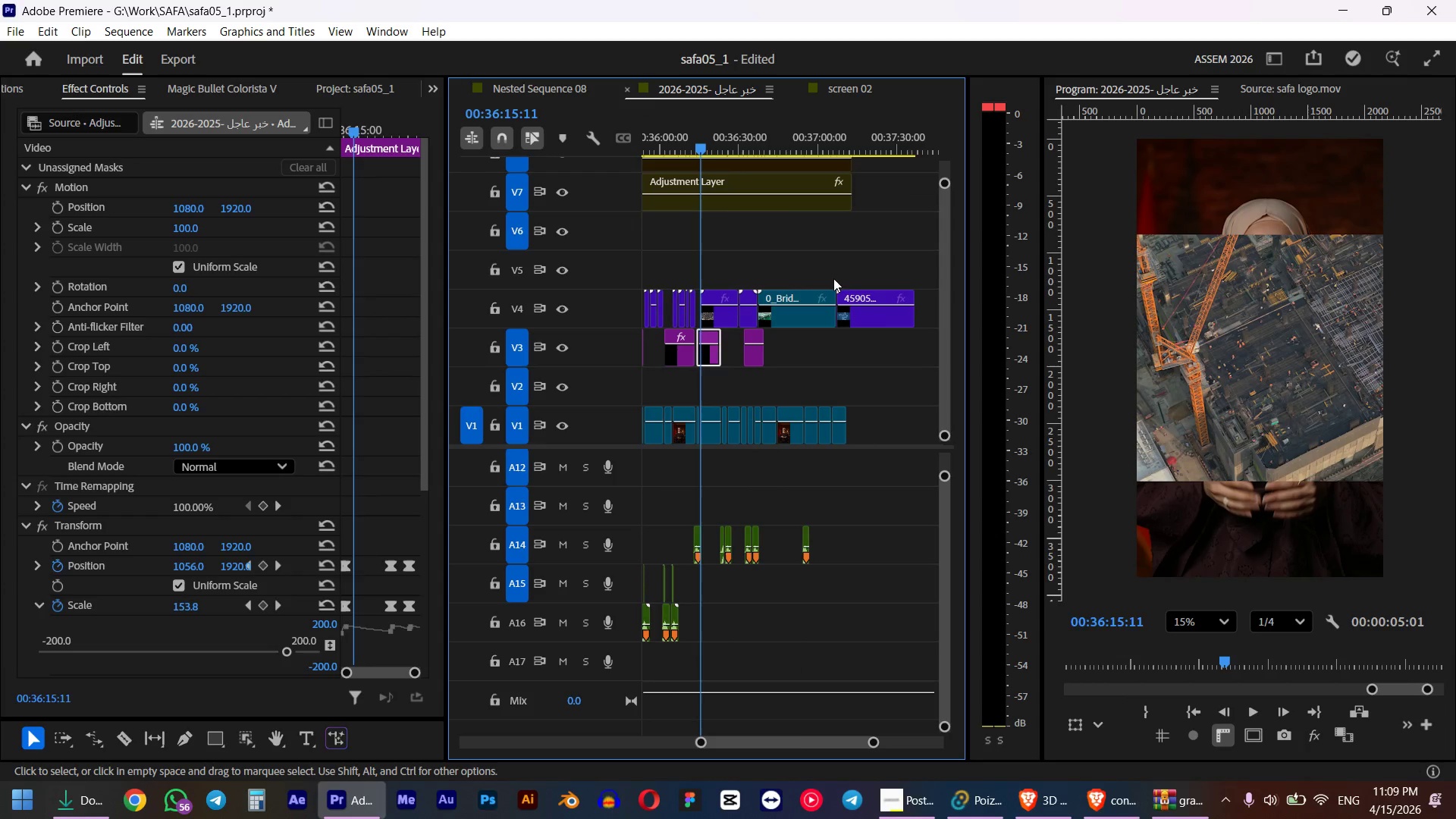 
left_click_drag(start_coordinate=[896, 243], to_coordinate=[720, 305])
 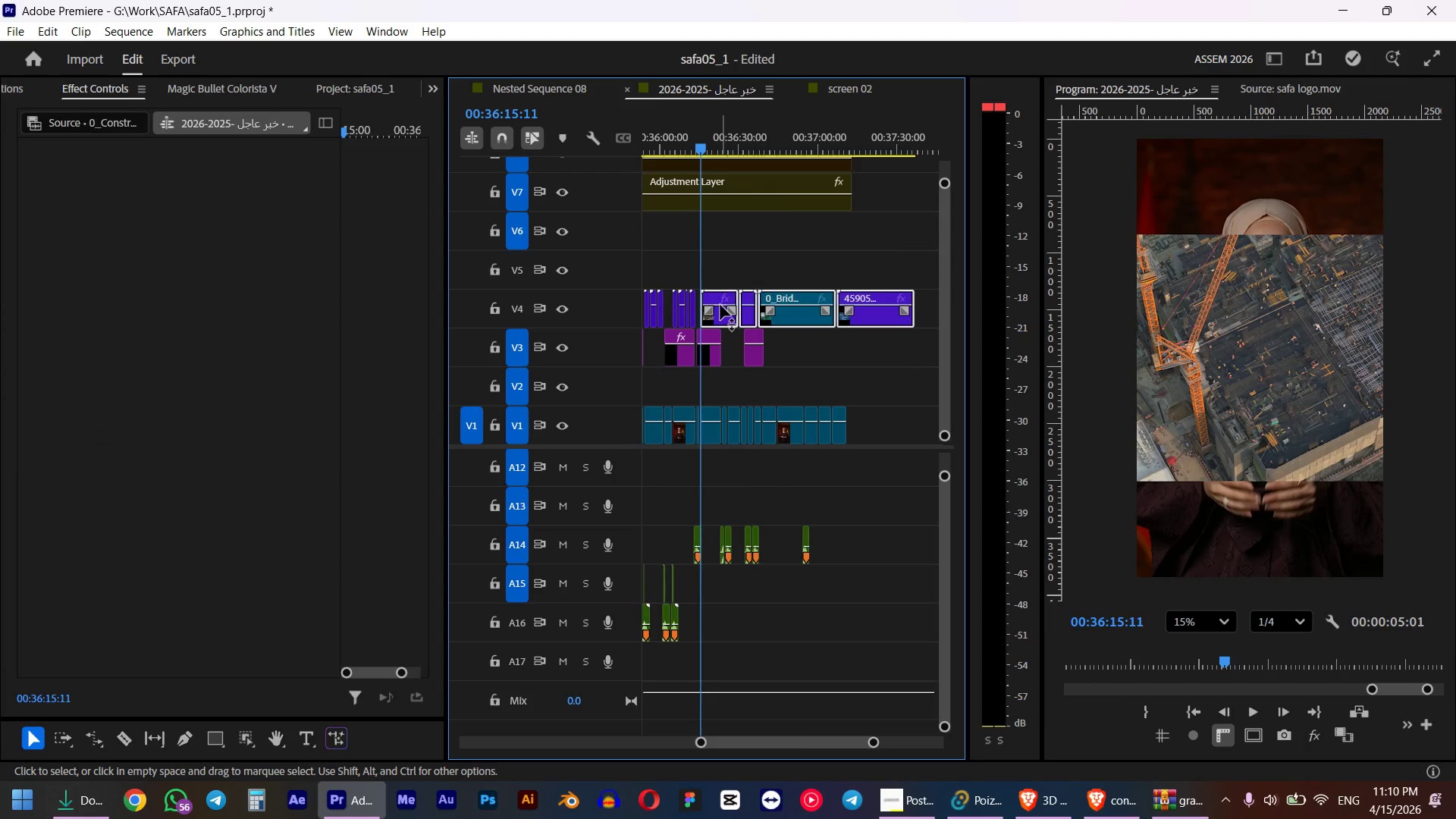 
hold_key(key=ShiftLeft, duration=0.88)
 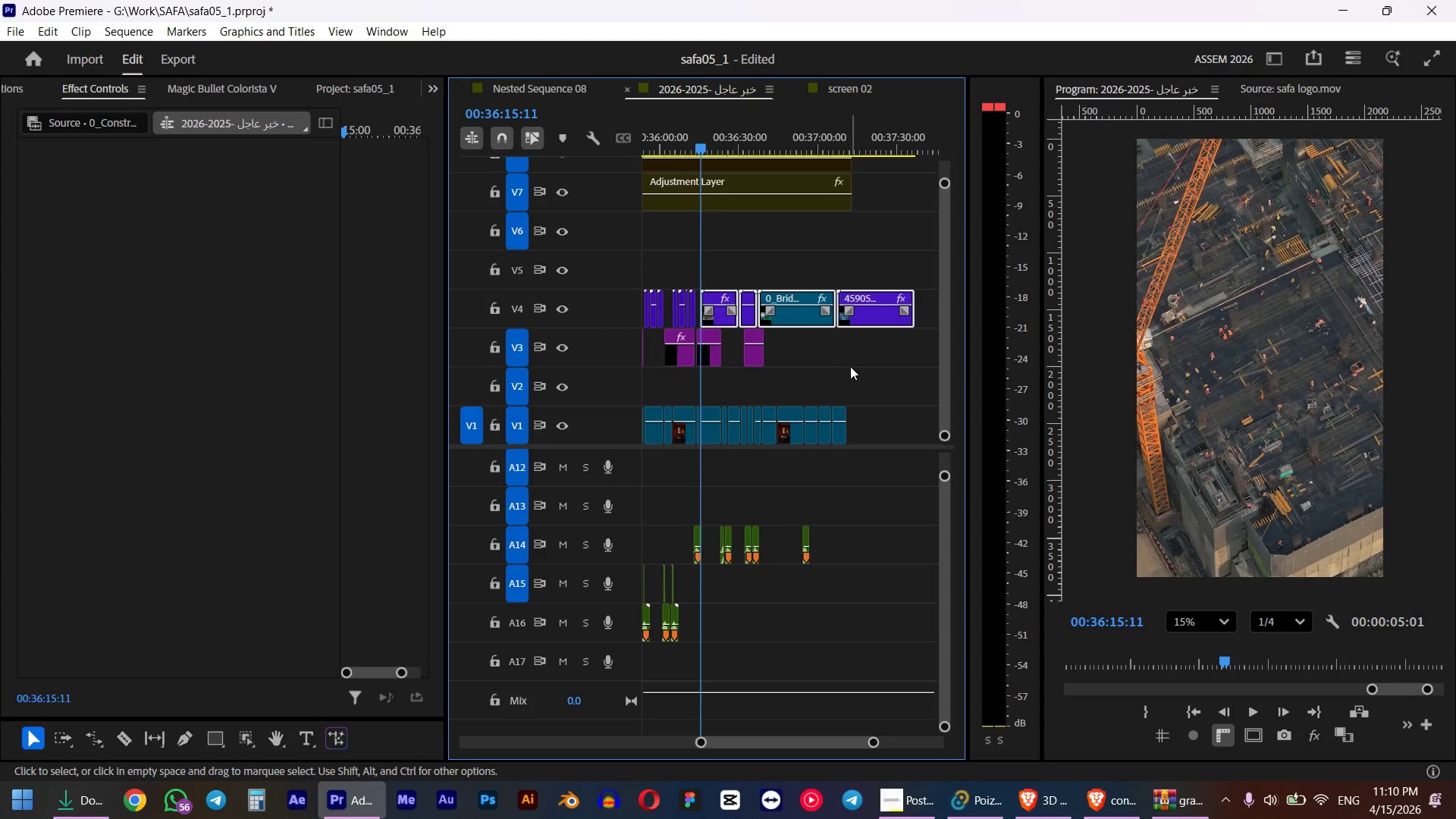 
key(F)
 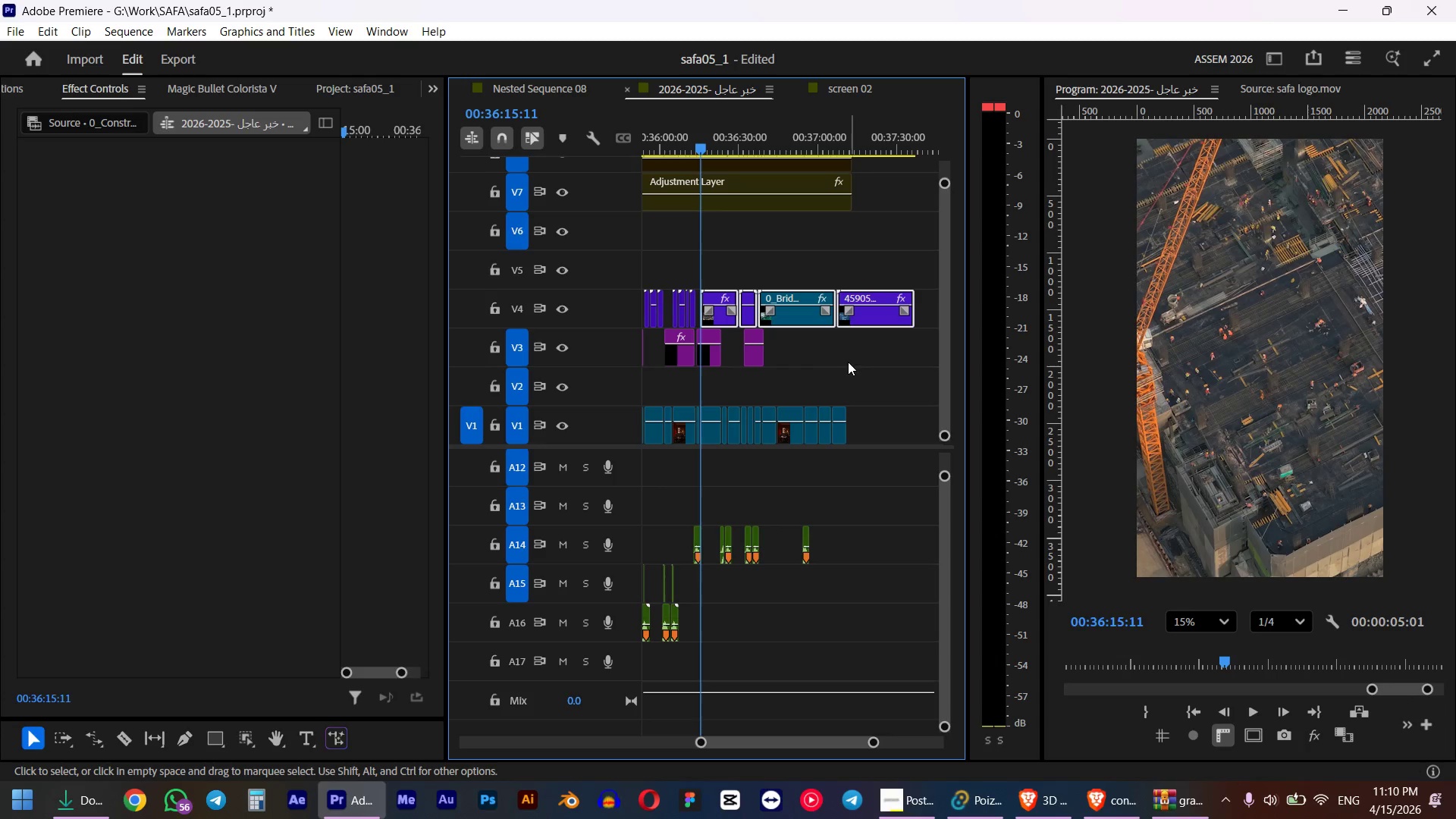 
left_click([846, 359])
 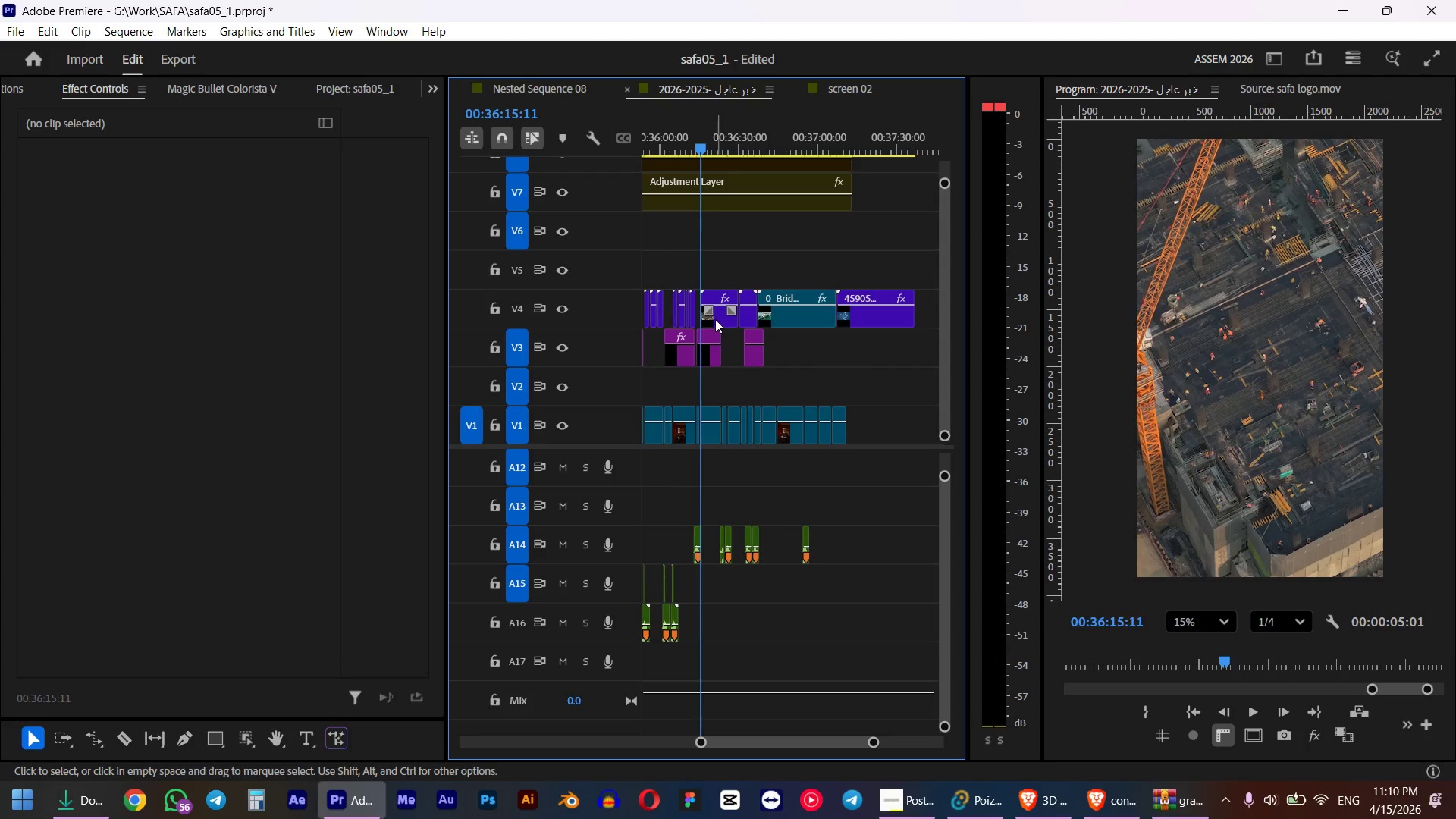 
left_click_drag(start_coordinate=[715, 318], to_coordinate=[838, 267])
 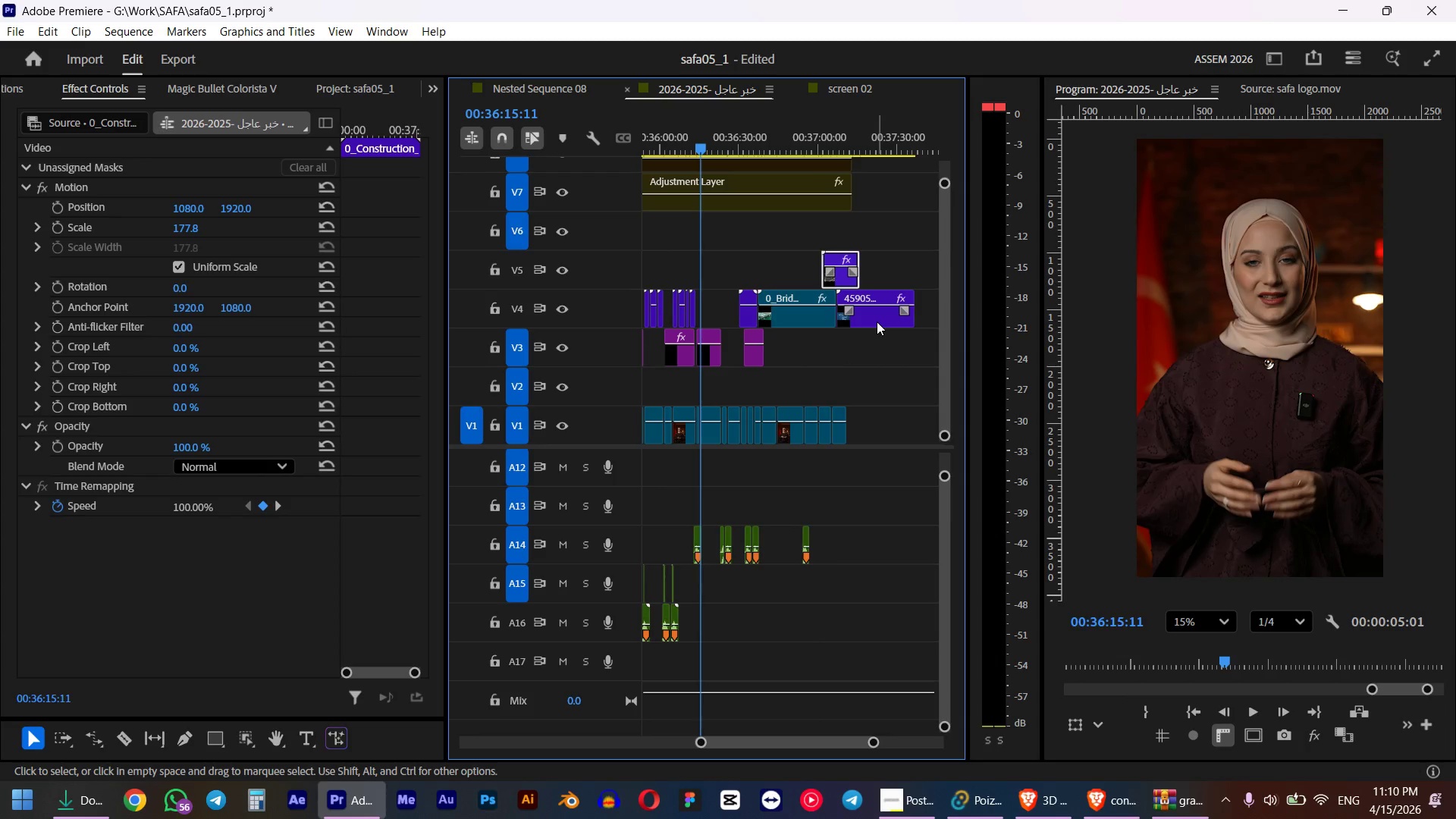 
left_click_drag(start_coordinate=[880, 316], to_coordinate=[743, 265])
 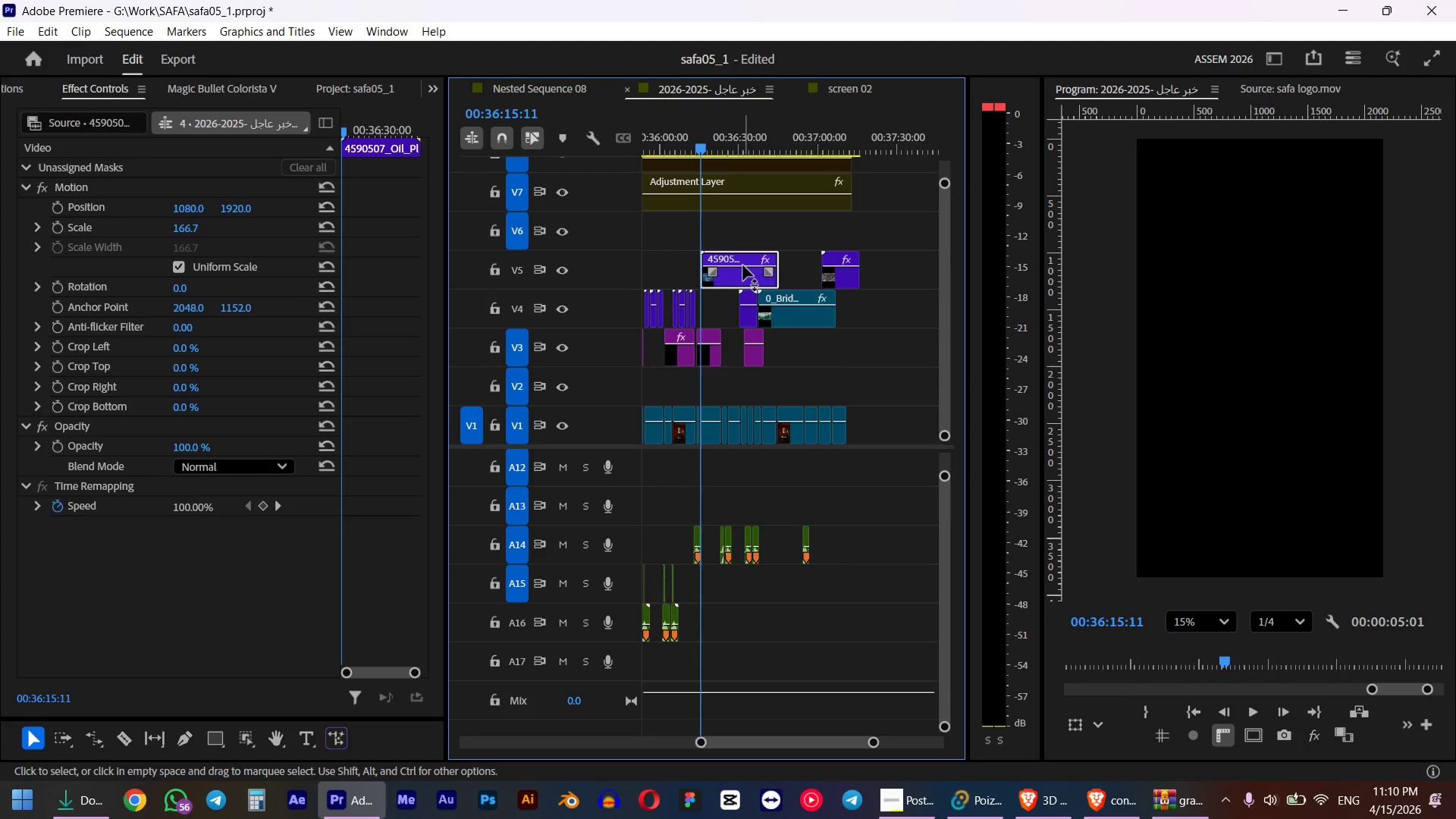 
hold_key(key=AltLeft, duration=1.55)
scroll: coordinate [713, 312], scroll_direction: up, amount: 11.0
 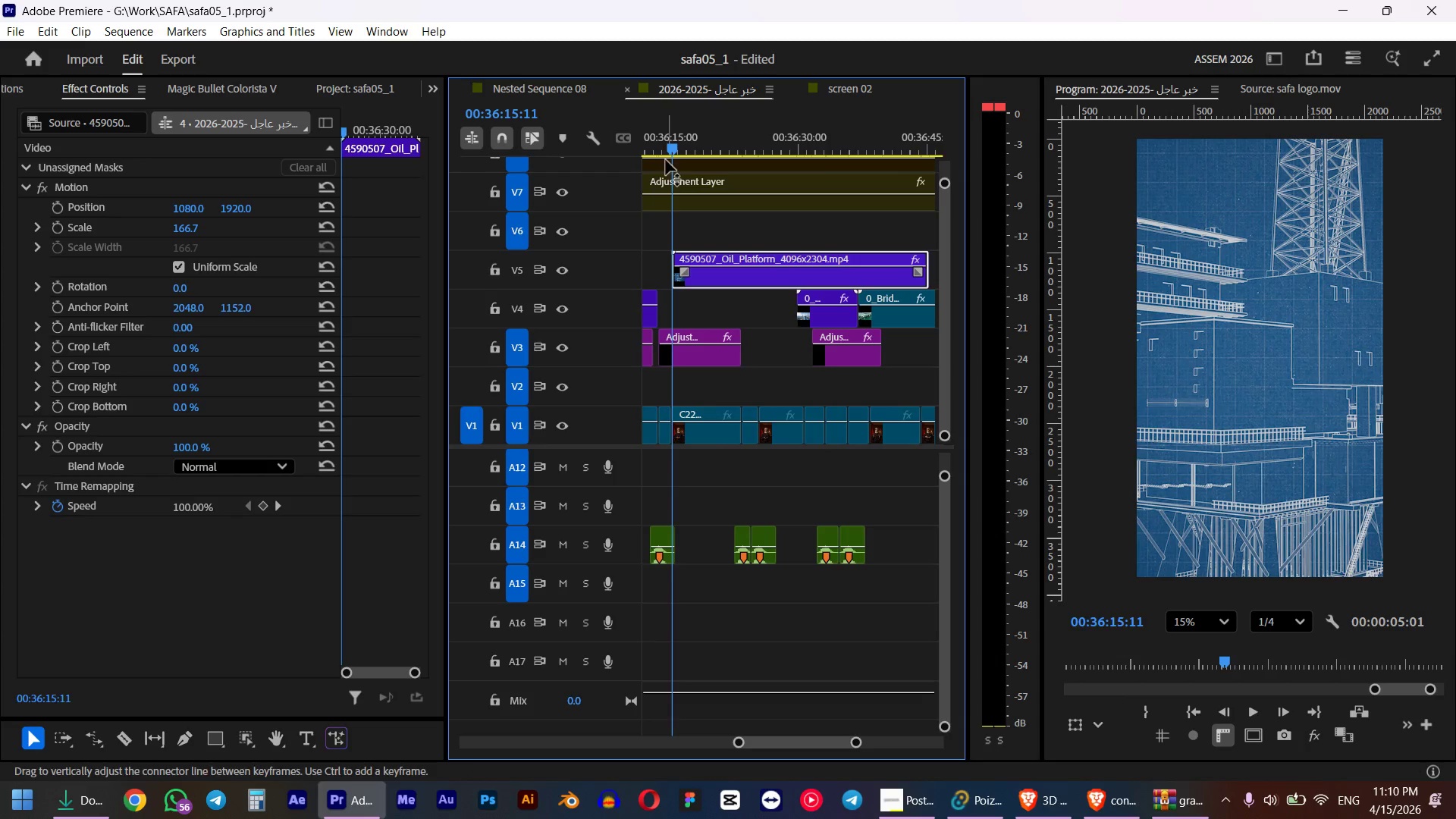 
left_click([661, 148])
 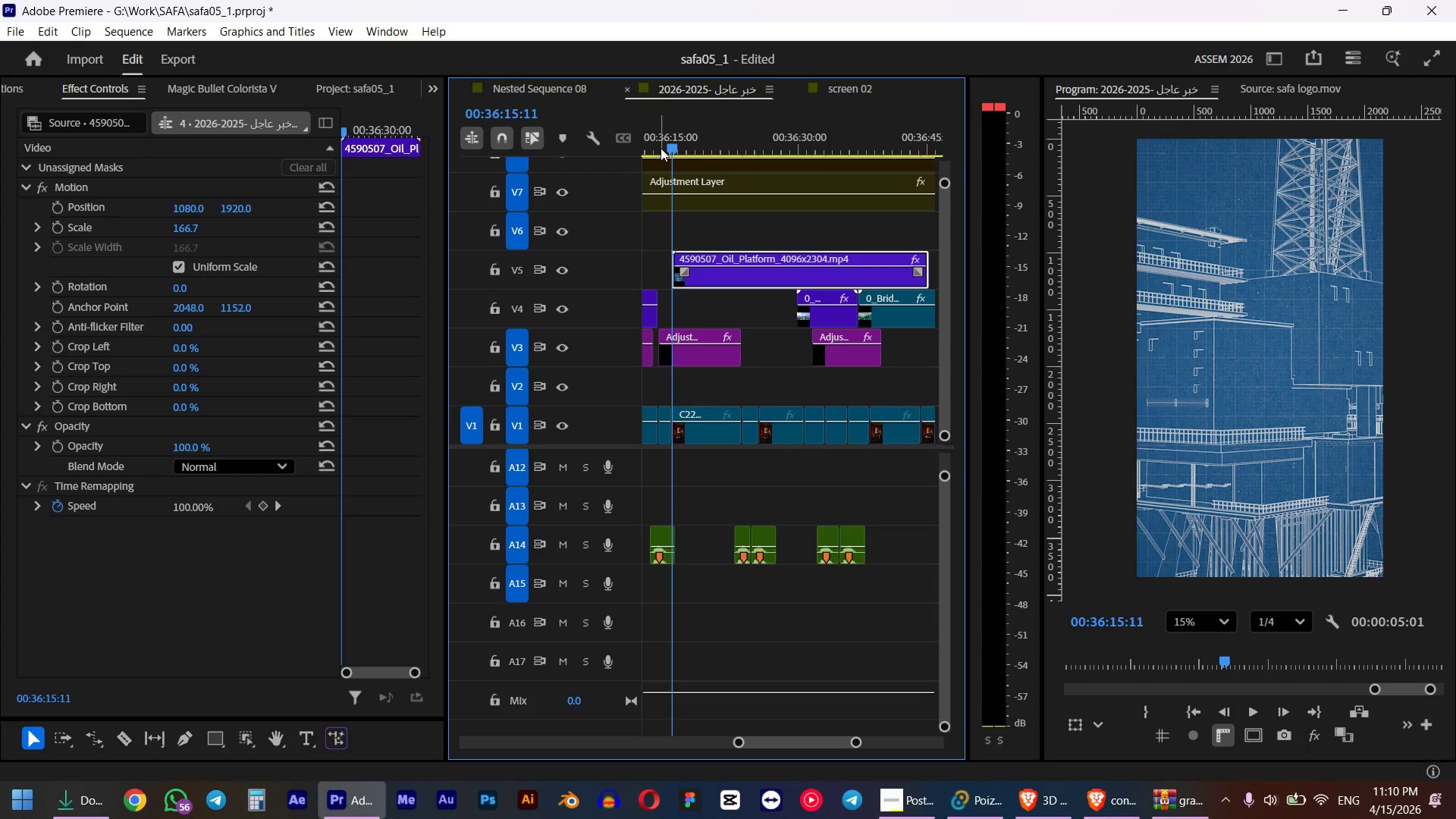 
key(Space)
 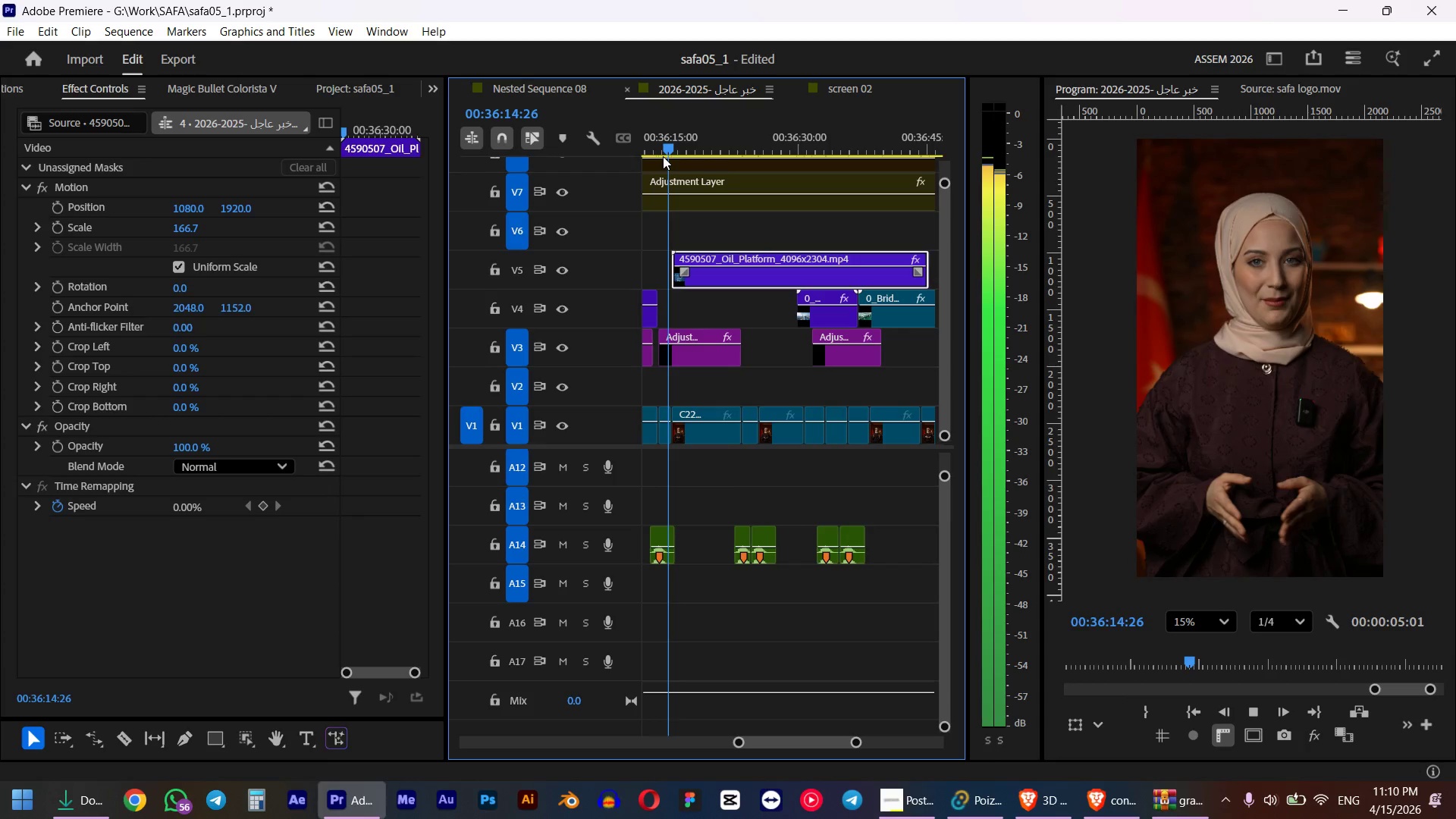 
wait(5.22)
 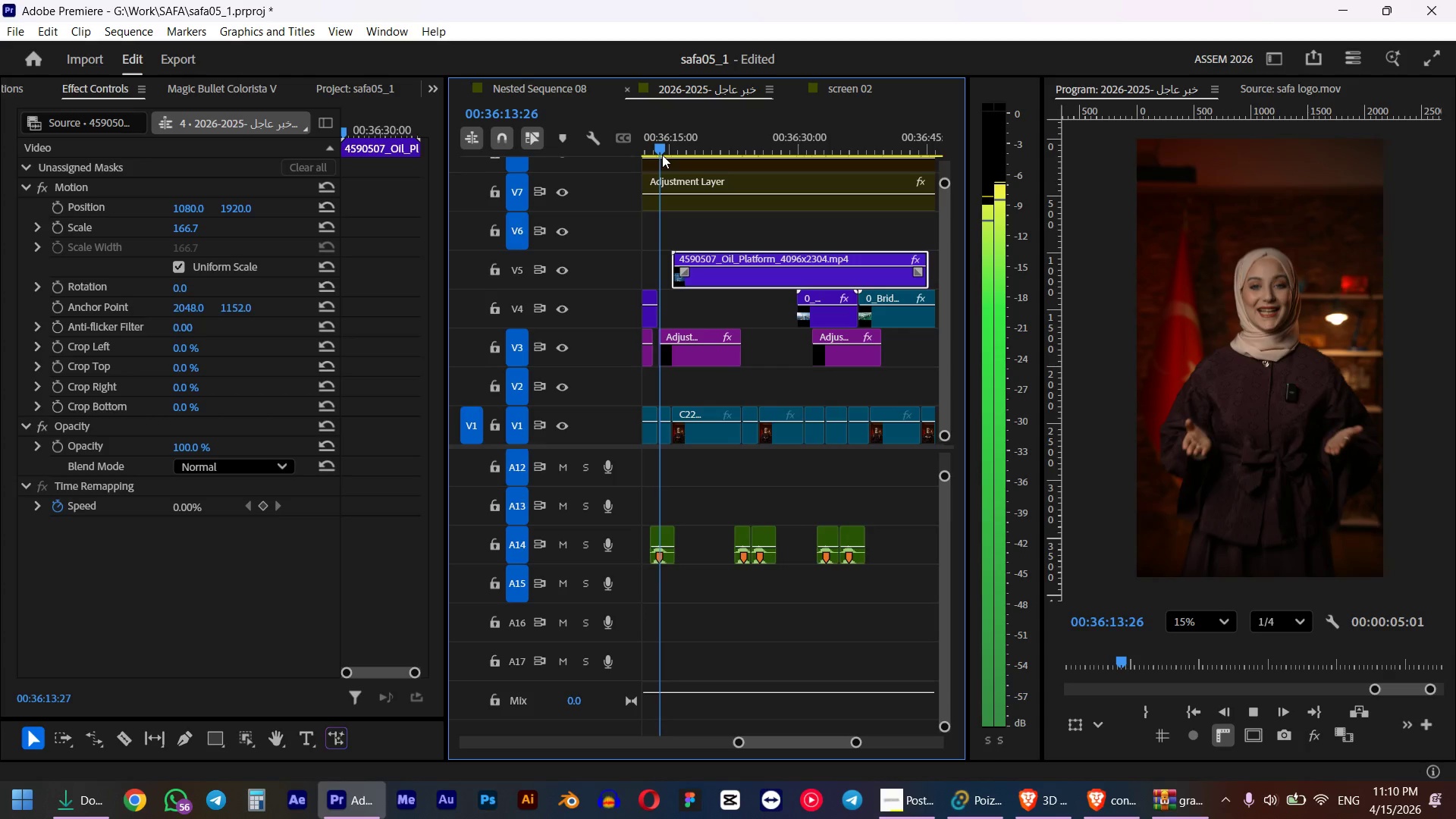 
key(Space)
 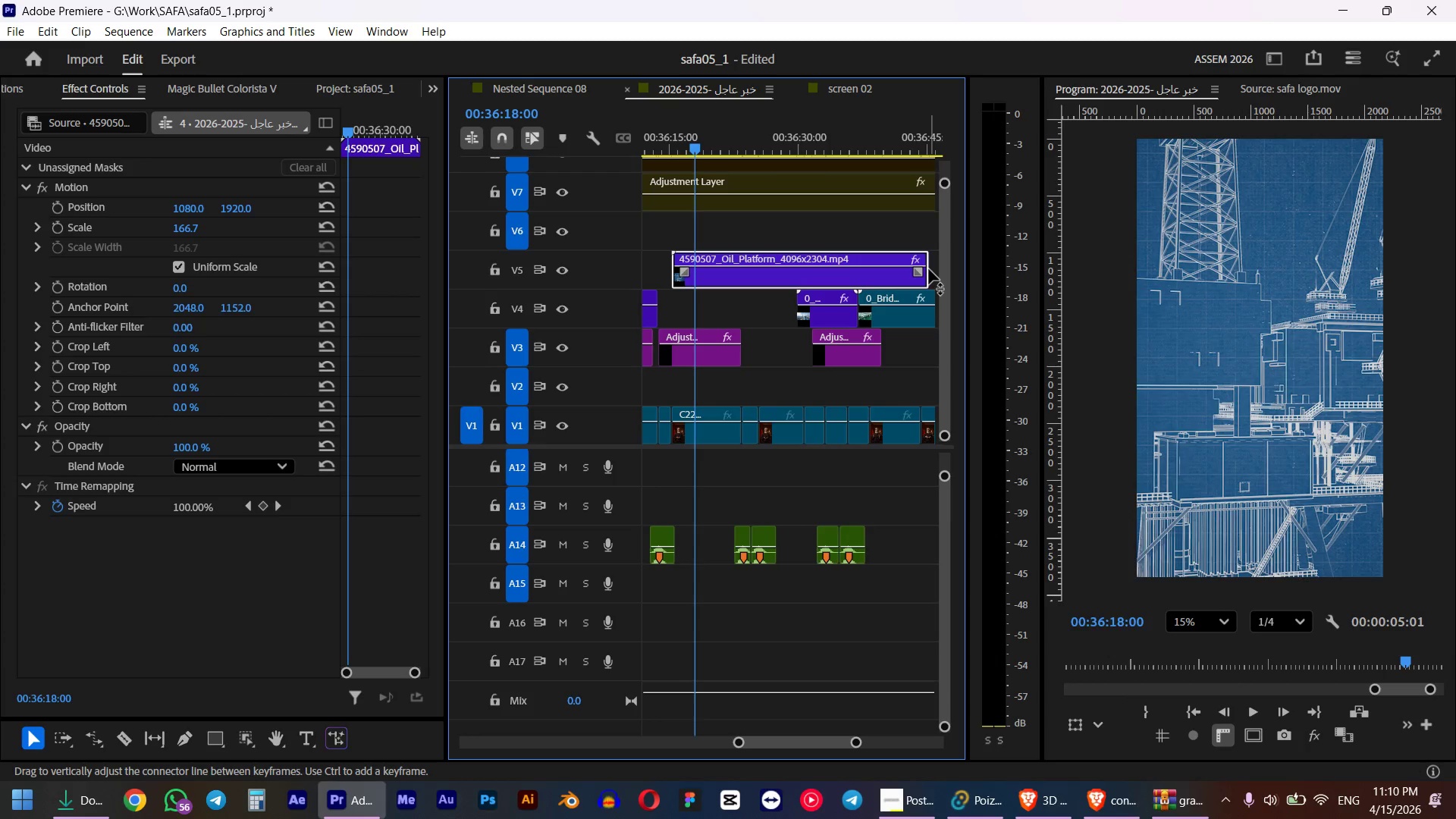 
left_click_drag(start_coordinate=[933, 273], to_coordinate=[681, 278])
 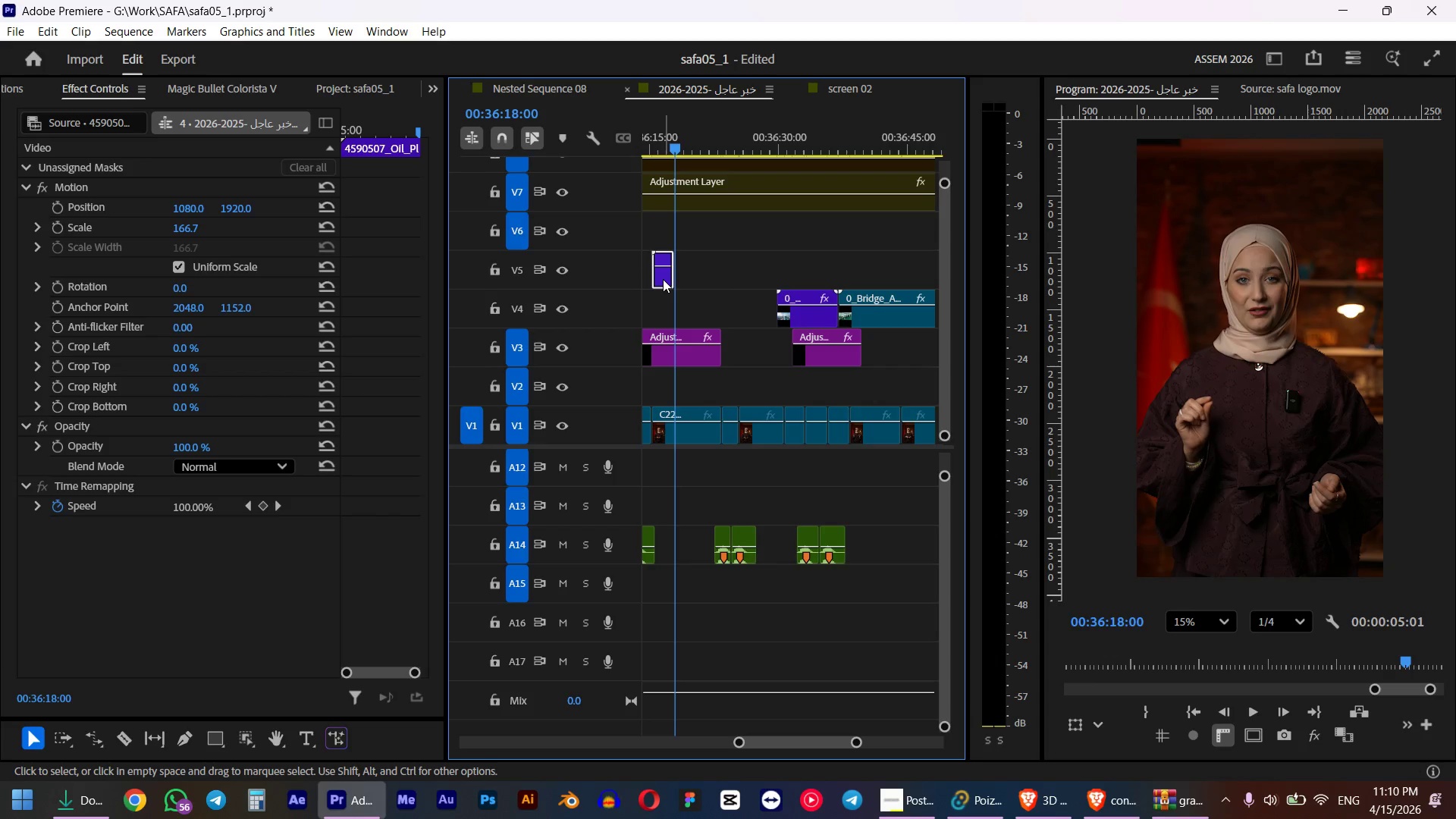 
left_click_drag(start_coordinate=[663, 279], to_coordinate=[663, 314])
 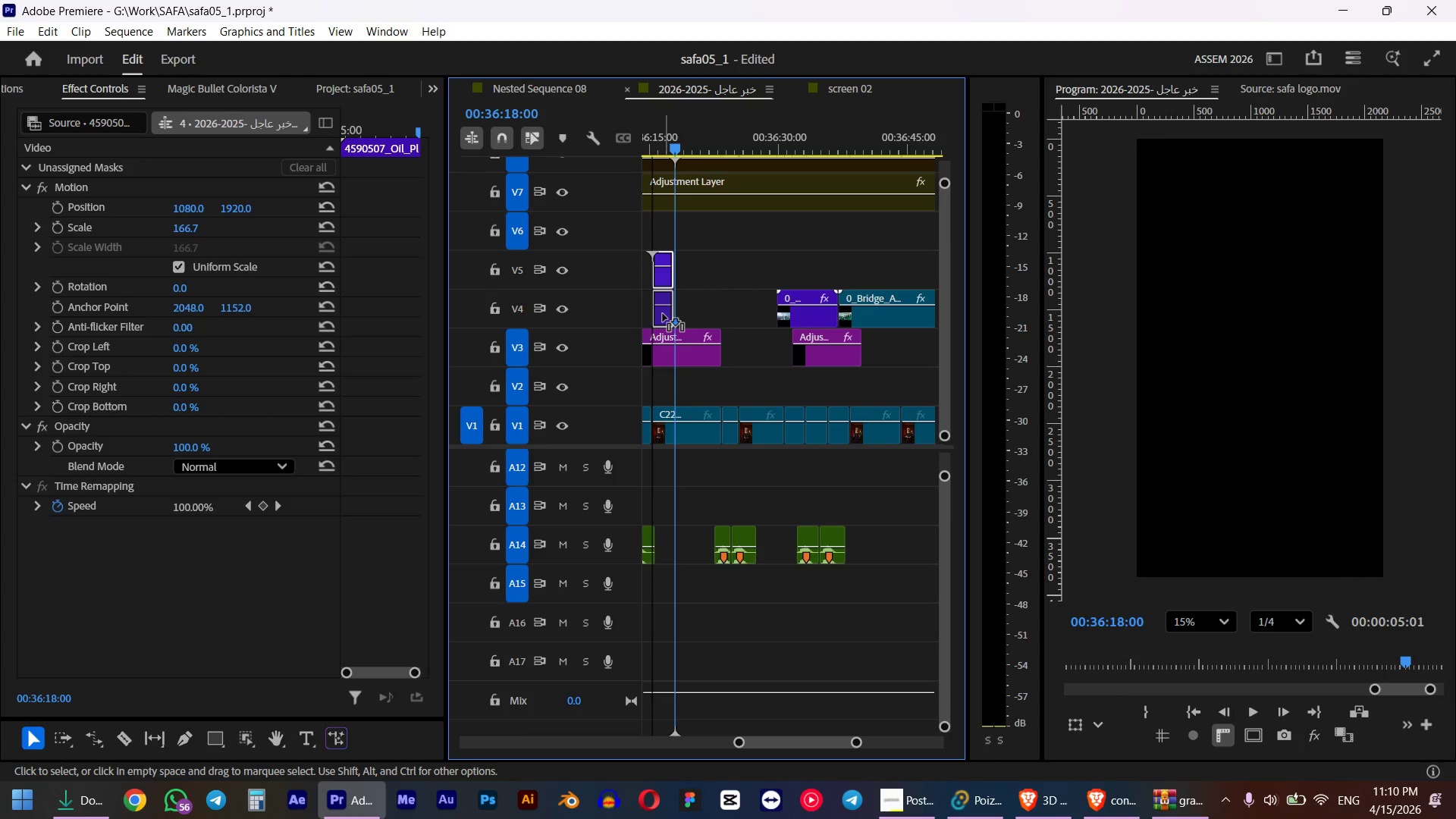 
hold_key(key=ShiftLeft, duration=0.39)
 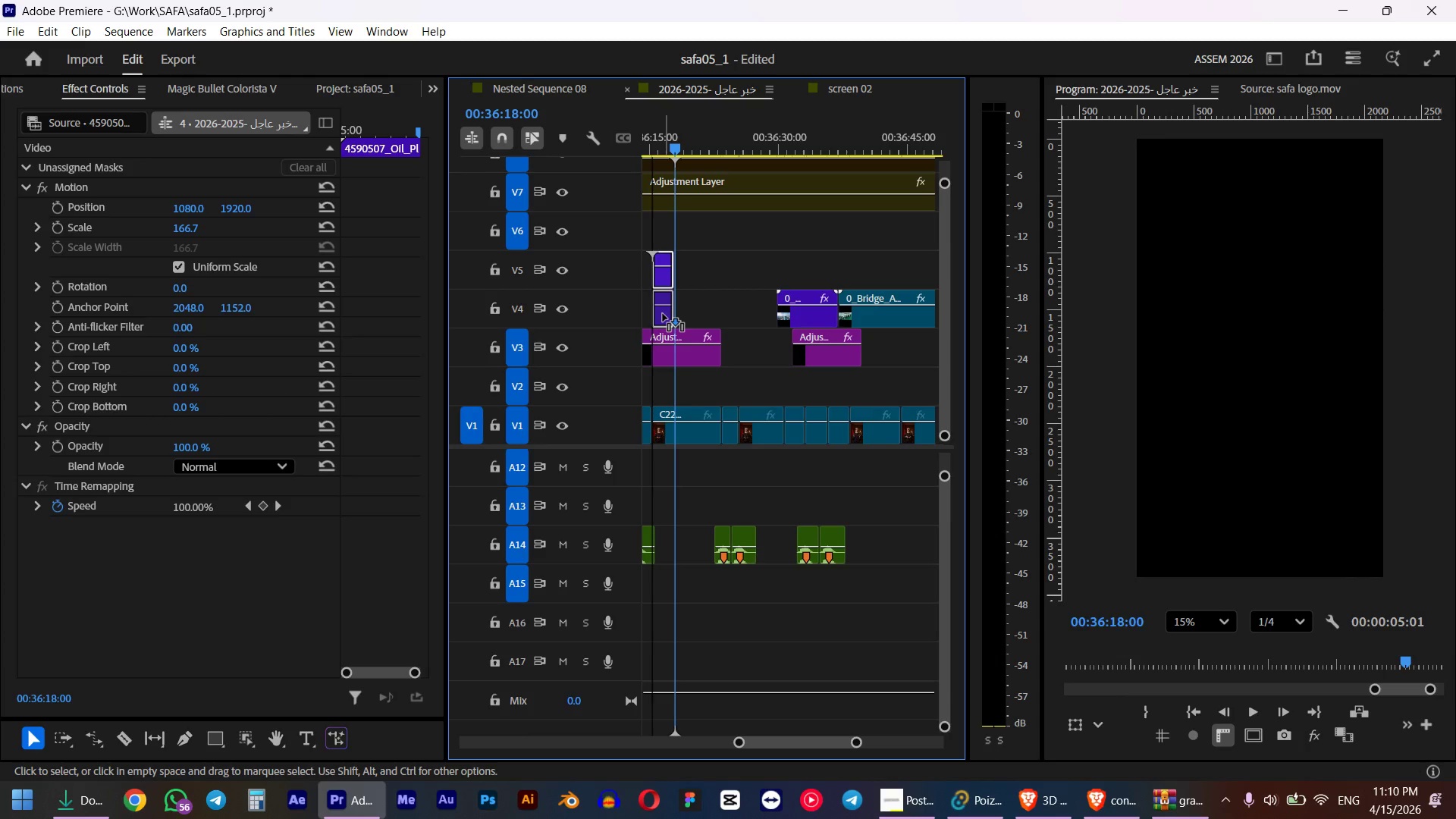 
left_click_drag(start_coordinate=[810, 322], to_coordinate=[707, 318])
 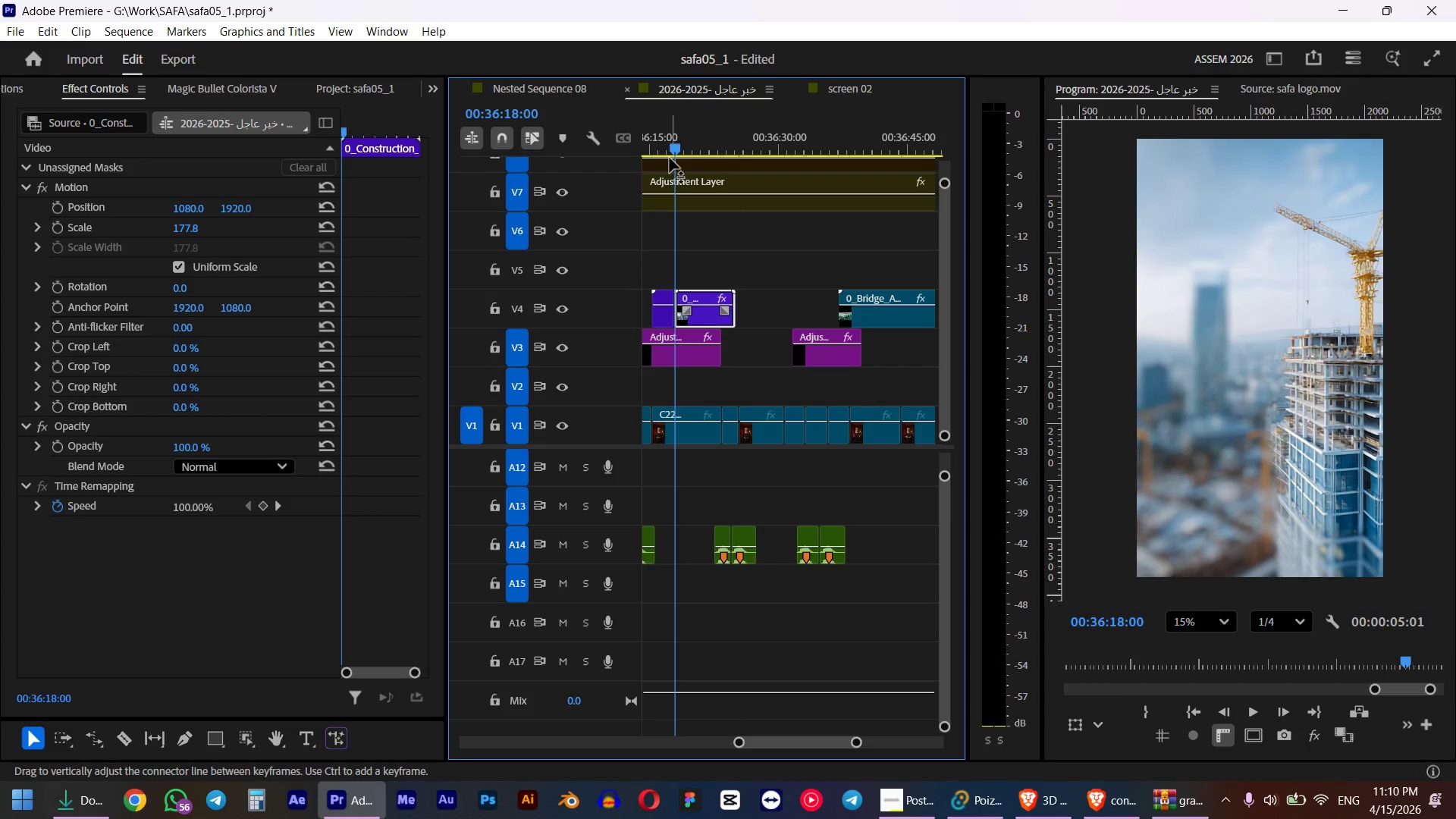 
left_click([664, 143])
 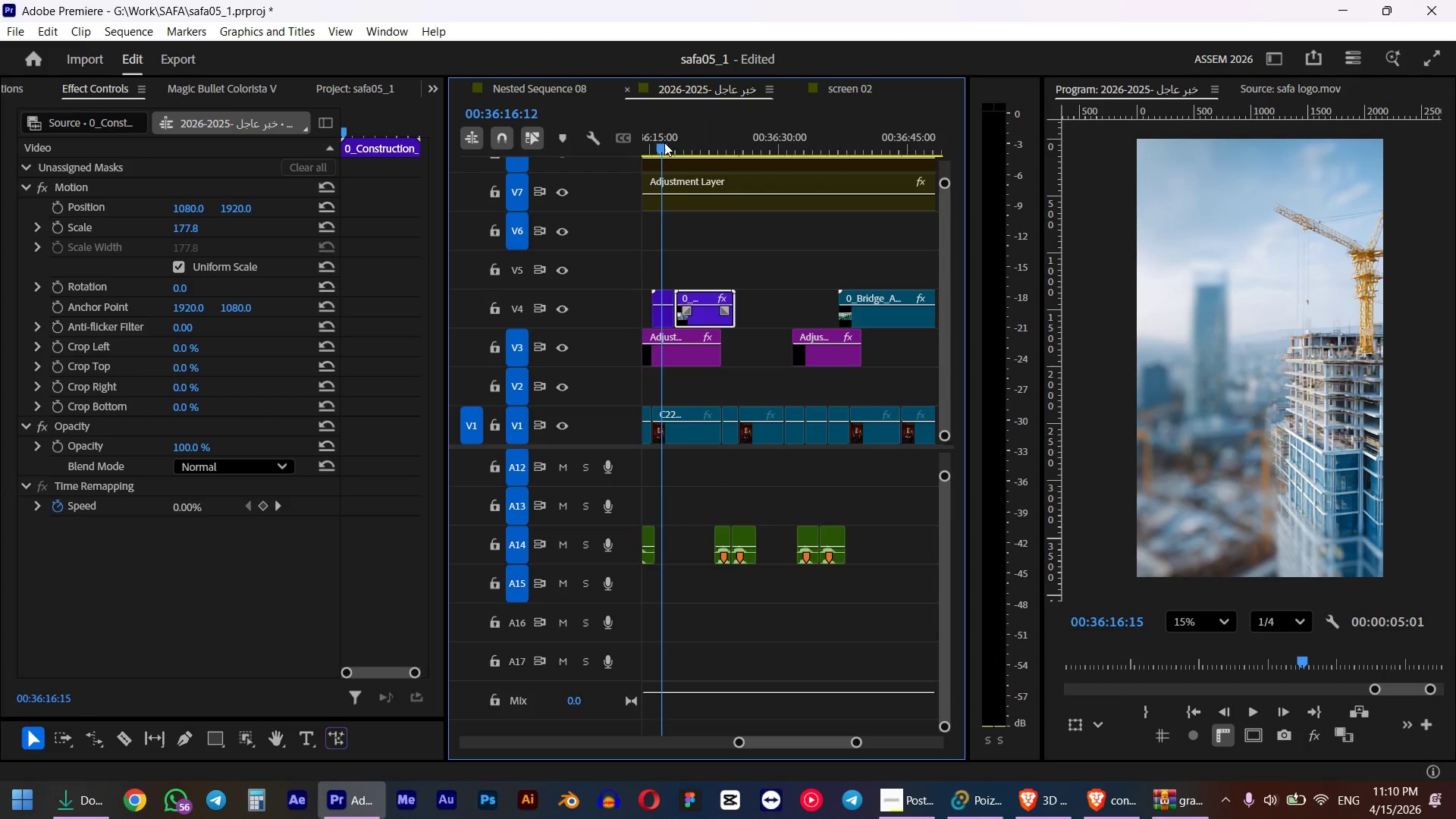 
key(Space)
 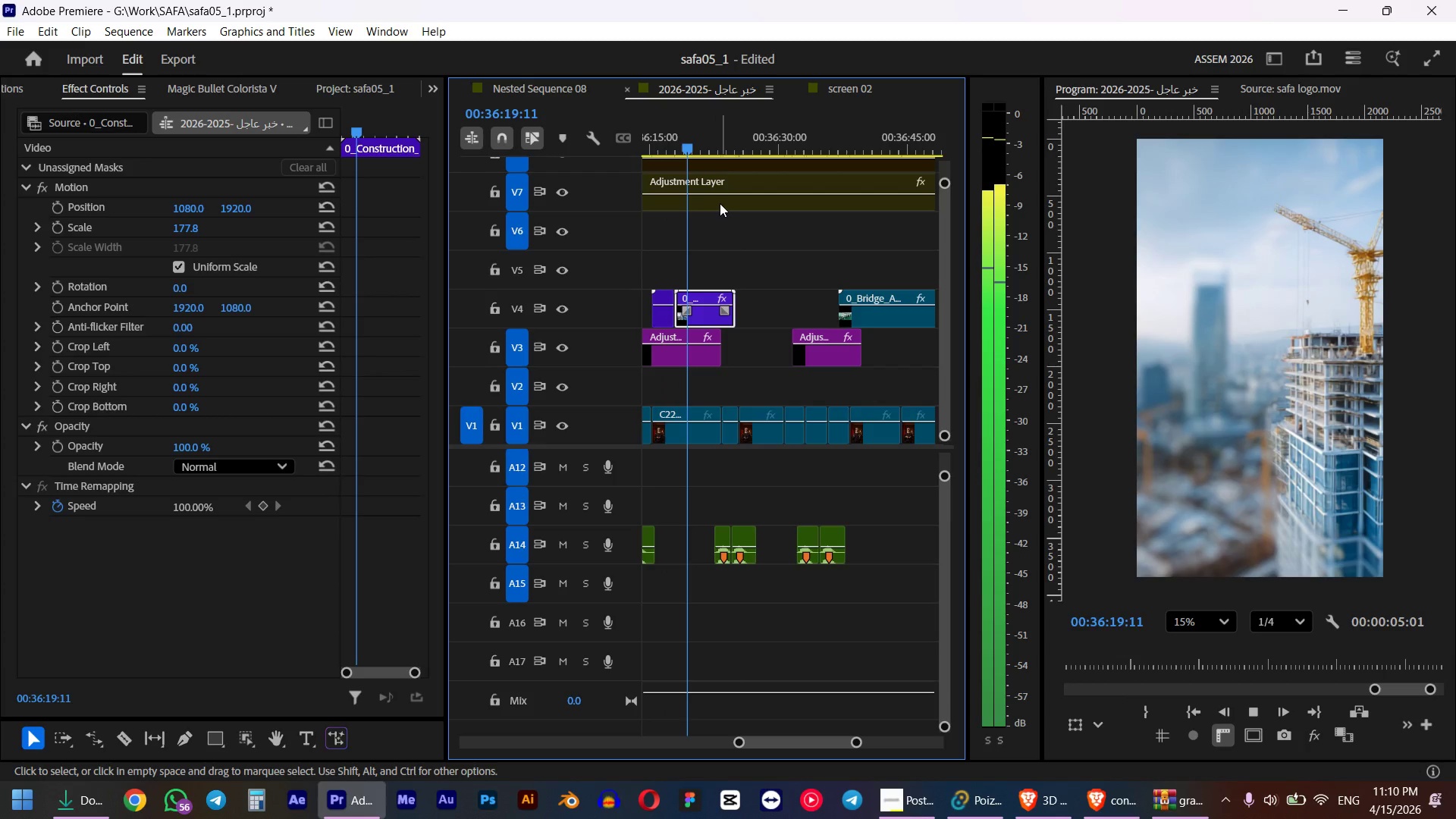 
key(Space)
 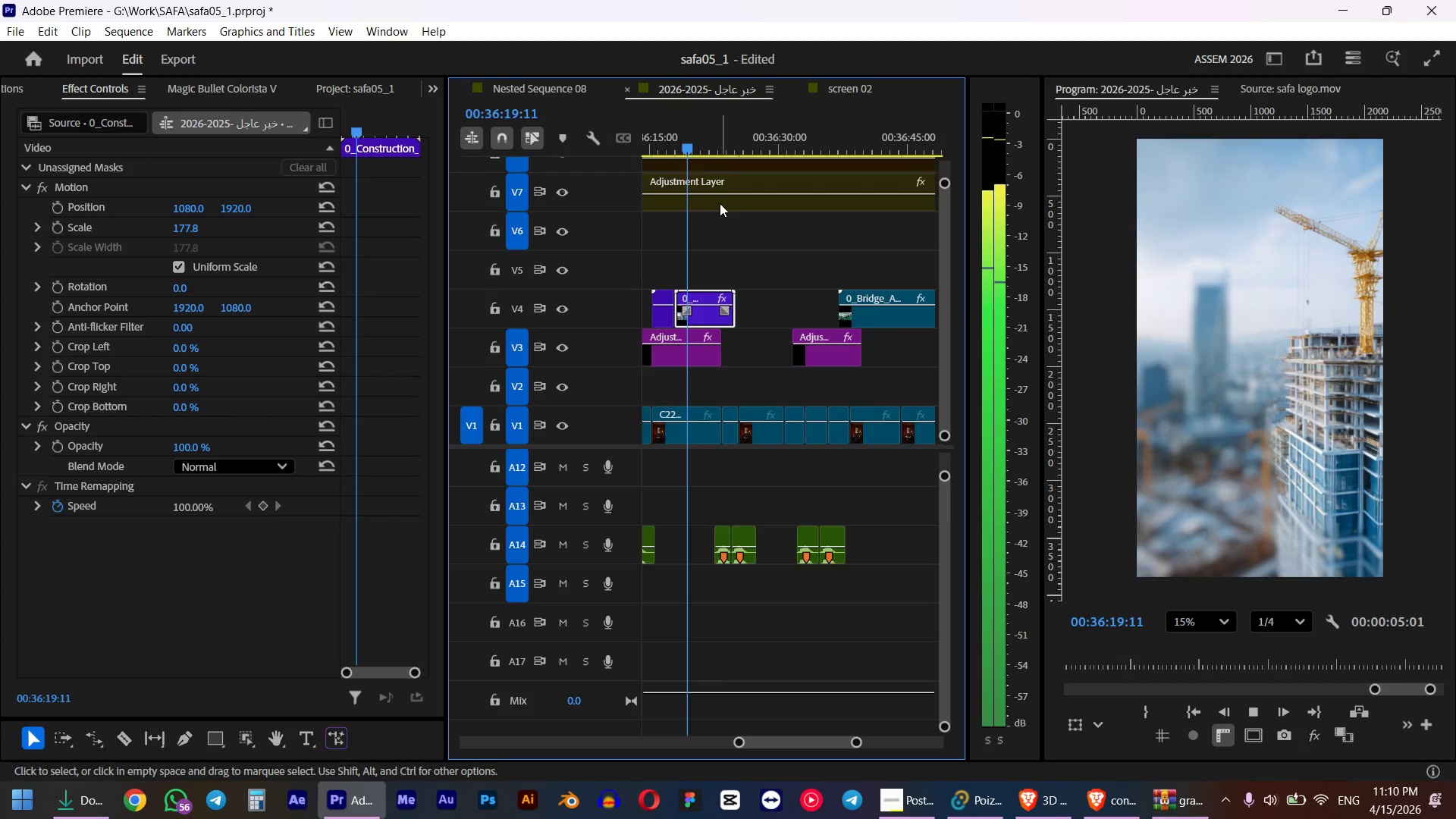 
left_click_drag(start_coordinate=[883, 320], to_coordinate=[734, 314])
 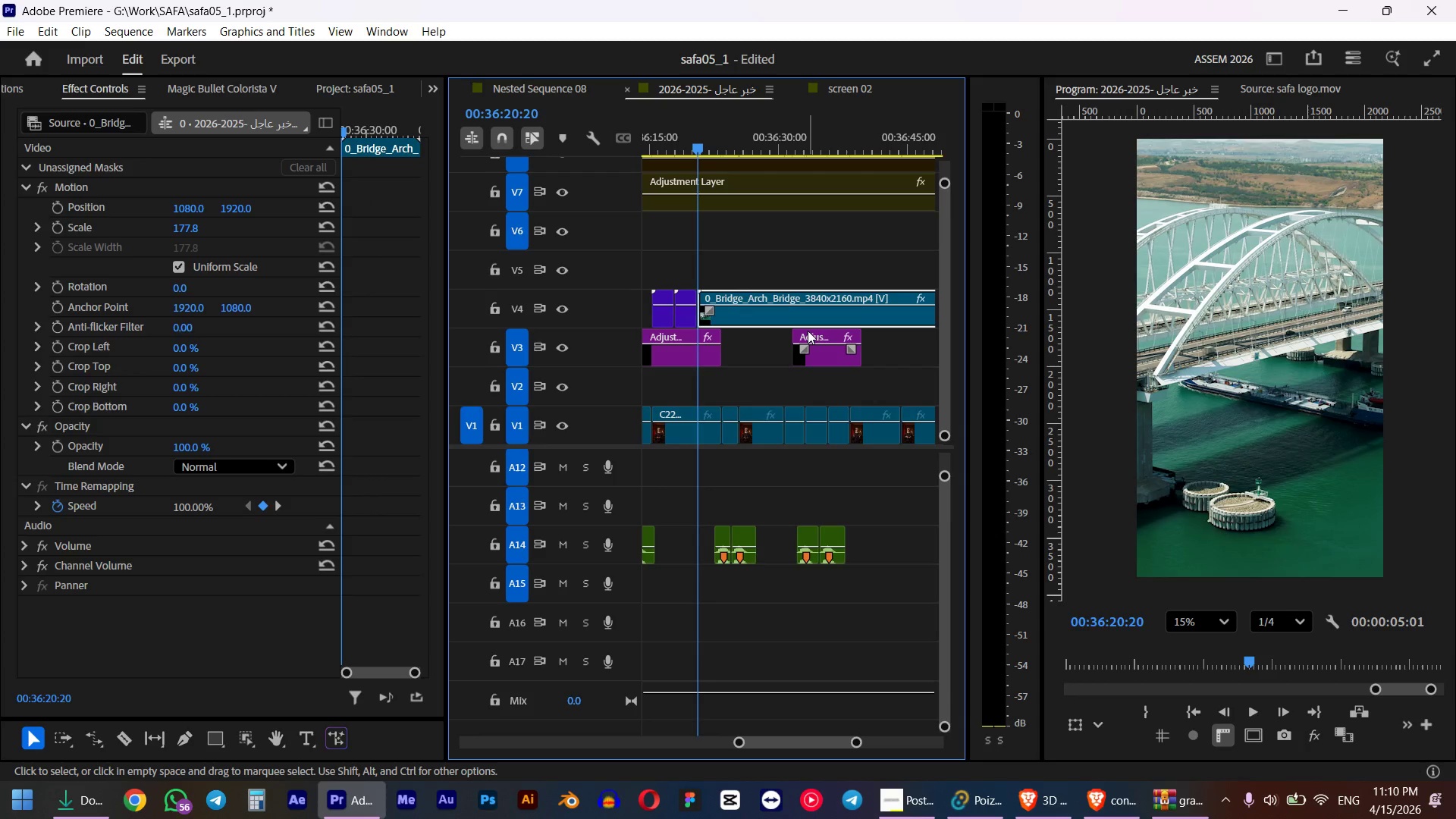 
hold_key(key=AltLeft, duration=0.7)
scroll: coordinate [808, 331], scroll_direction: down, amount: 8.0
 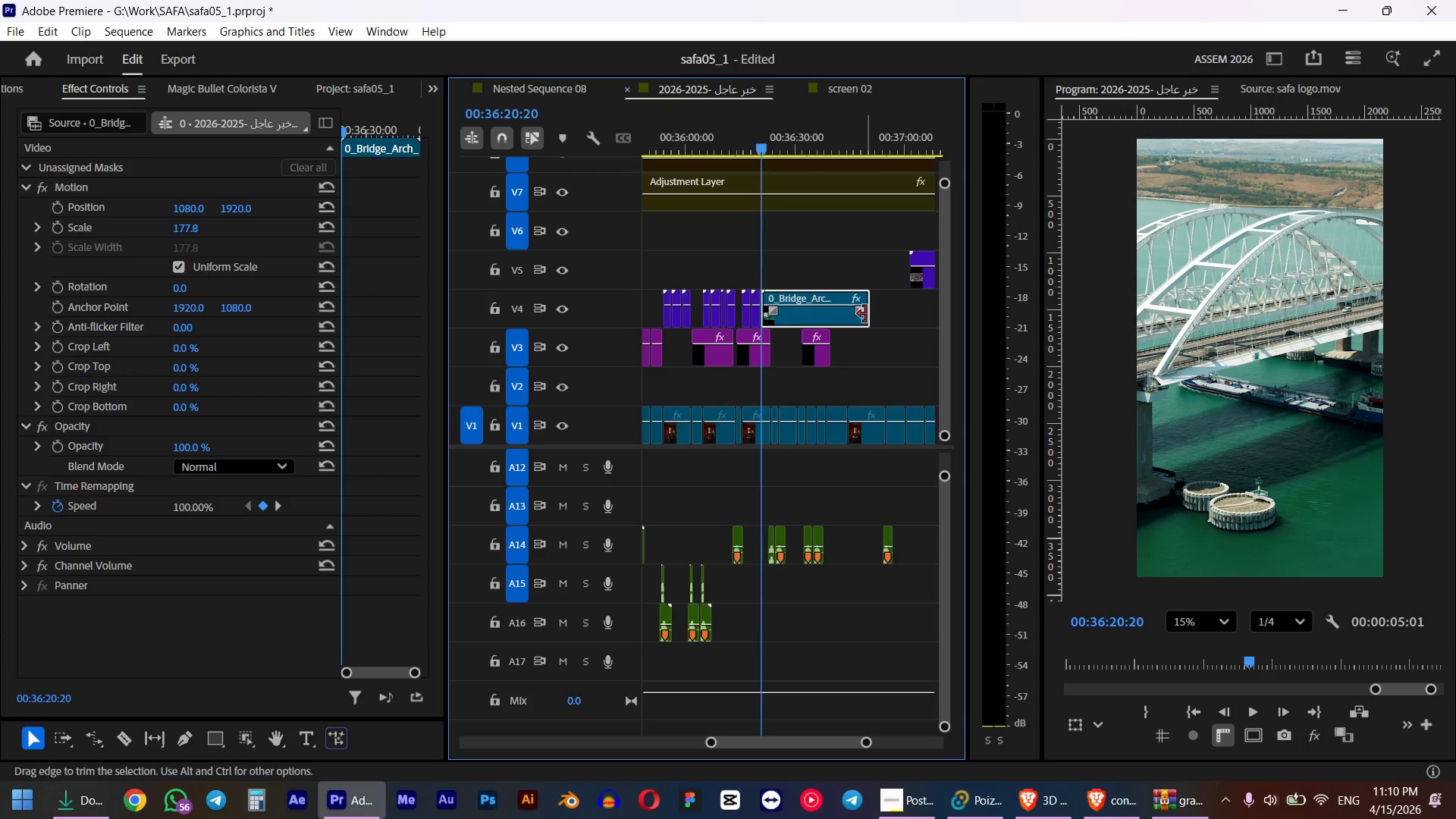 
left_click_drag(start_coordinate=[862, 314], to_coordinate=[780, 315])
 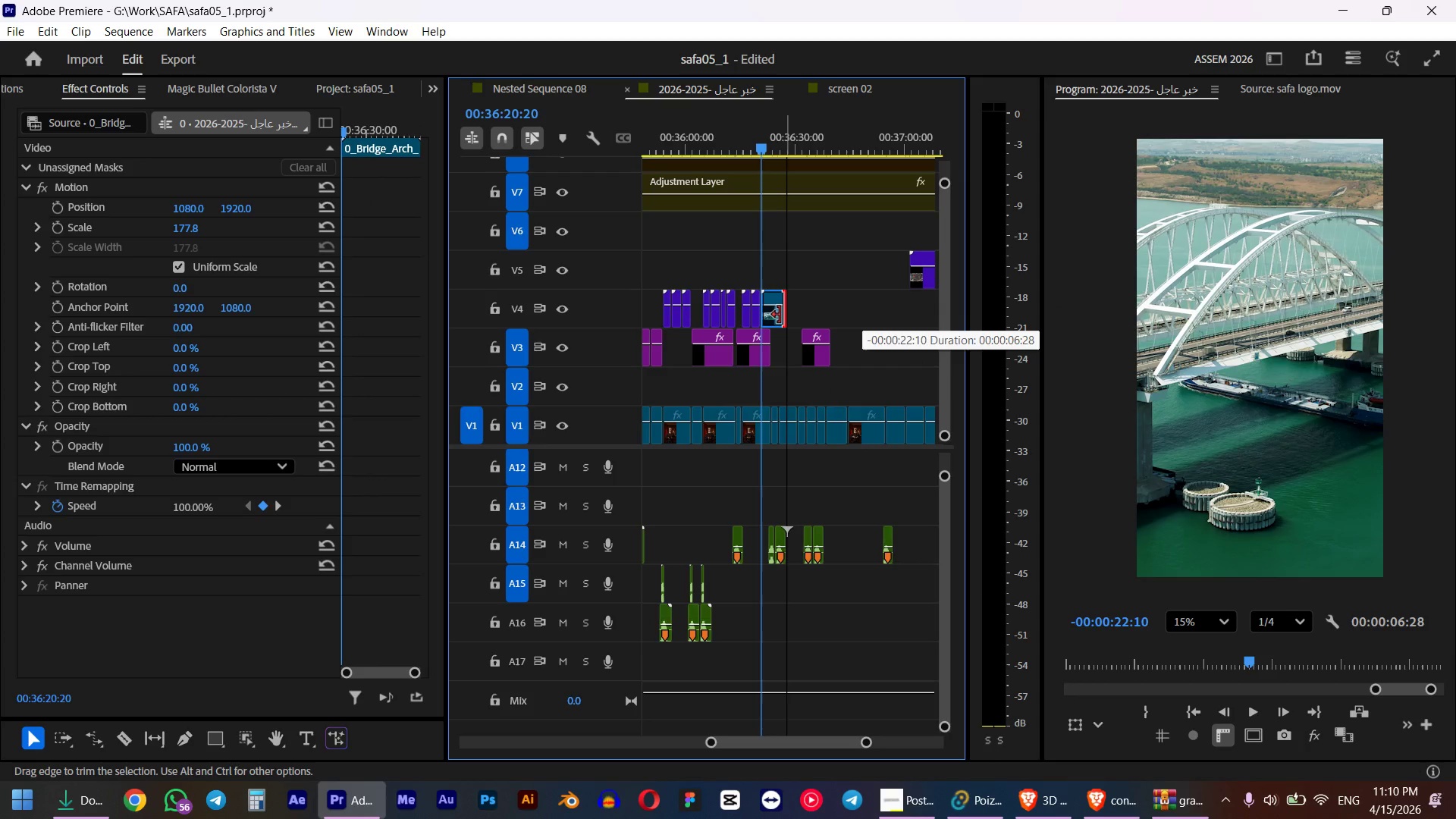 
left_click_drag(start_coordinate=[773, 320], to_coordinate=[824, 317])
 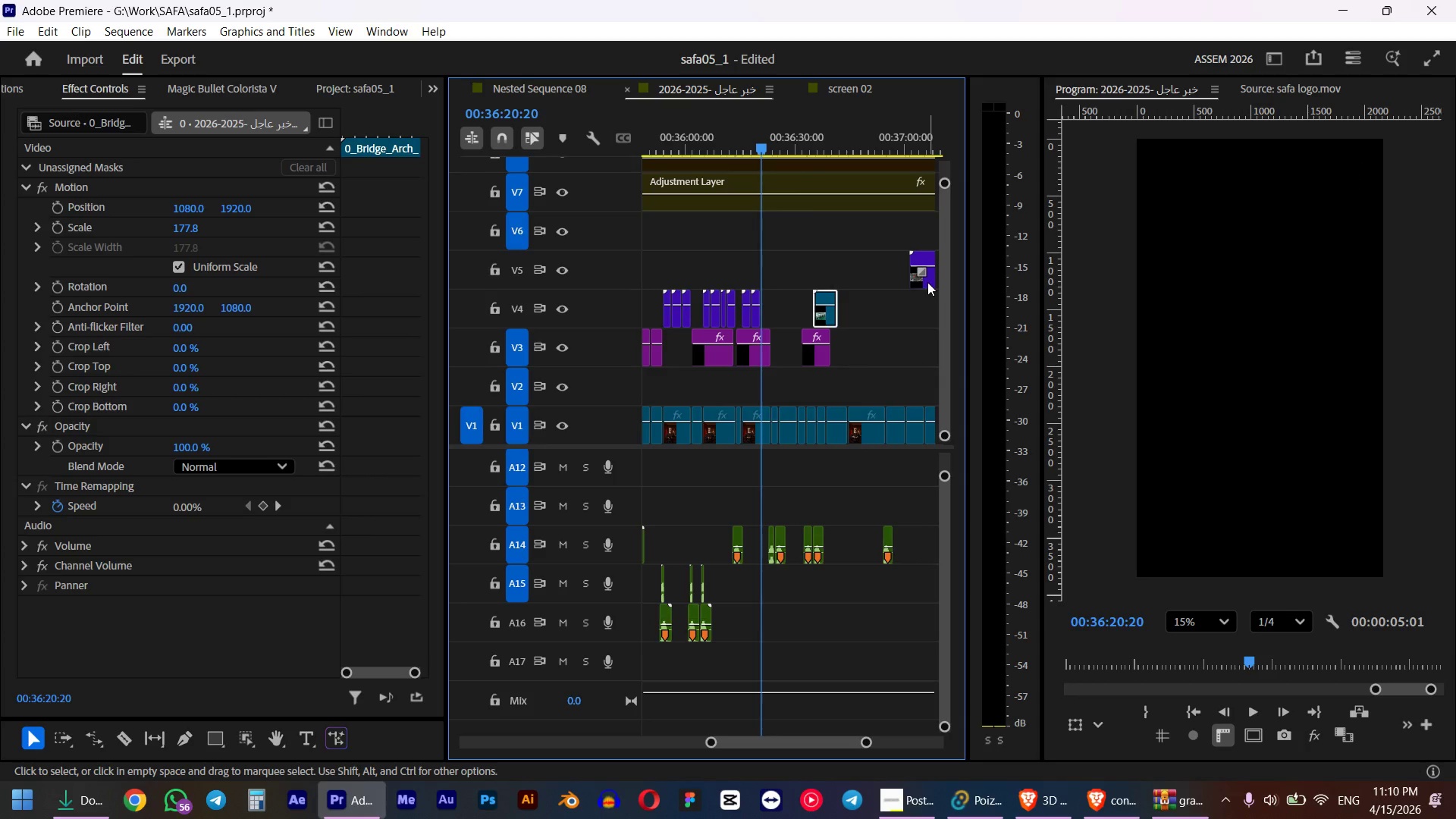 
left_click_drag(start_coordinate=[927, 282], to_coordinate=[779, 276])
 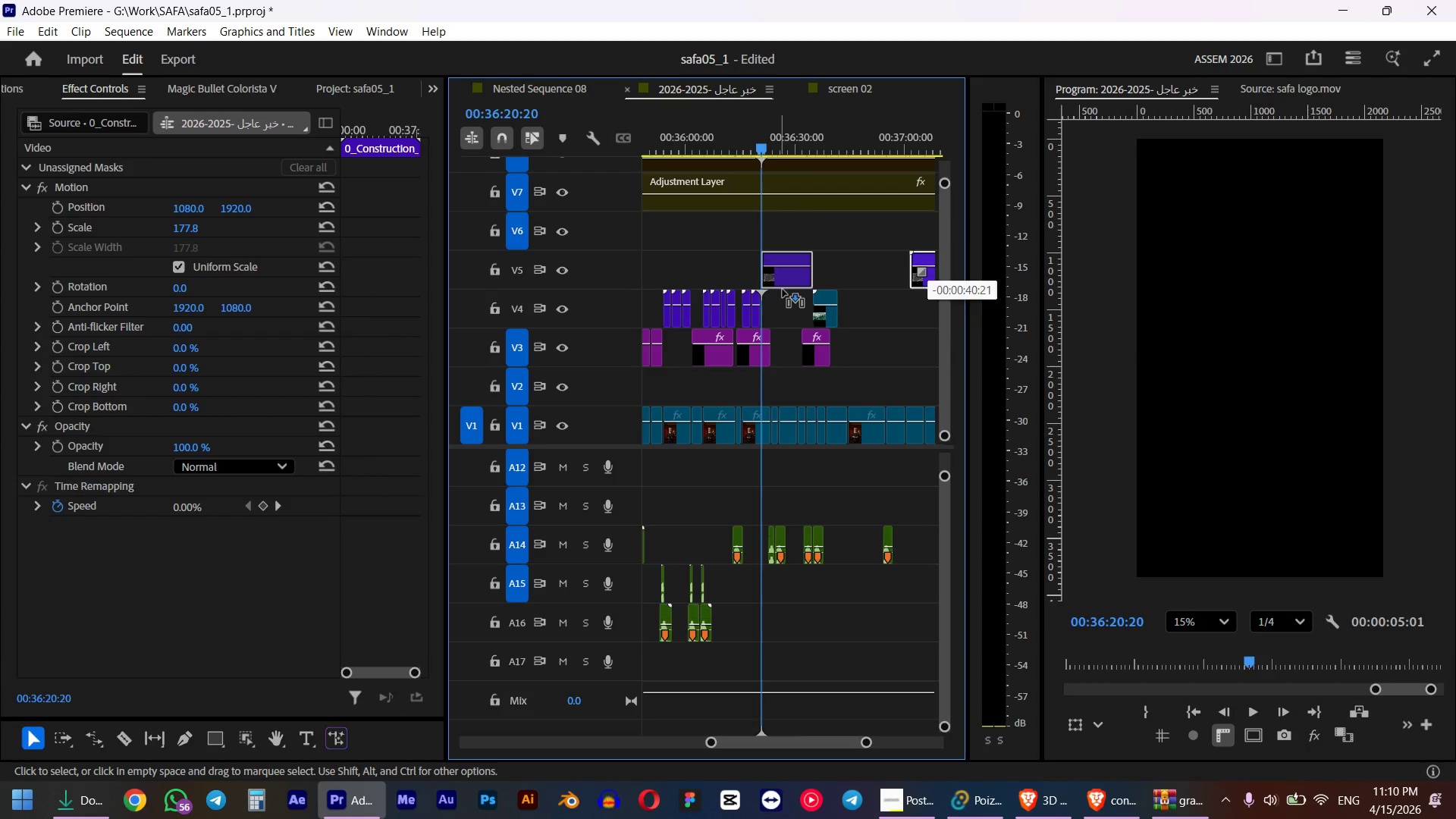 
hold_key(key=AltLeft, duration=0.95)
scroll: coordinate [792, 295], scroll_direction: up, amount: 9.0
 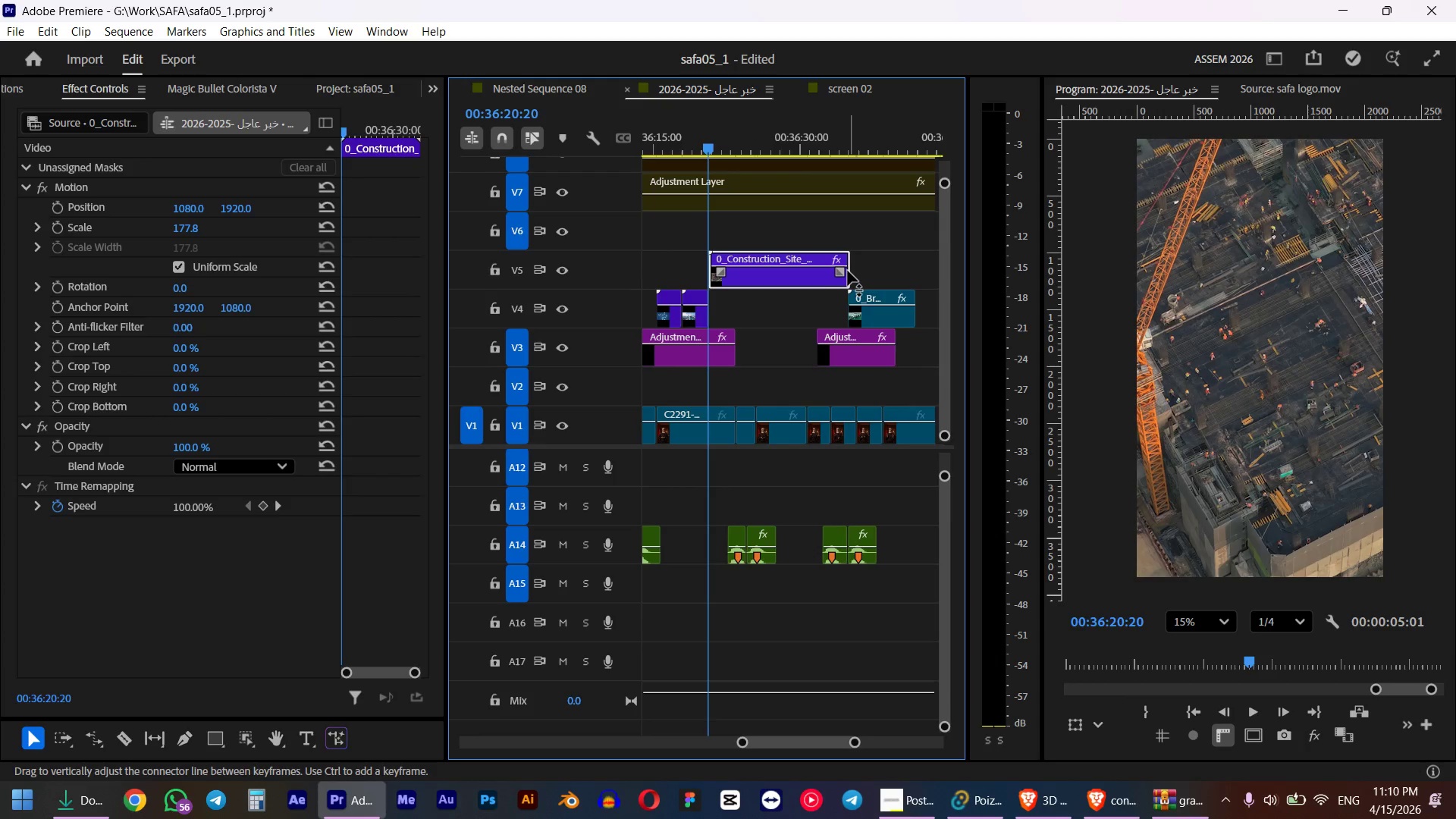 
left_click_drag(start_coordinate=[854, 271], to_coordinate=[739, 274])
 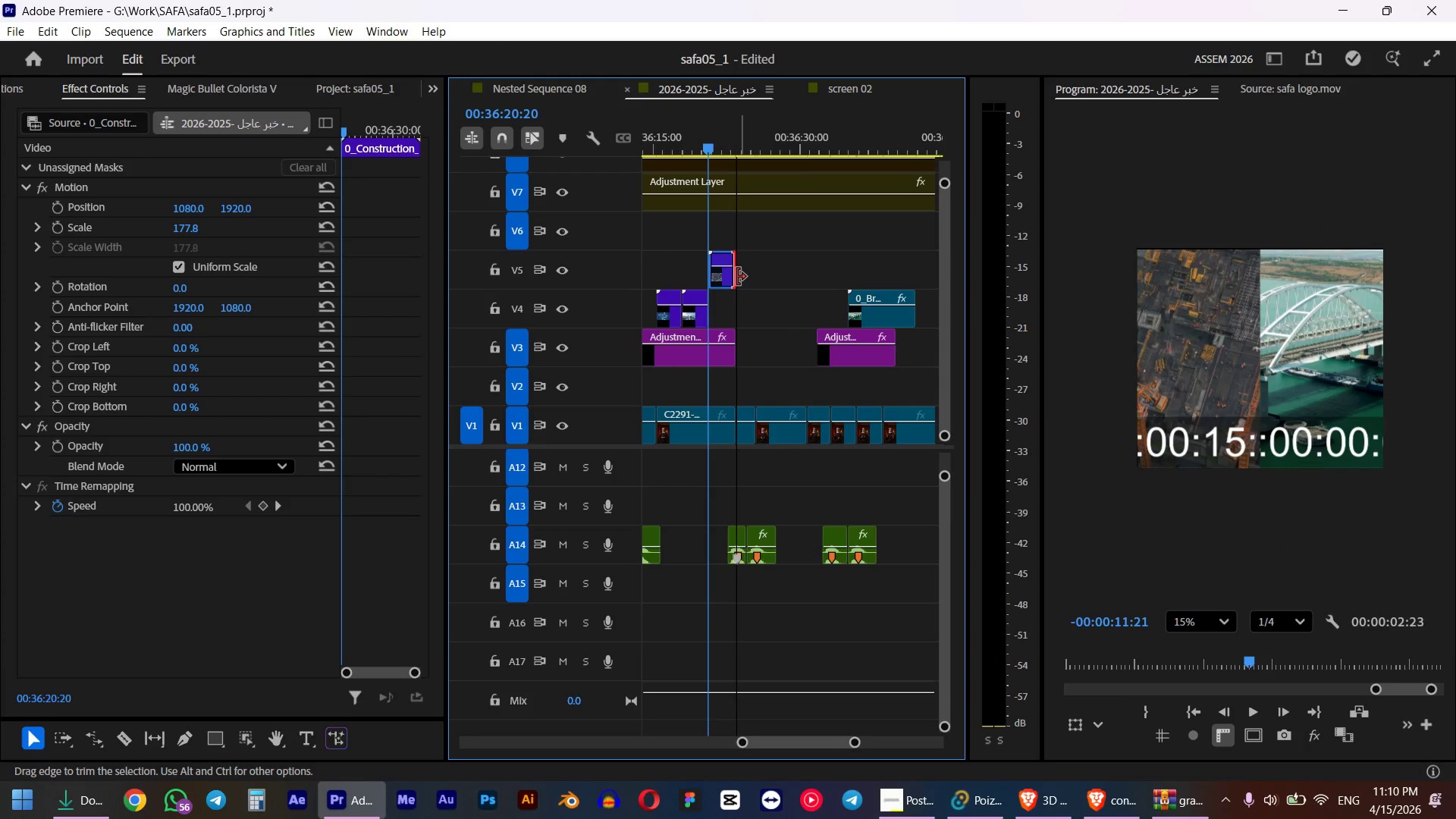 
left_click_drag(start_coordinate=[719, 282], to_coordinate=[720, 318])
 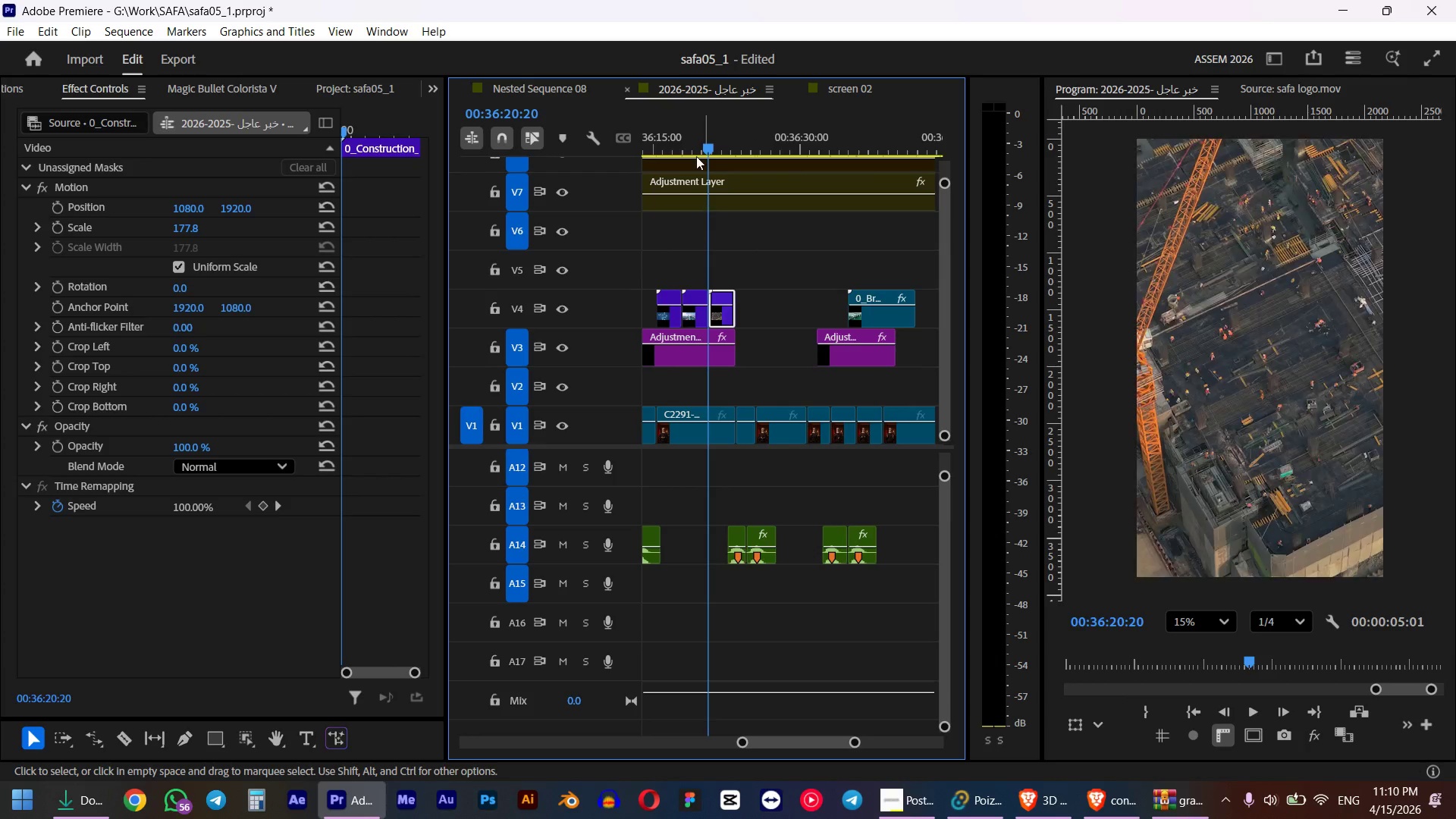 
hold_key(key=ShiftLeft, duration=0.61)
 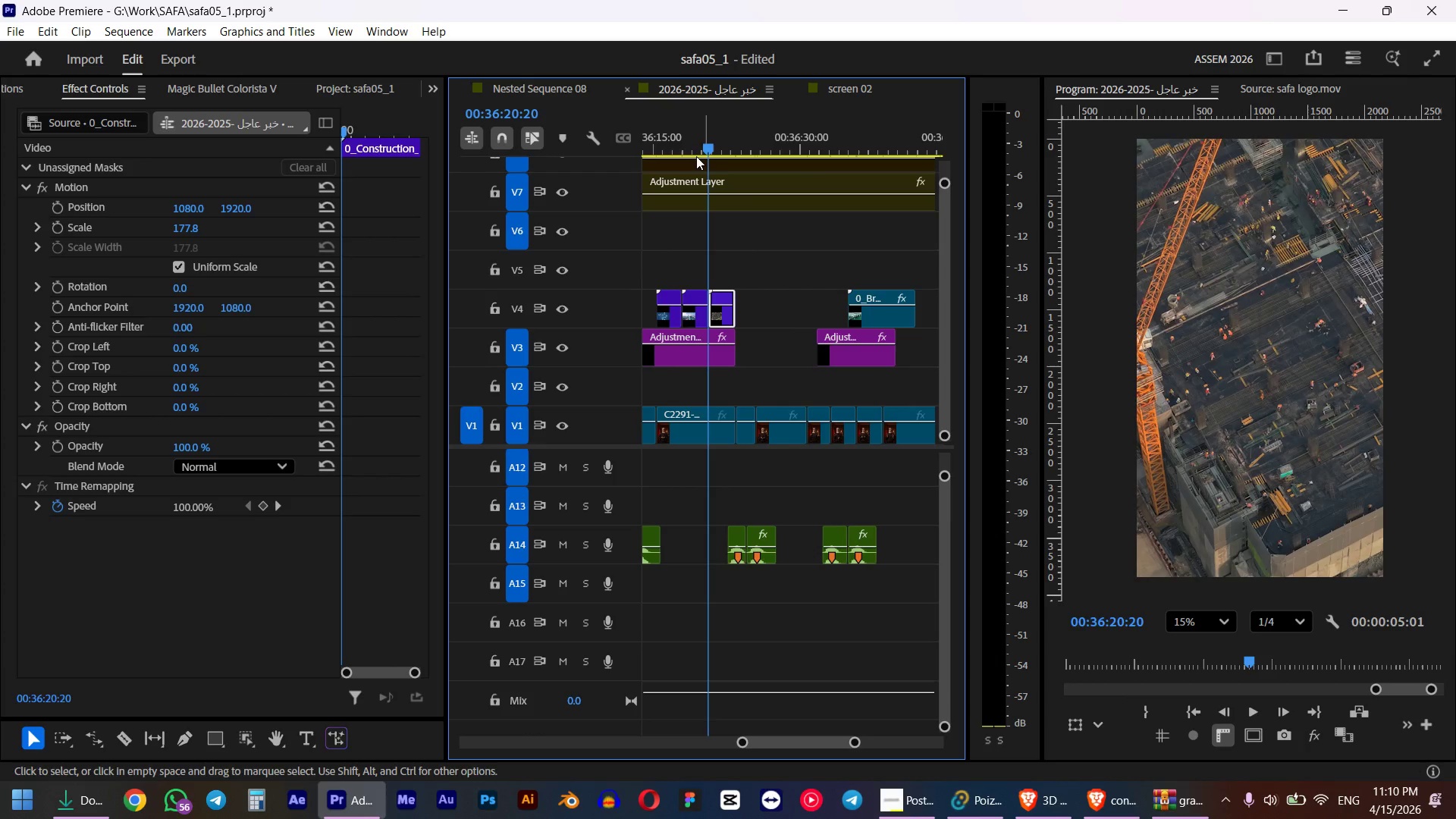 
left_click([692, 143])
 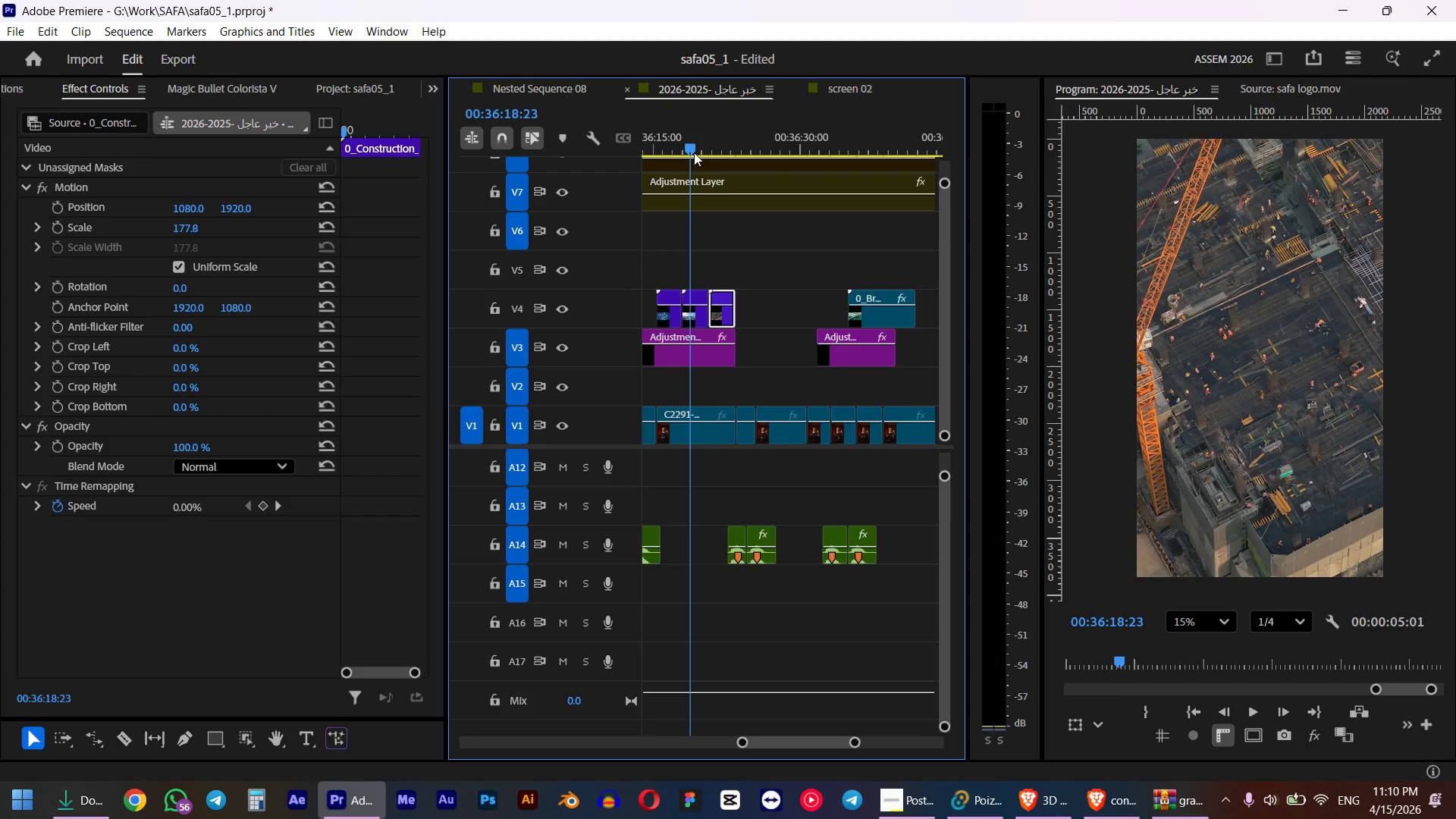 
key(Space)
 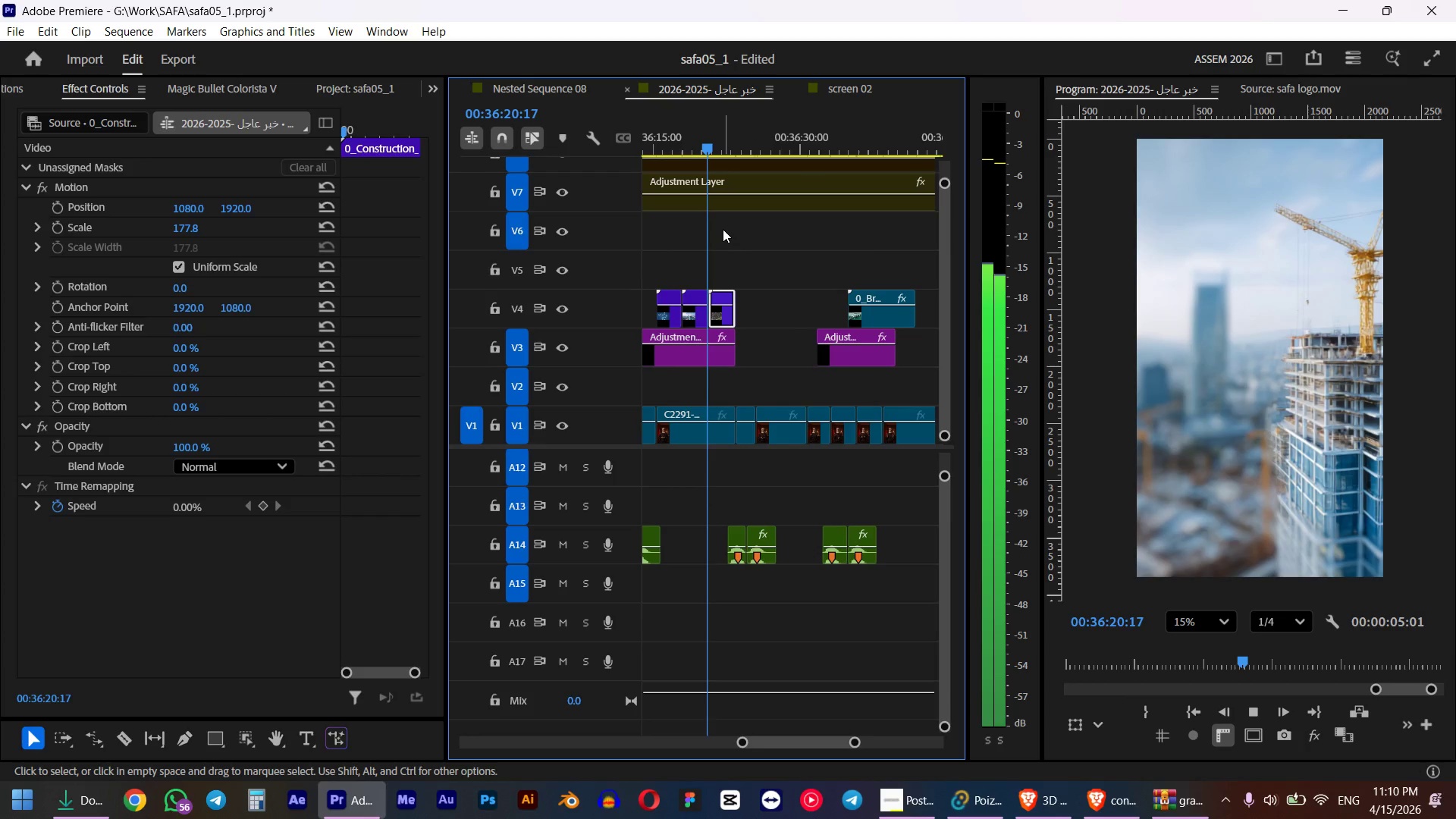 
wait(6.25)
 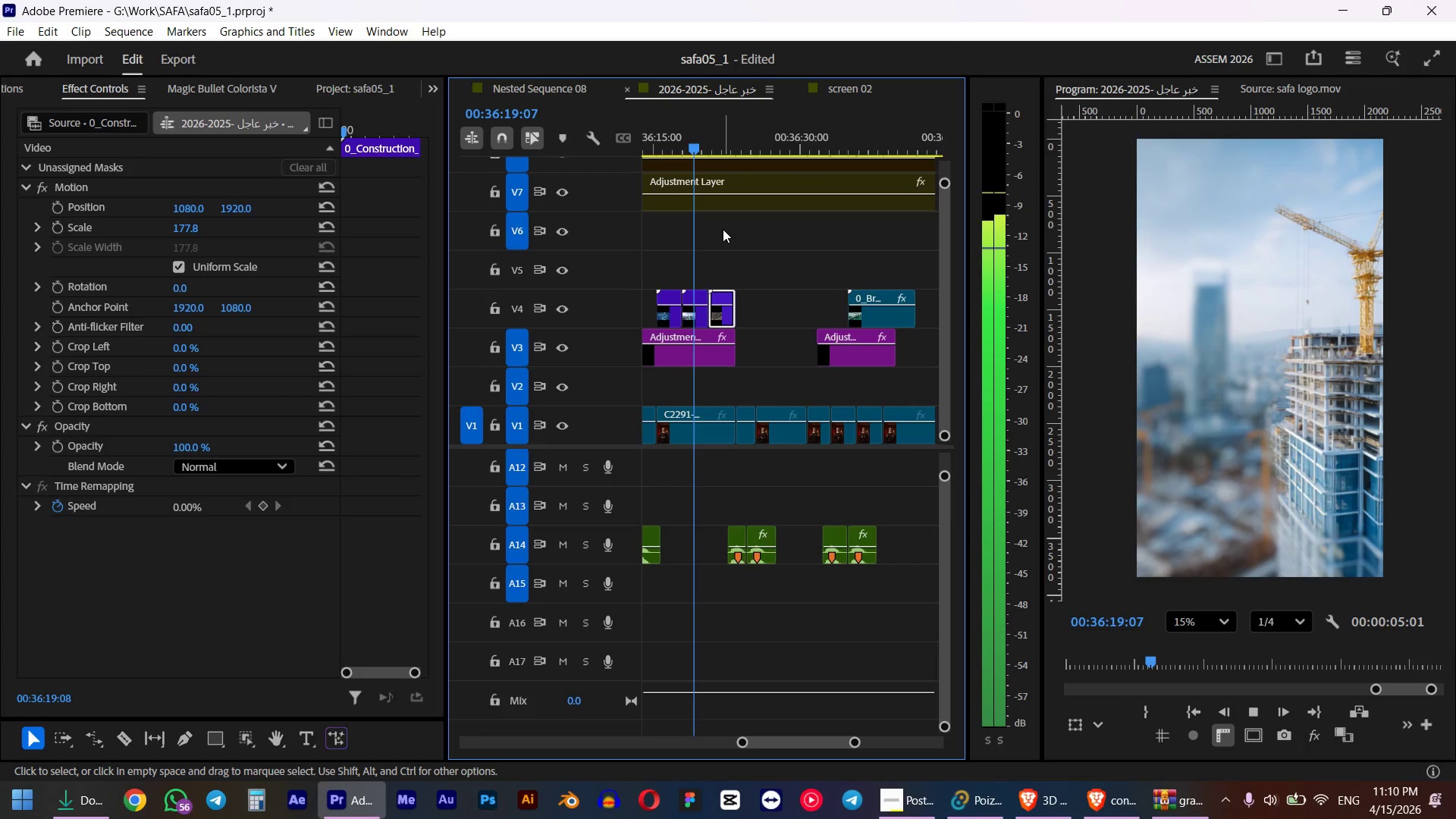 
key(Space)
 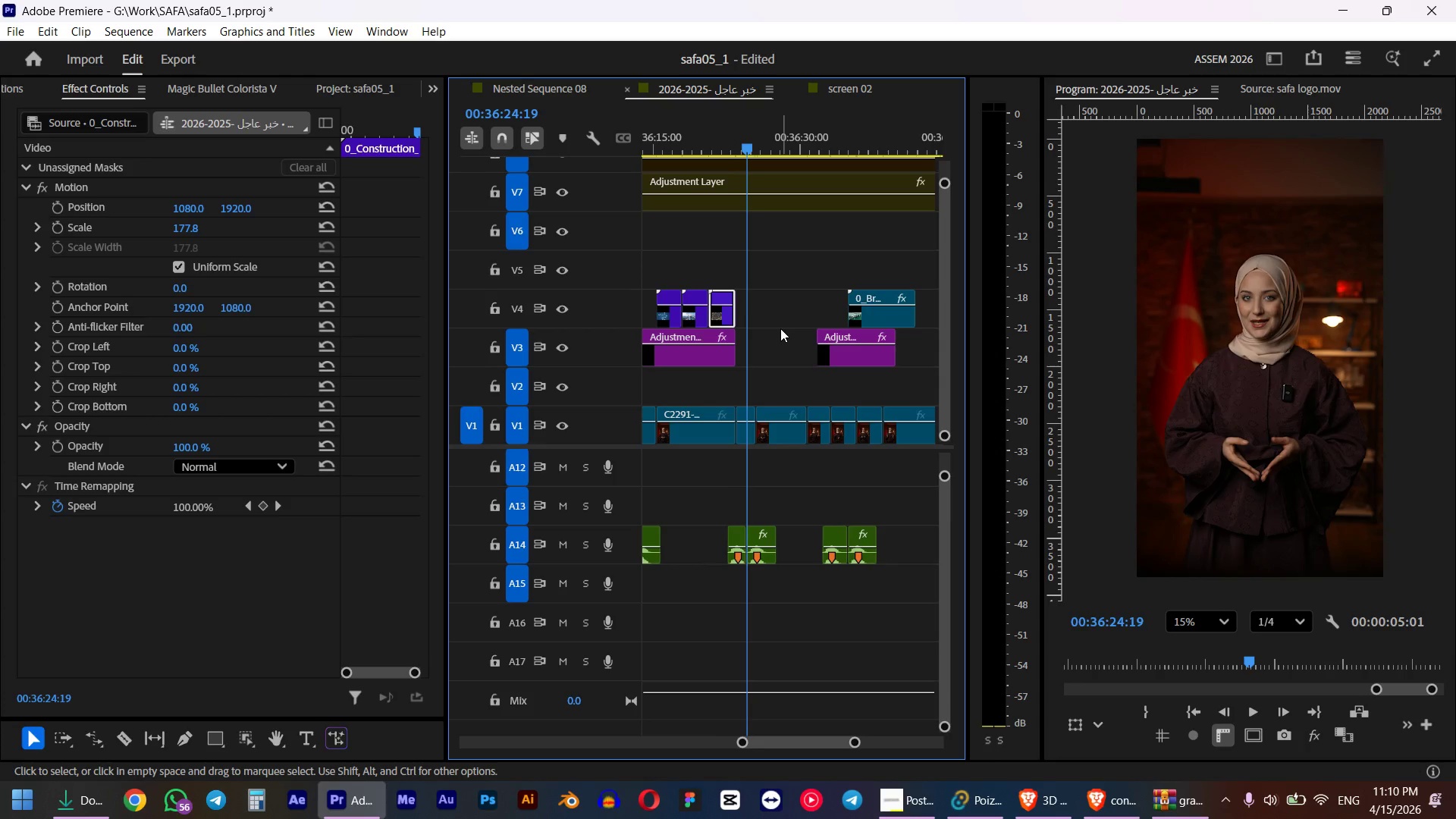 
key(Space)
 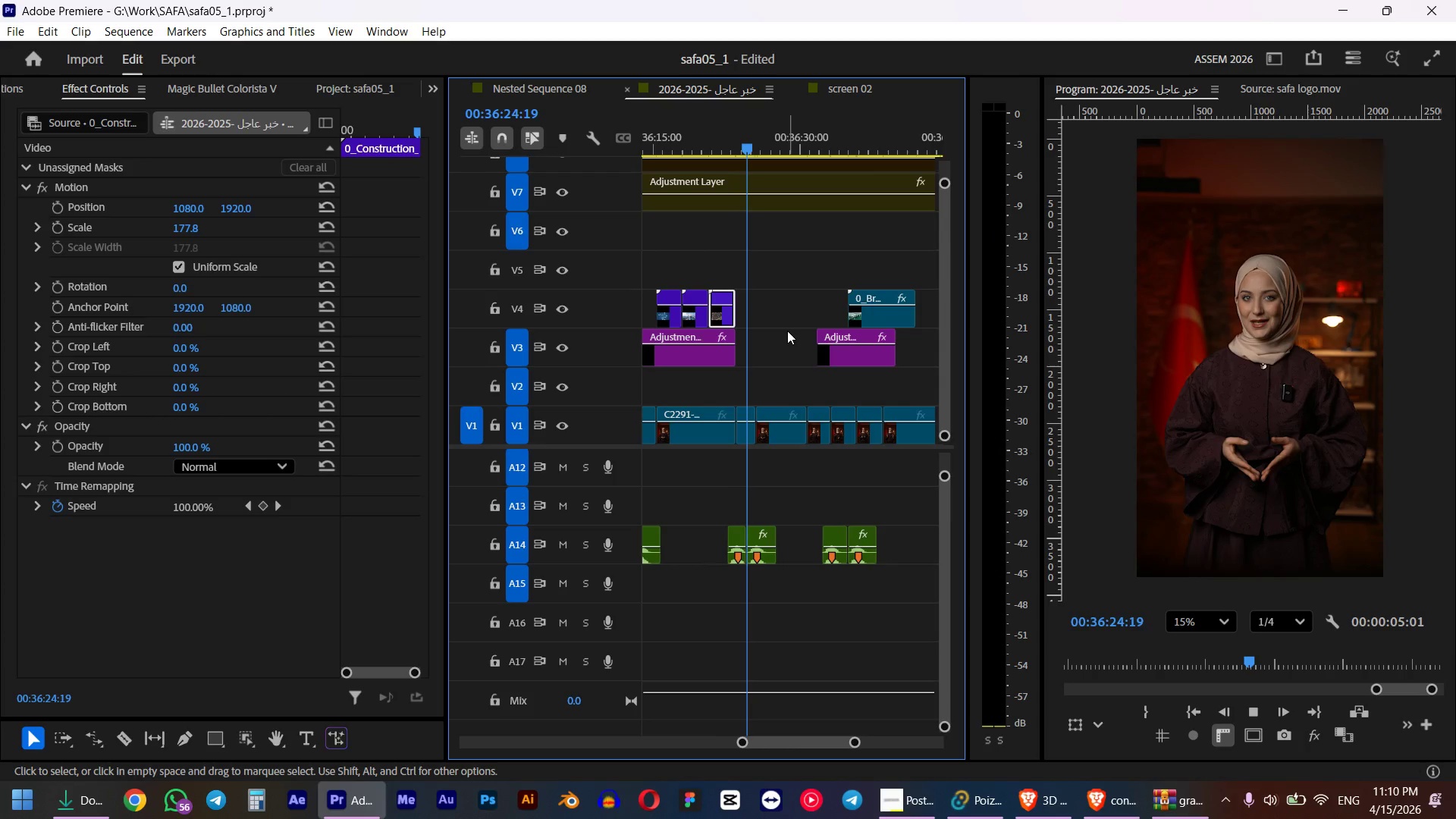 
key(Space)
 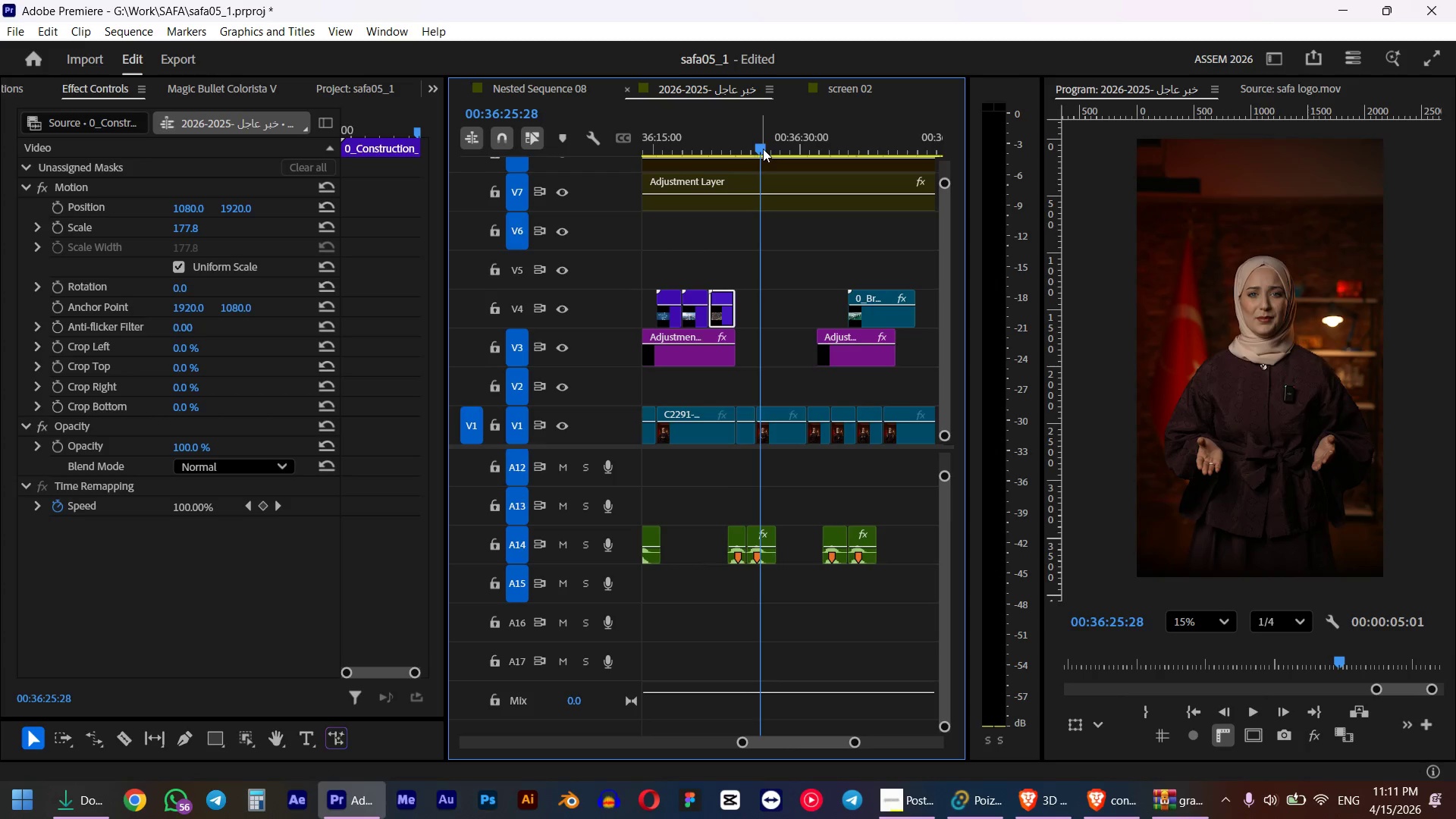 
left_click_drag(start_coordinate=[761, 147], to_coordinate=[761, 151])
 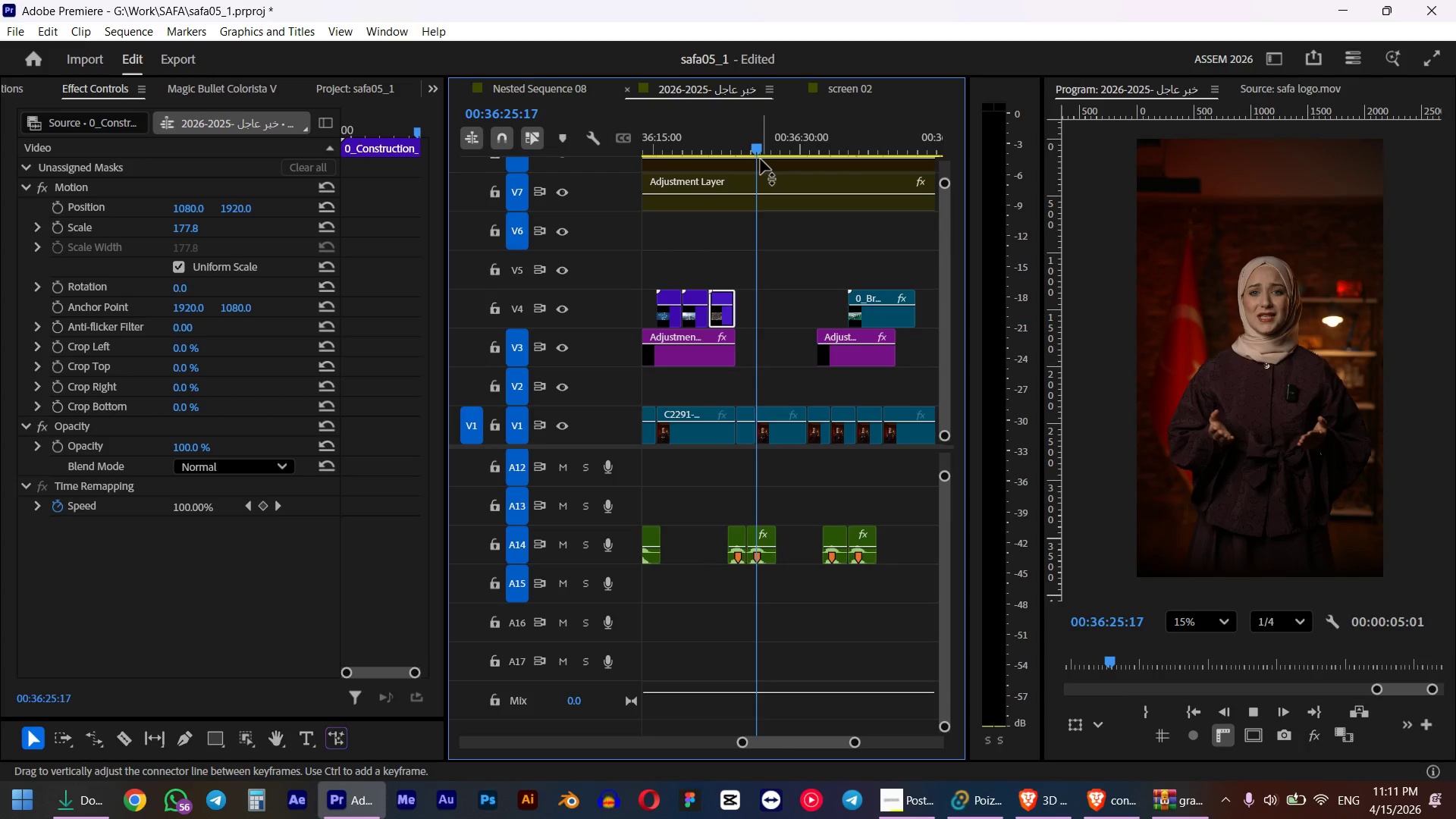 
hold_key(key=ShiftLeft, duration=2.14)
 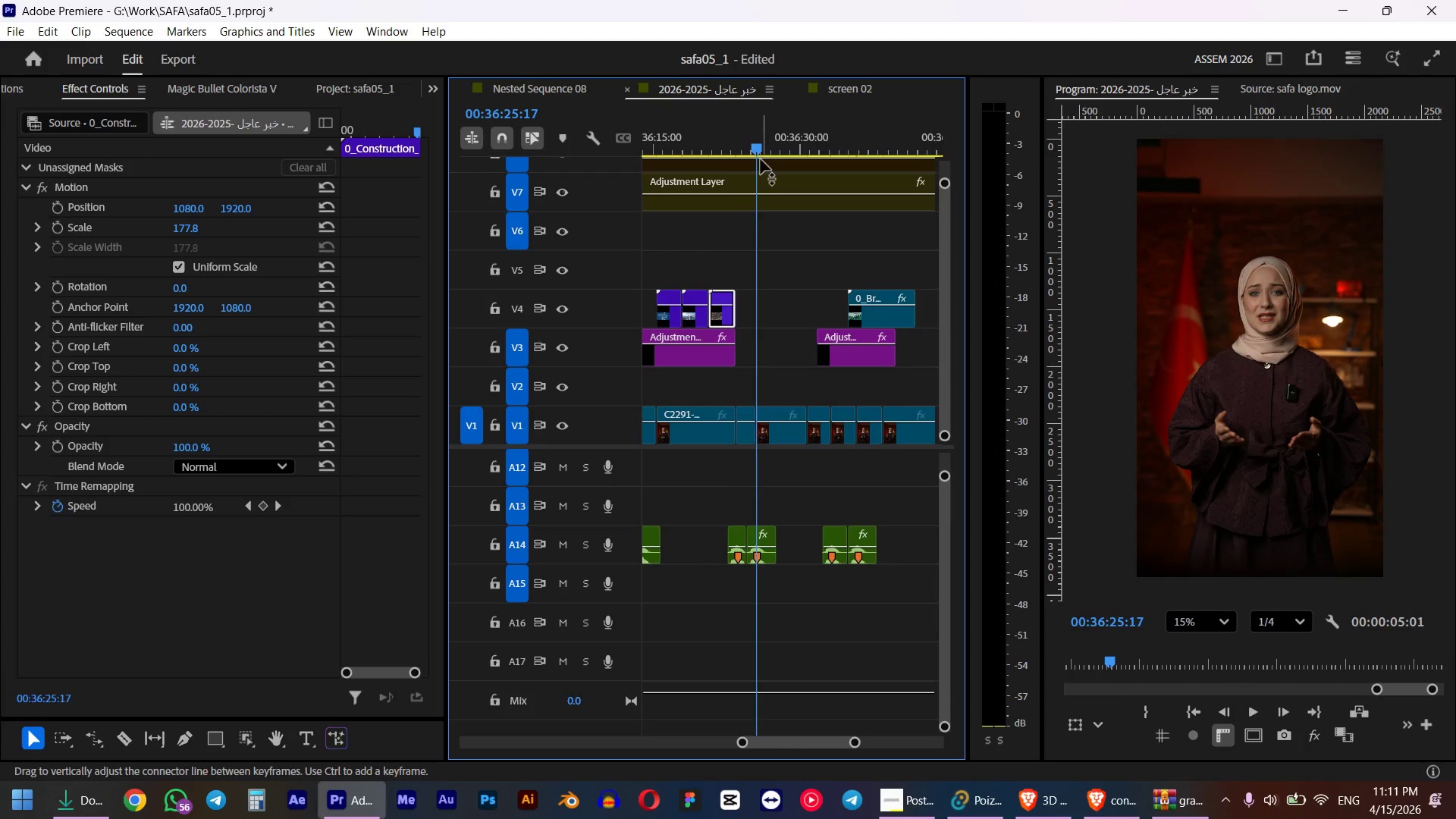 
key(Space)
 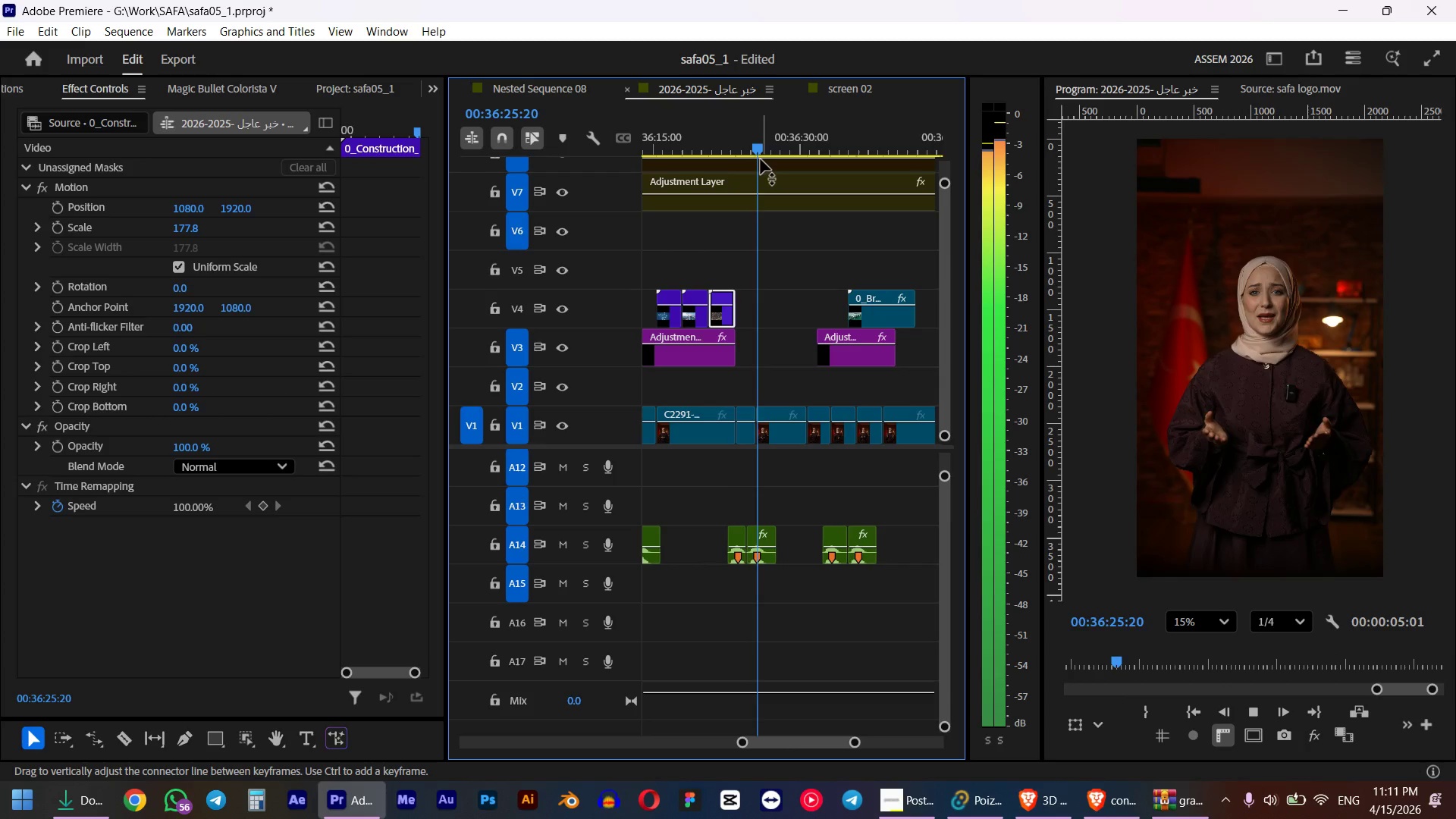 
key(Space)
 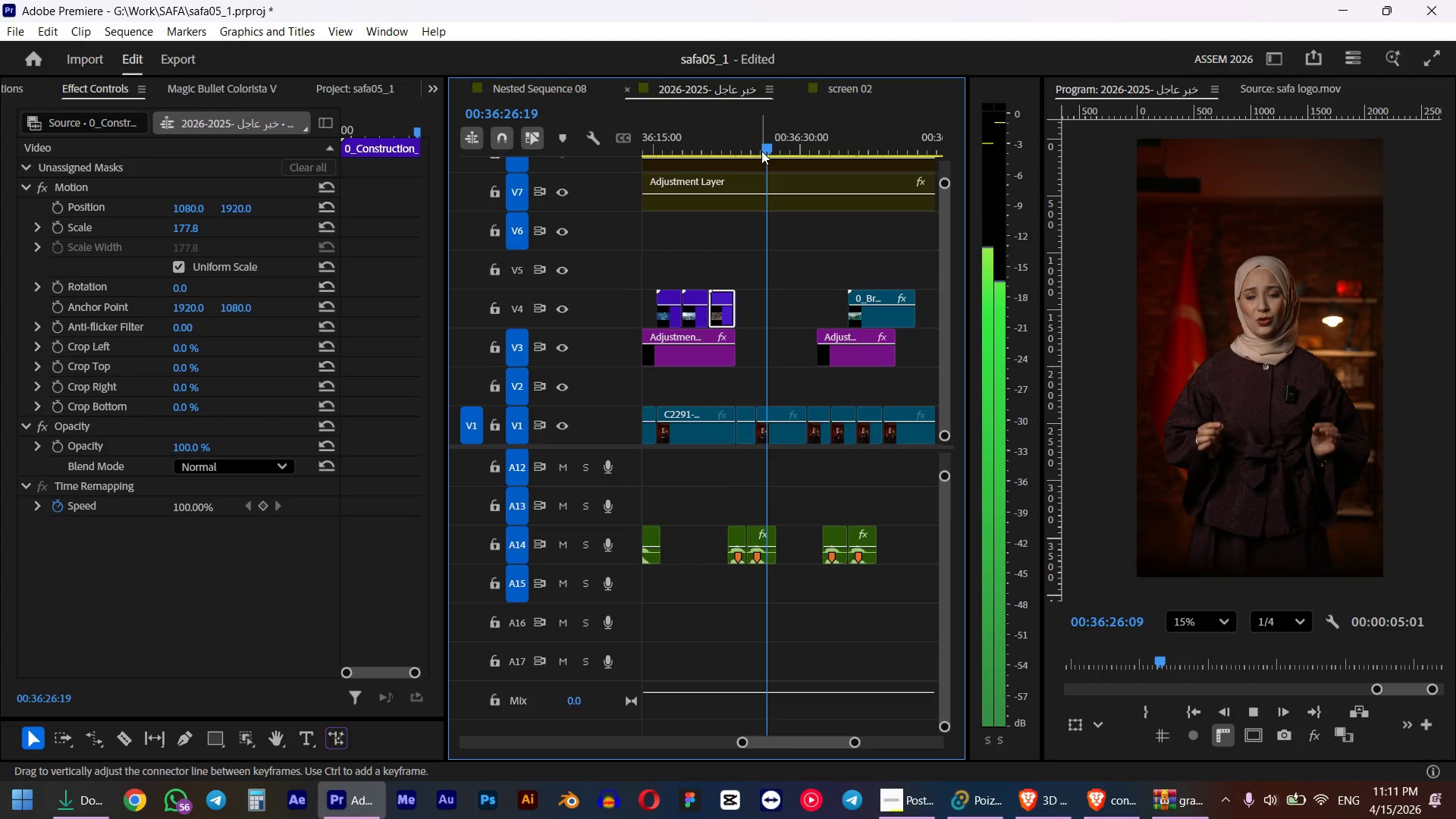 
left_click_drag(start_coordinate=[773, 147], to_coordinate=[741, 152])
 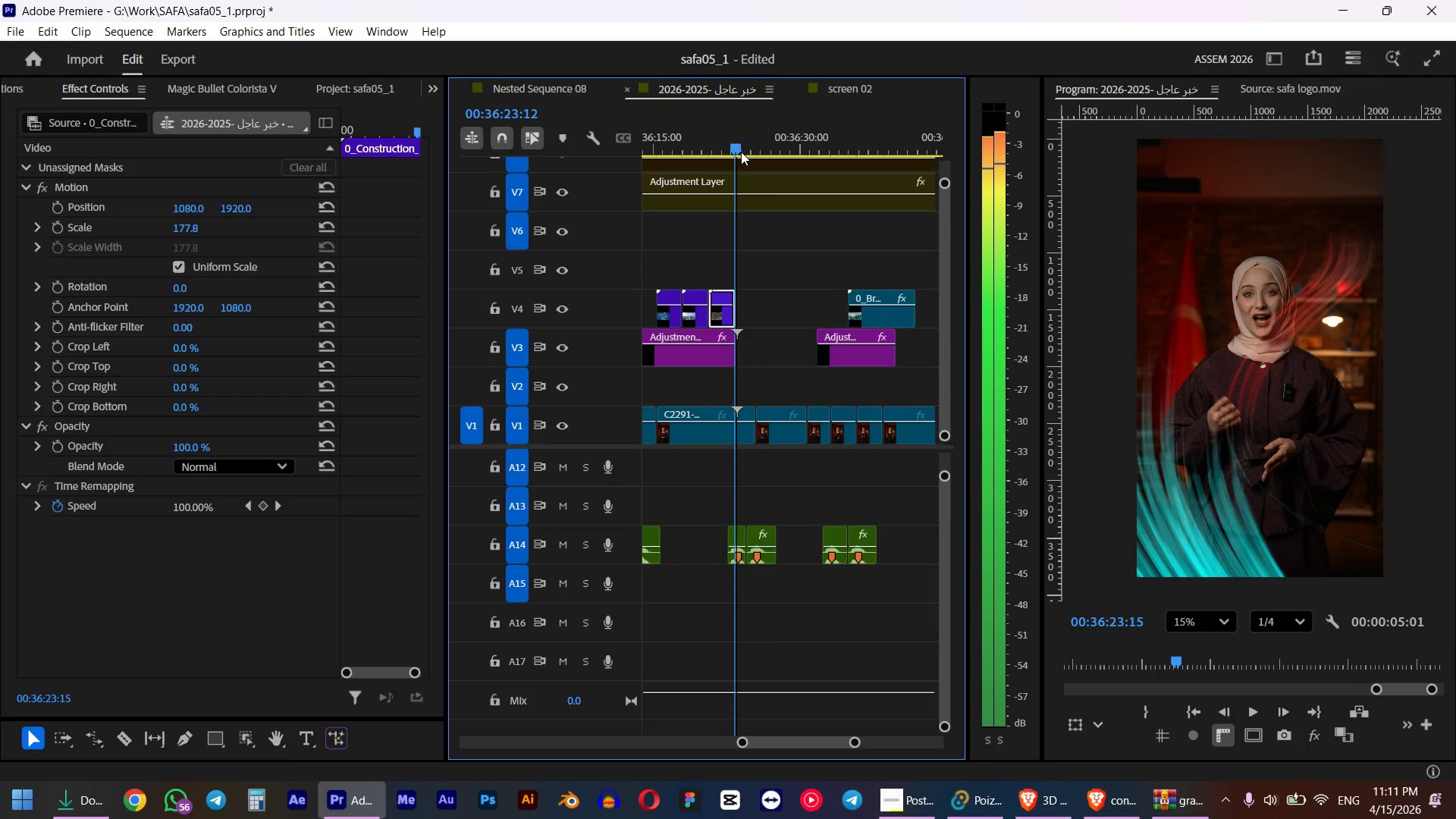 
hold_key(key=ShiftLeft, duration=3.98)
 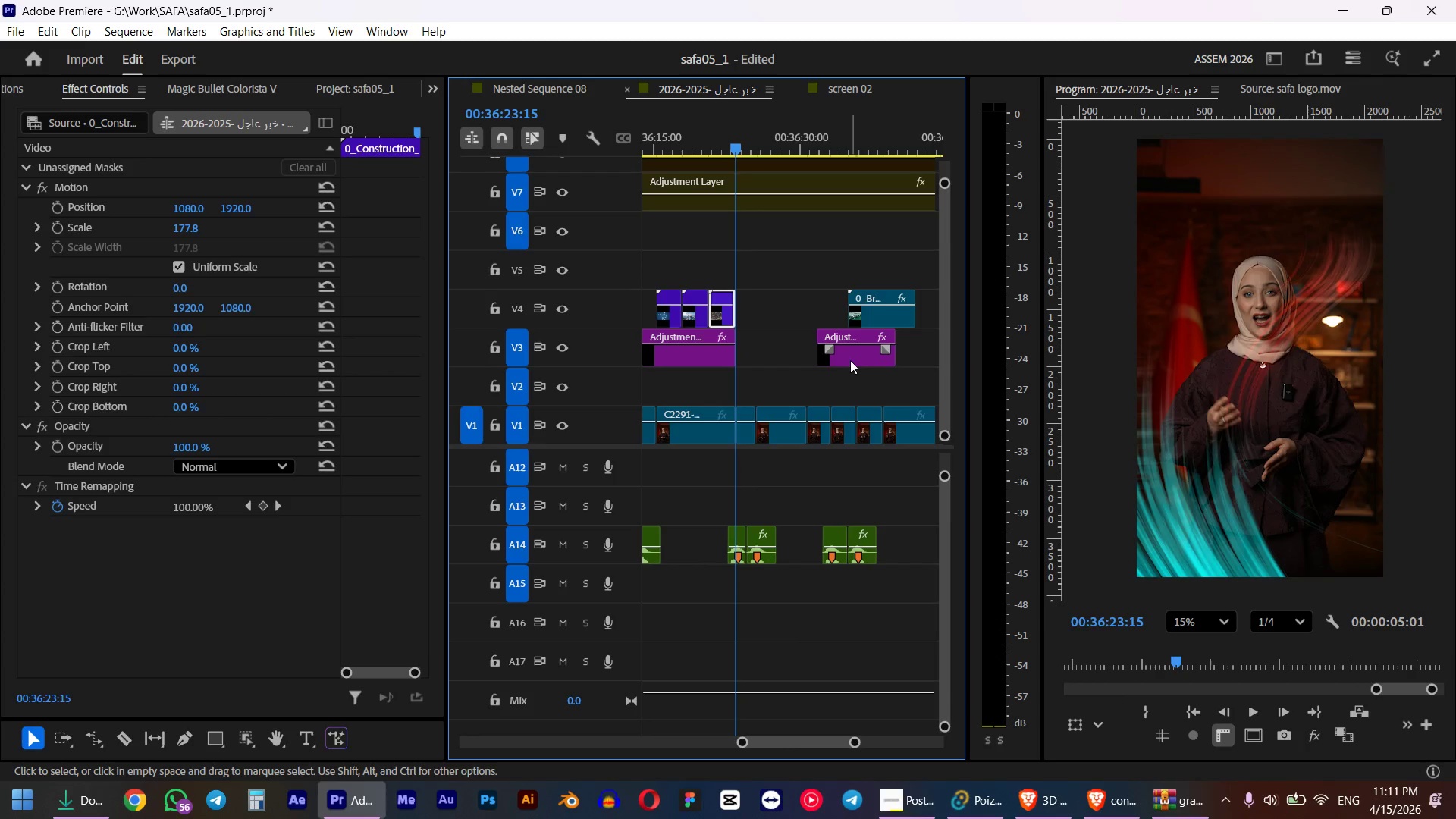 
left_click_drag(start_coordinate=[853, 359], to_coordinate=[773, 351])
 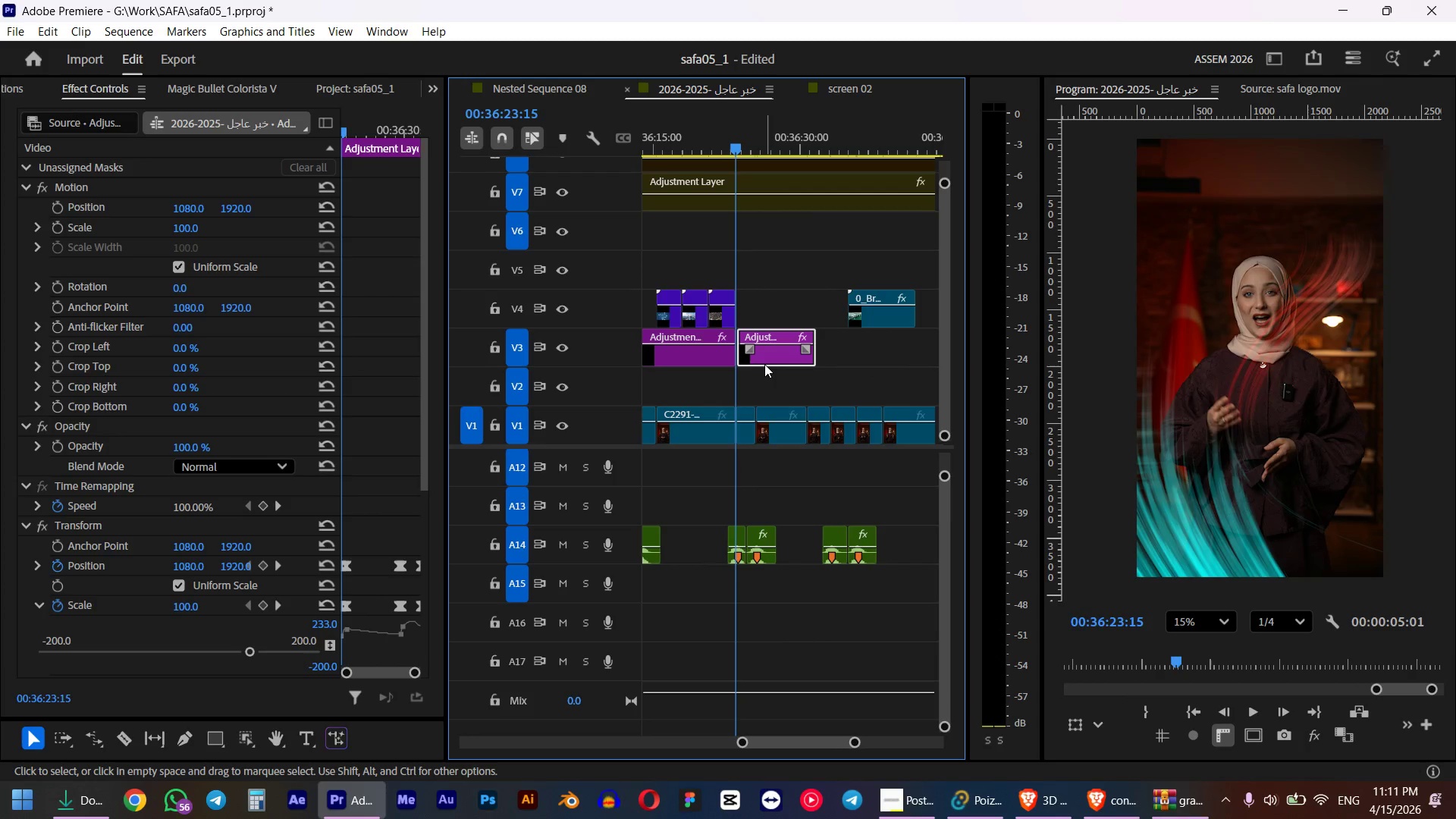 
hold_key(key=AltLeft, duration=1.89)
scroll: coordinate [706, 359], scroll_direction: up, amount: 19.0
 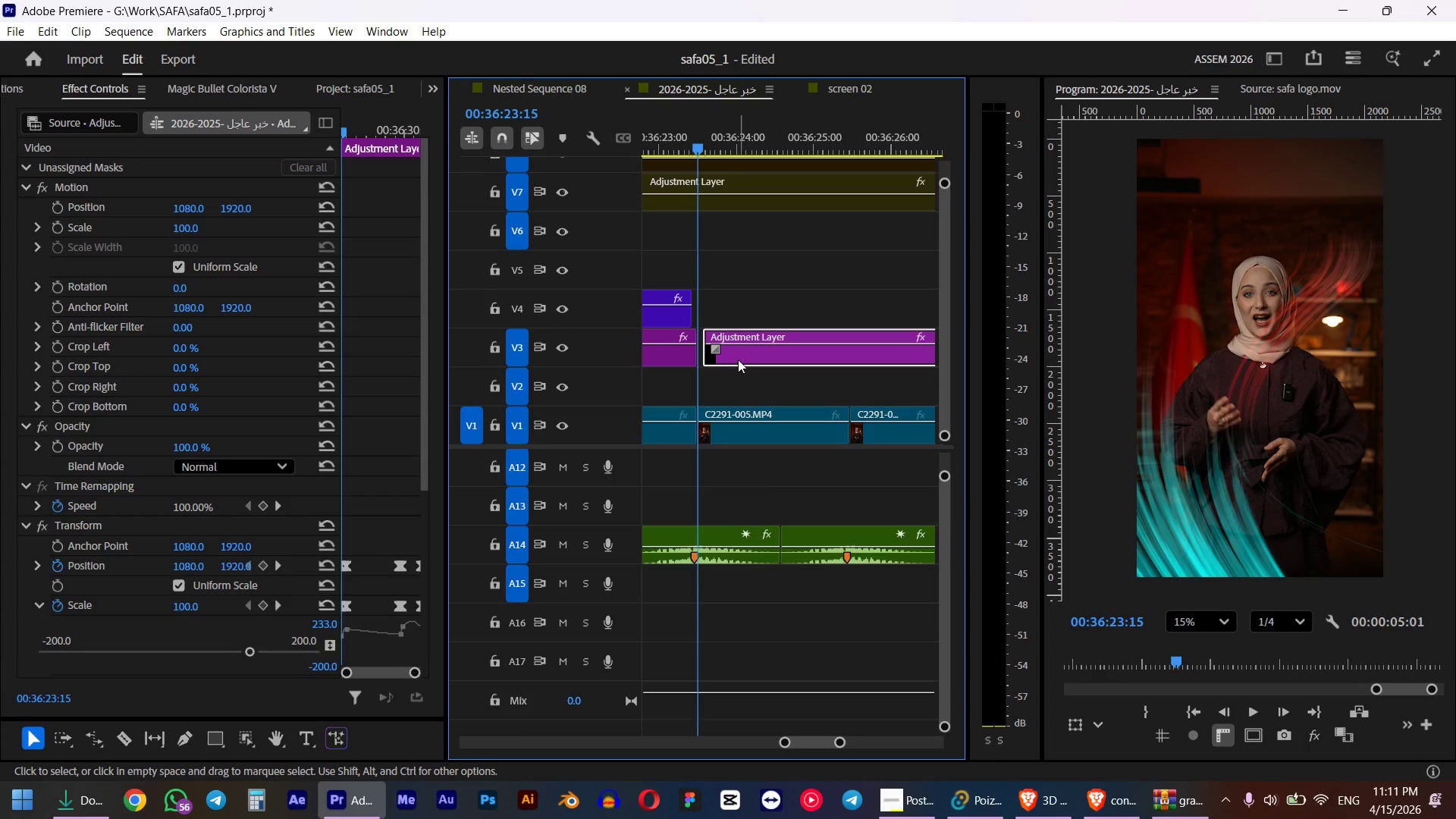 
left_click_drag(start_coordinate=[739, 359], to_coordinate=[734, 359])
 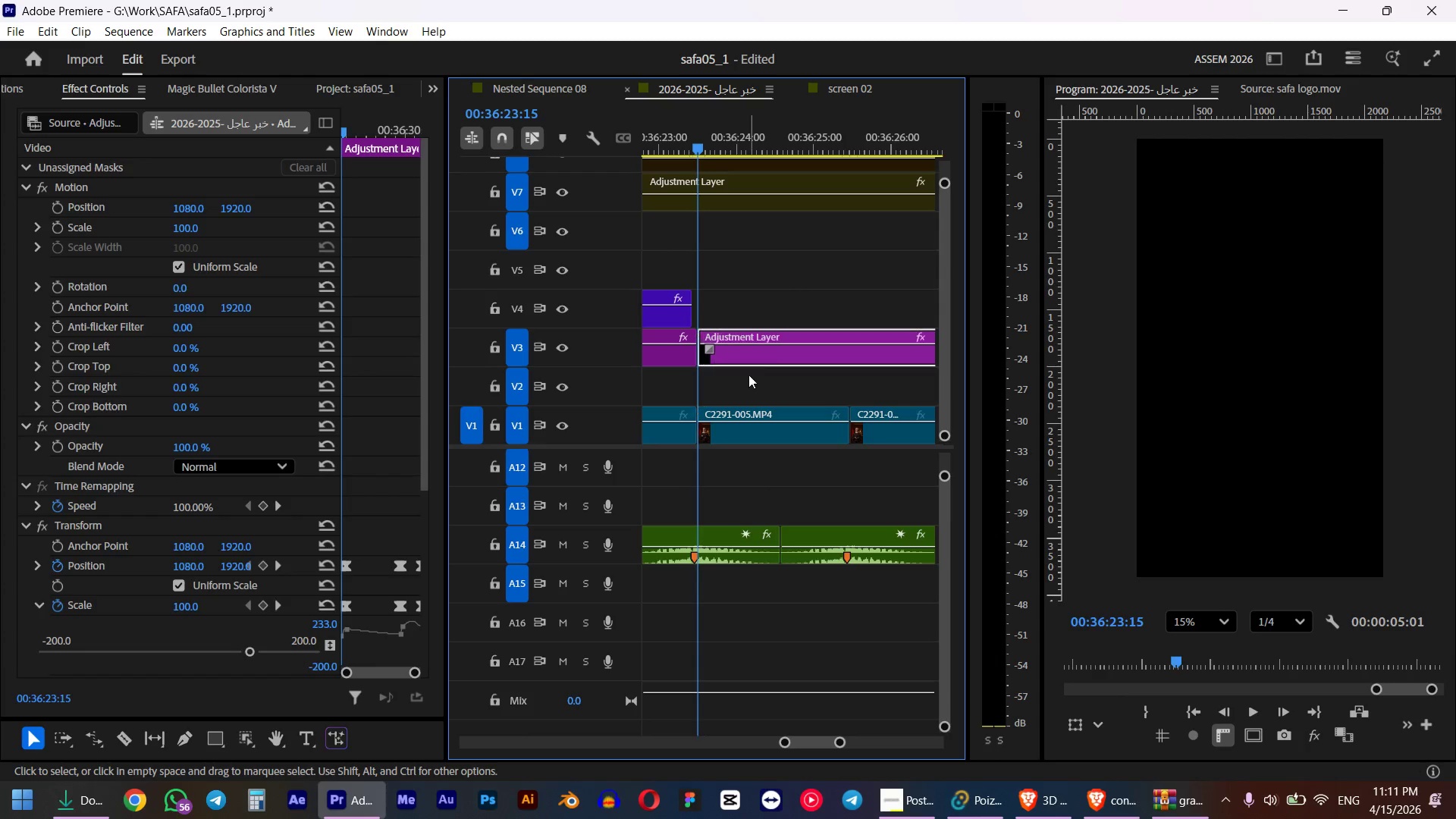 
hold_key(key=AltLeft, duration=1.47)
scroll: coordinate [745, 375], scroll_direction: down, amount: 16.0
 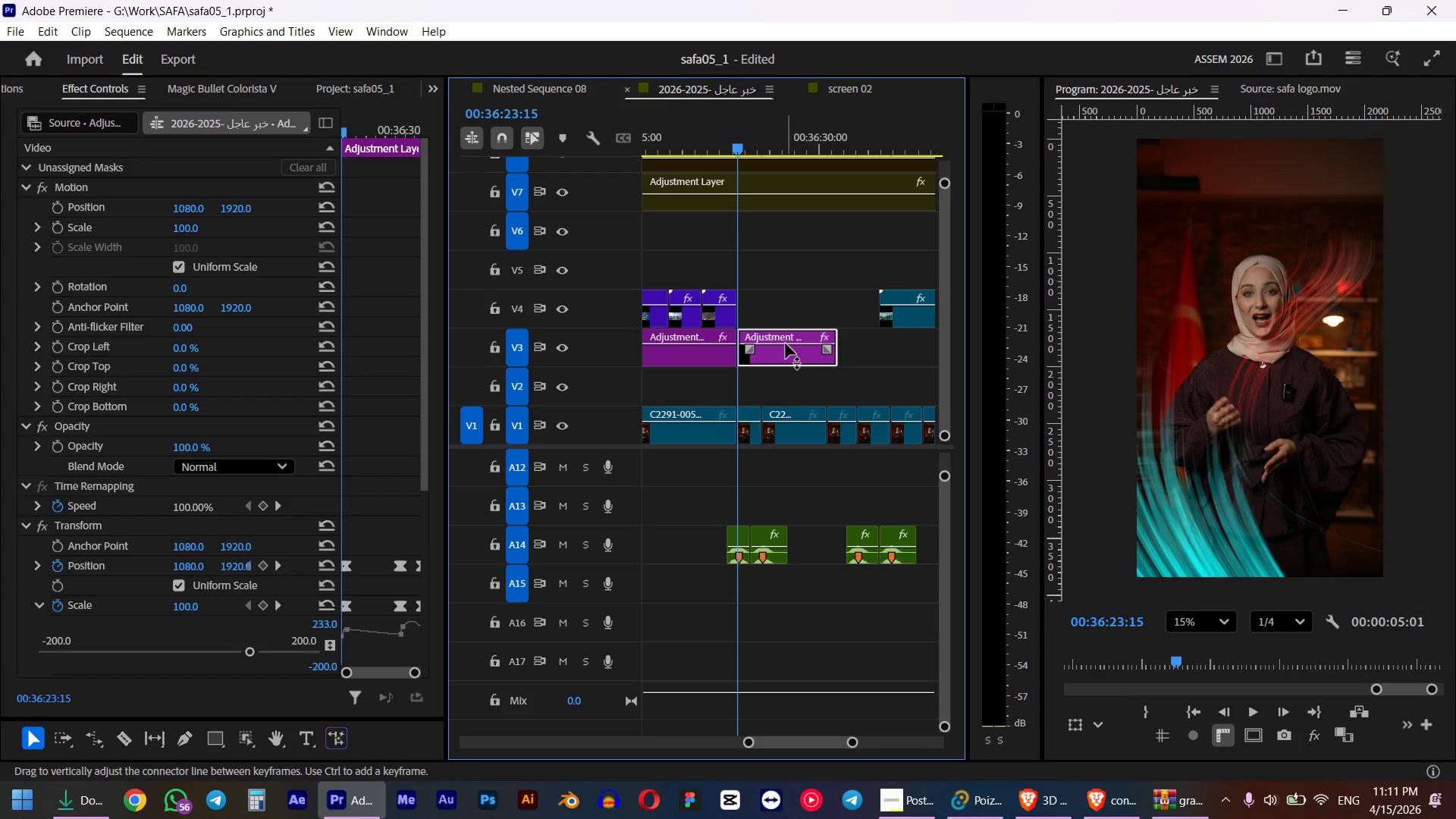 
scroll: coordinate [792, 346], scroll_direction: up, amount: 5.0
 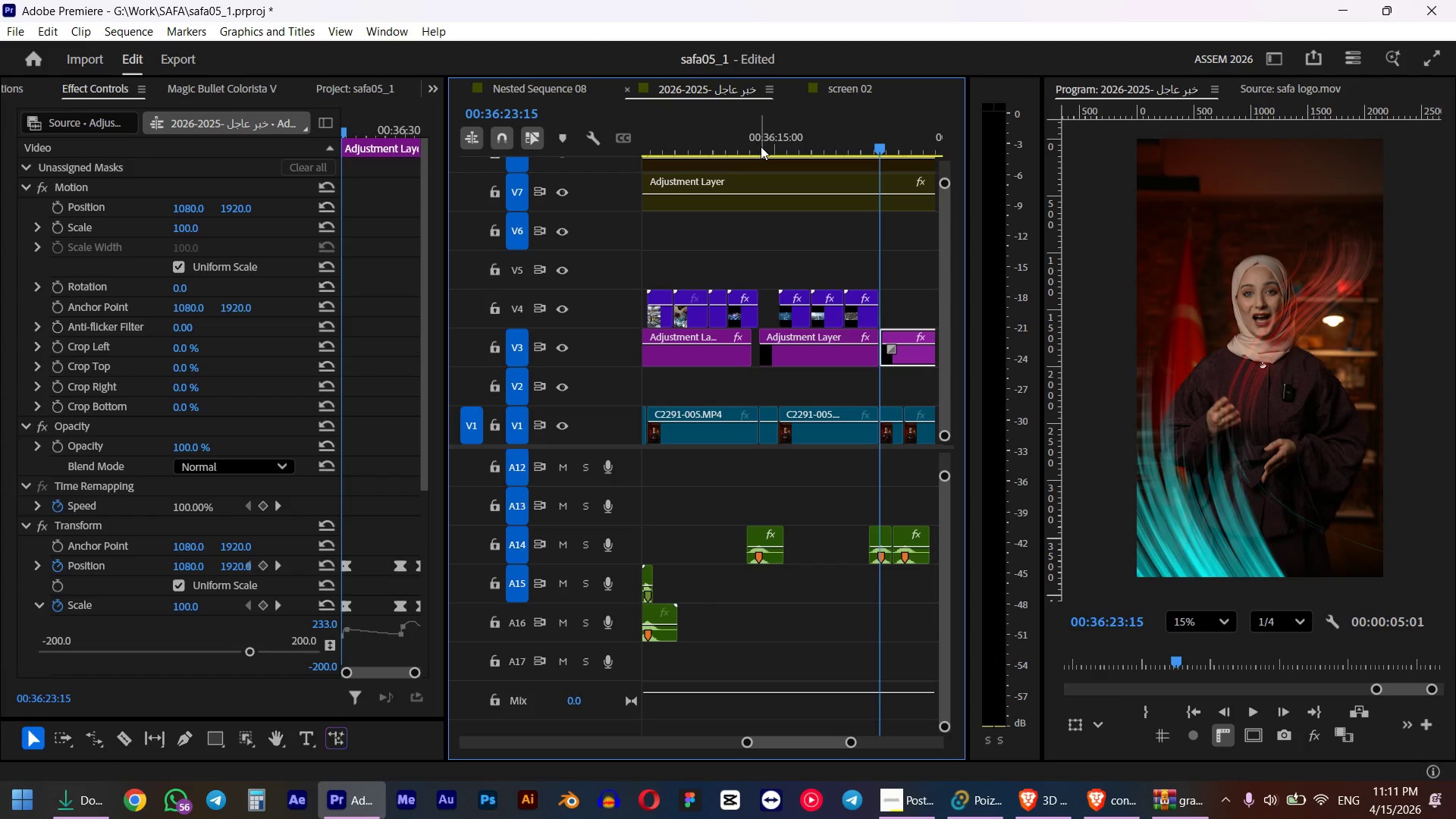 
left_click([744, 144])
 